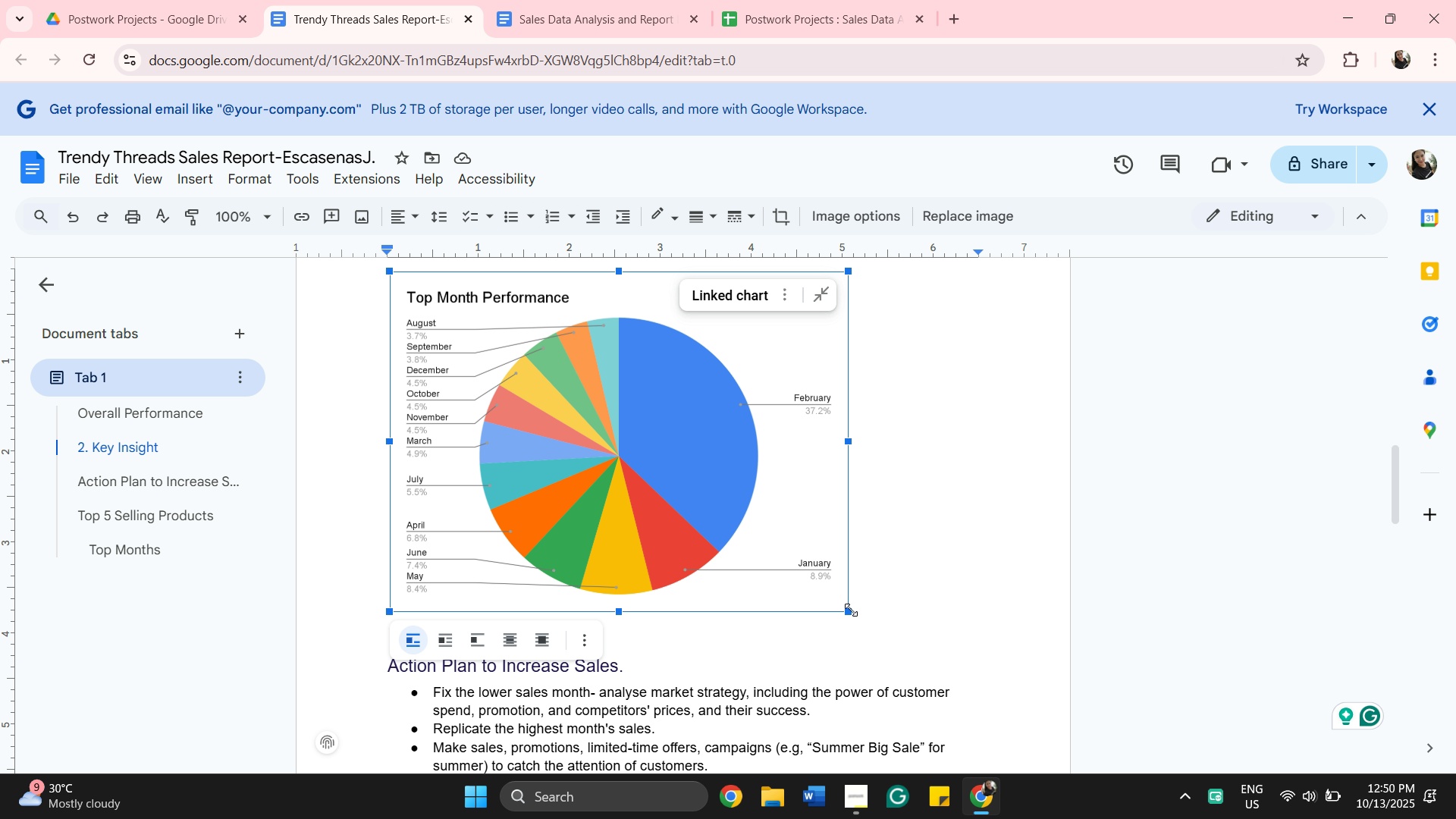 
left_click_drag(start_coordinate=[851, 610], to_coordinate=[814, 570])
 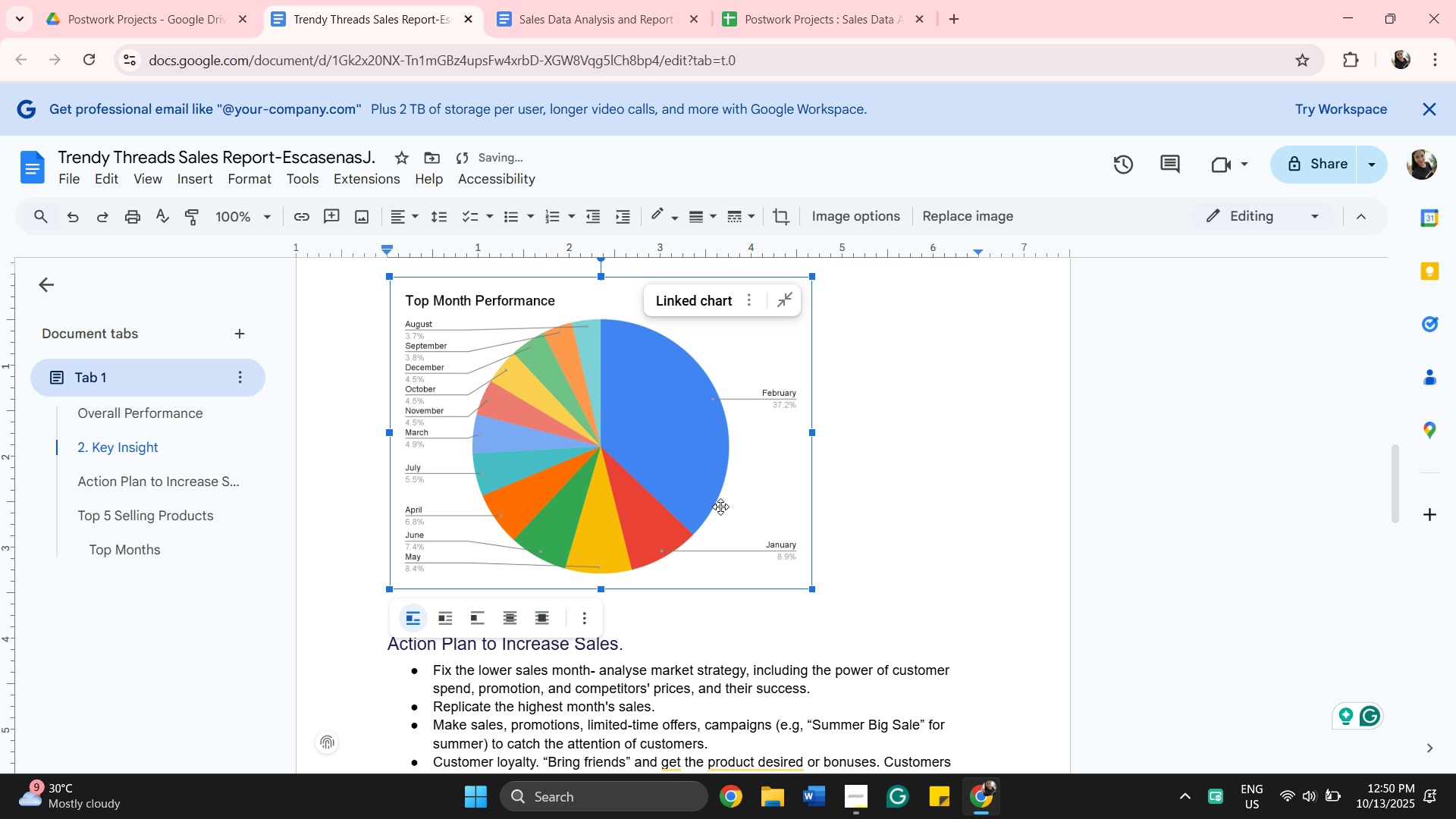 
scroll: coordinate [720, 507], scroll_direction: up, amount: 3.0
 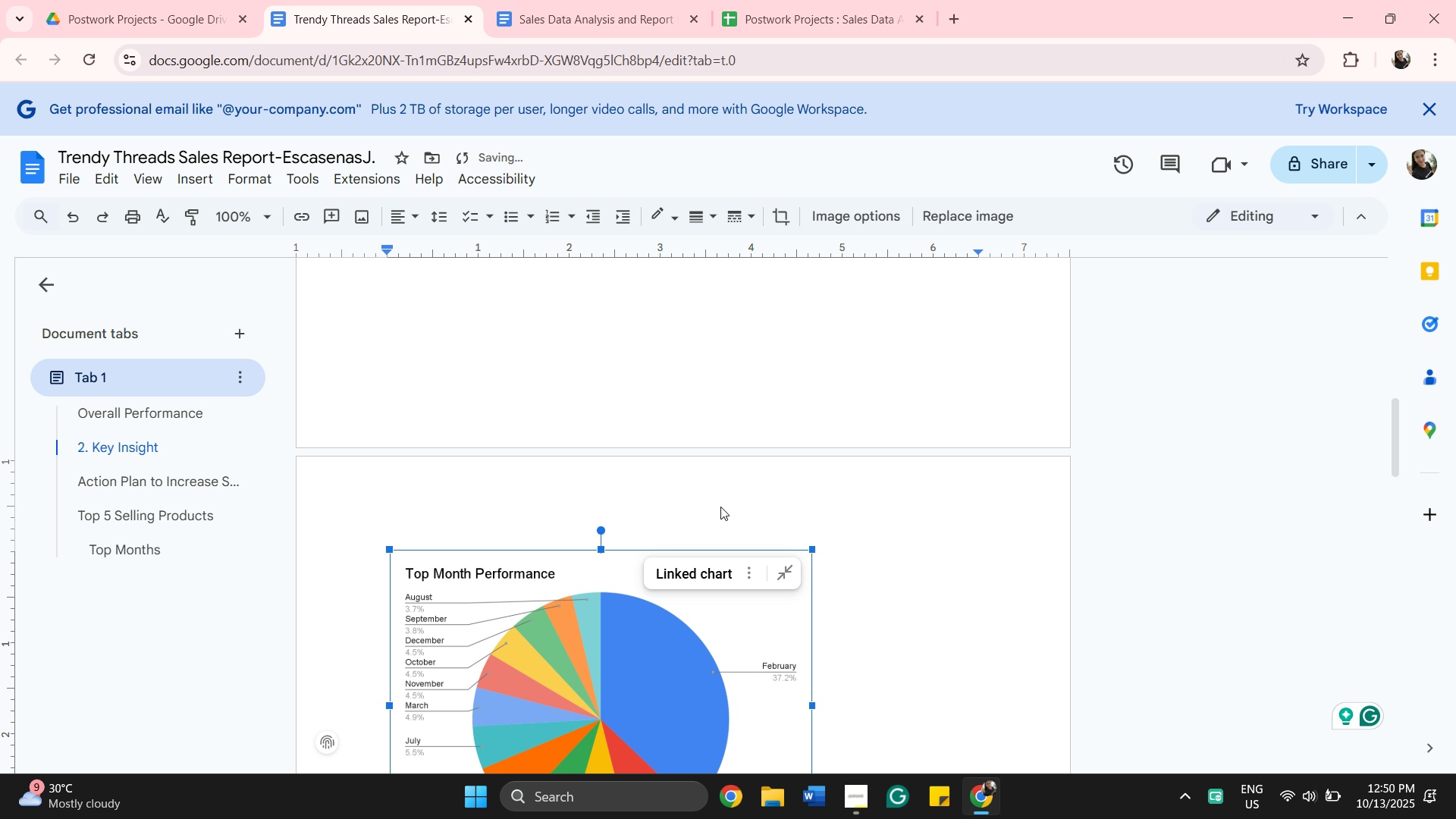 
scroll: coordinate [720, 507], scroll_direction: down, amount: 2.0
 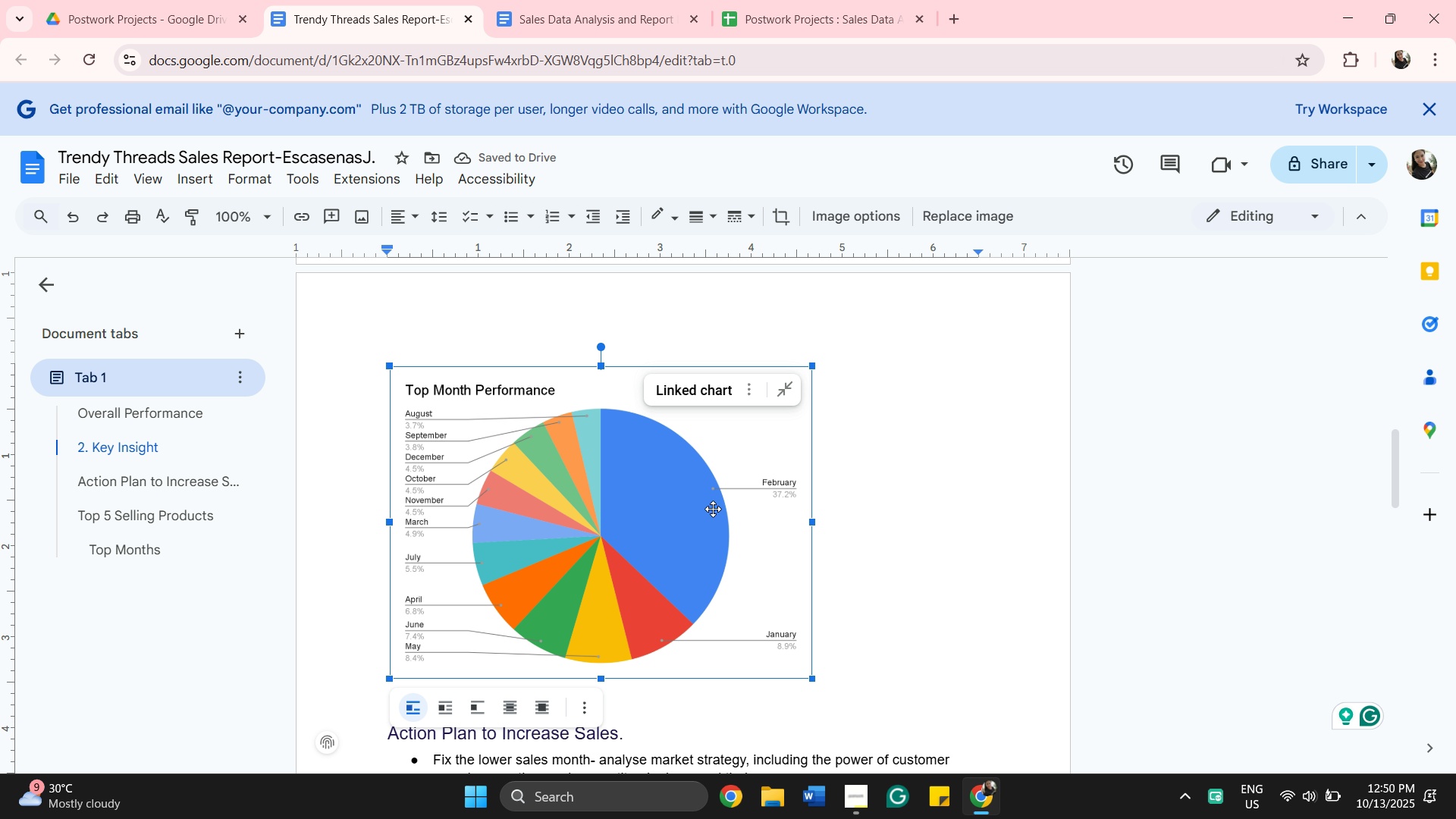 
left_click([713, 509])
 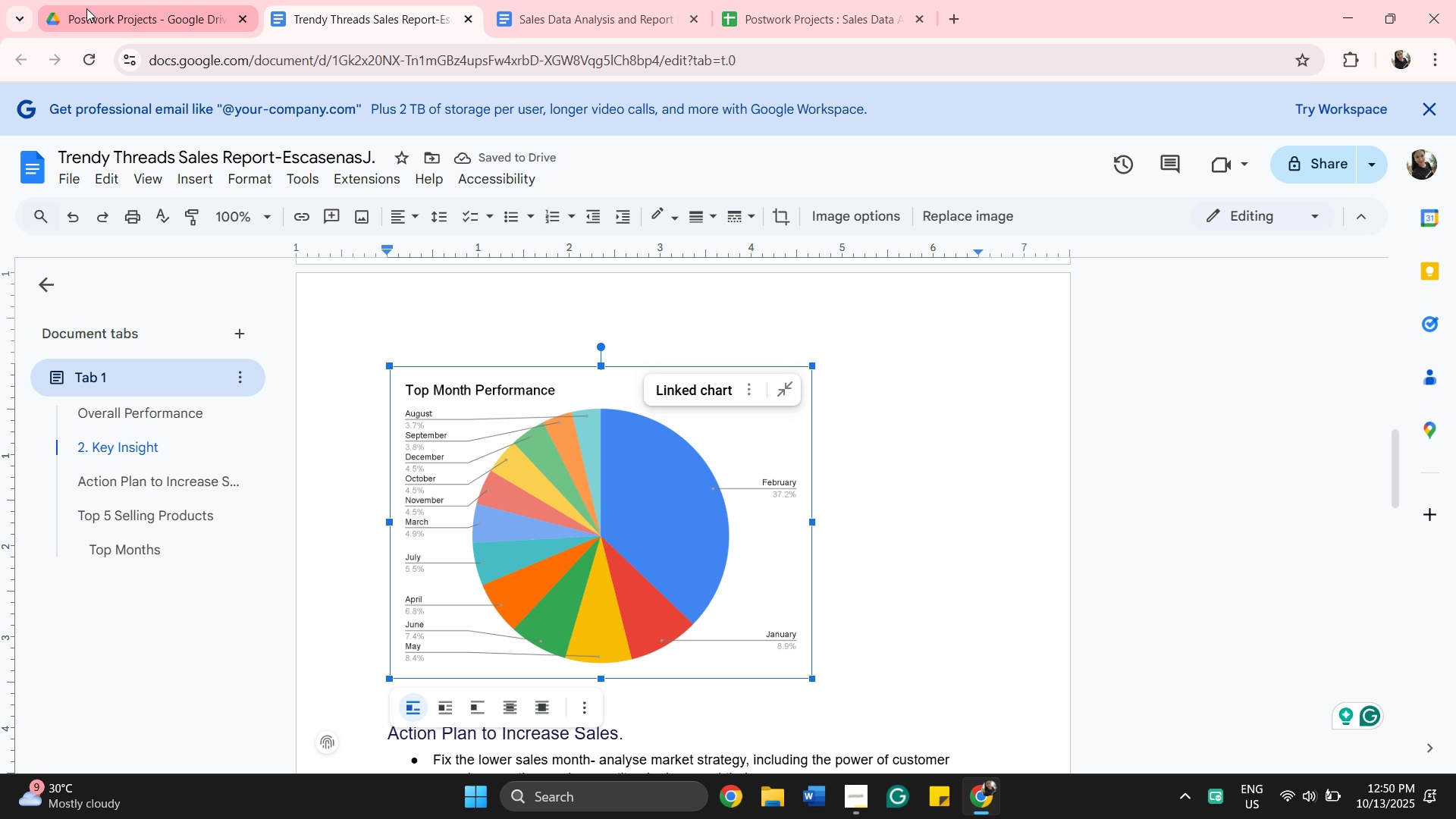 
left_click([146, 24])
 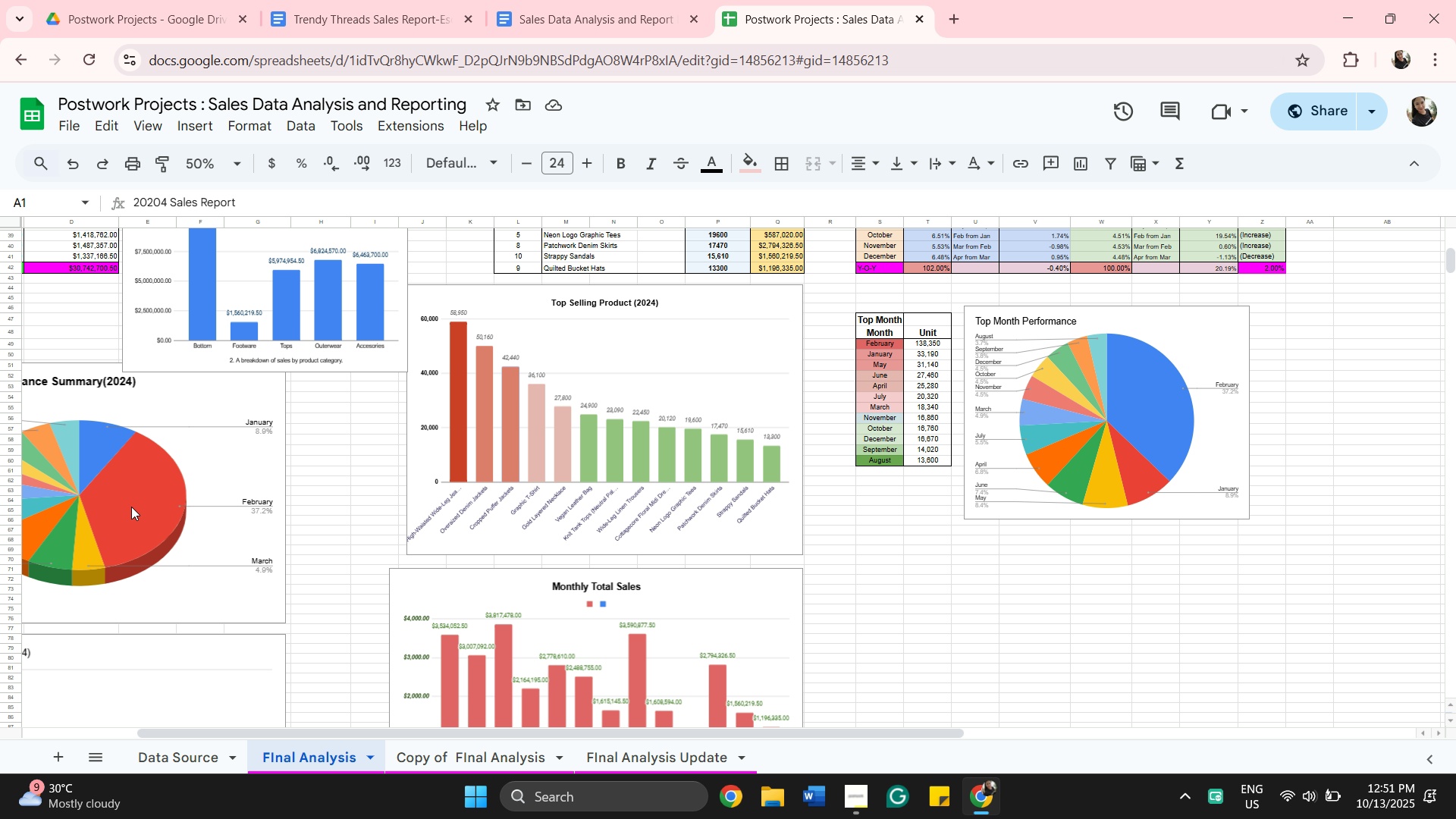 
wait(10.71)
 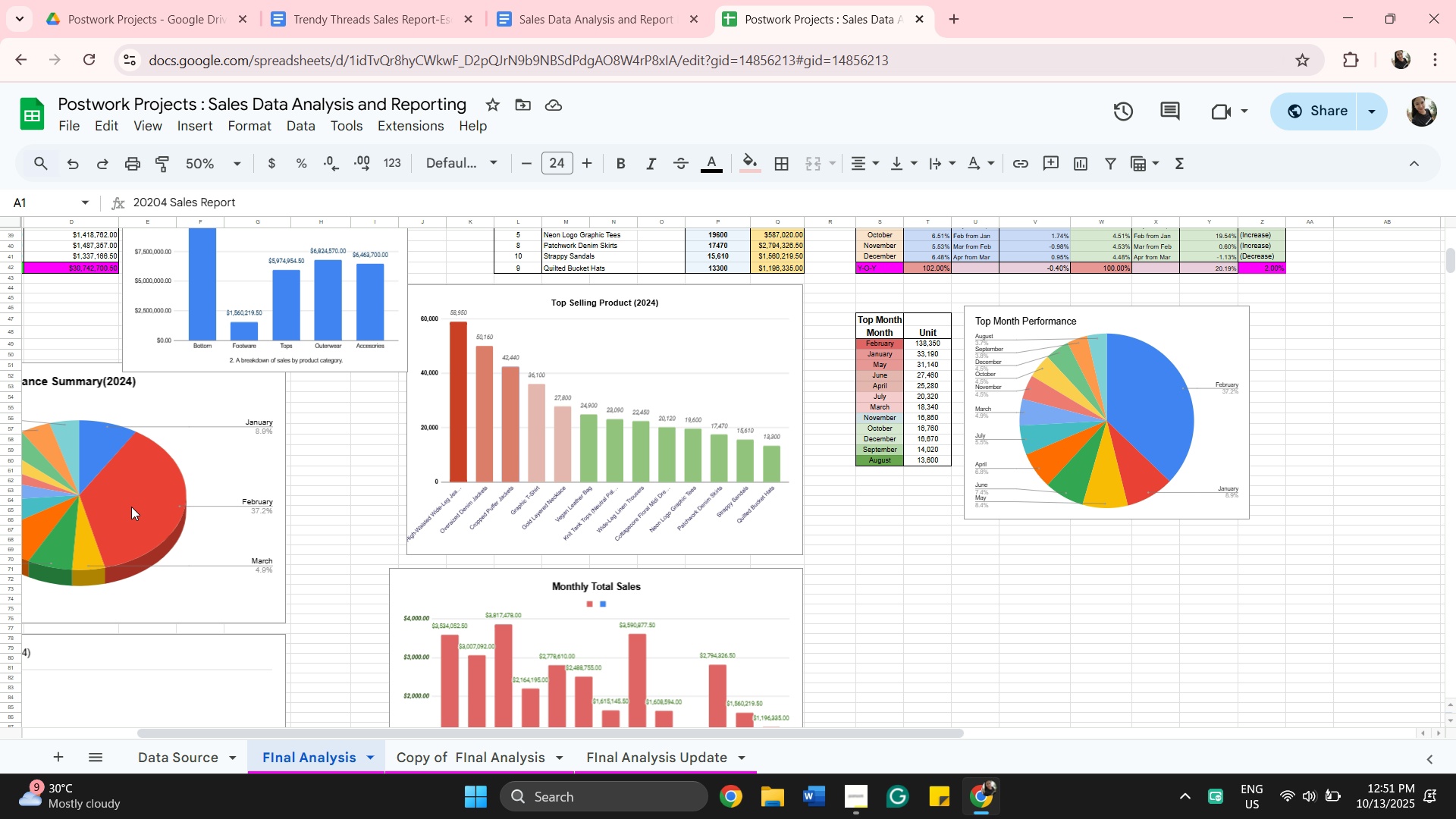 
left_click_drag(start_coordinate=[434, 728], to_coordinate=[323, 758])
 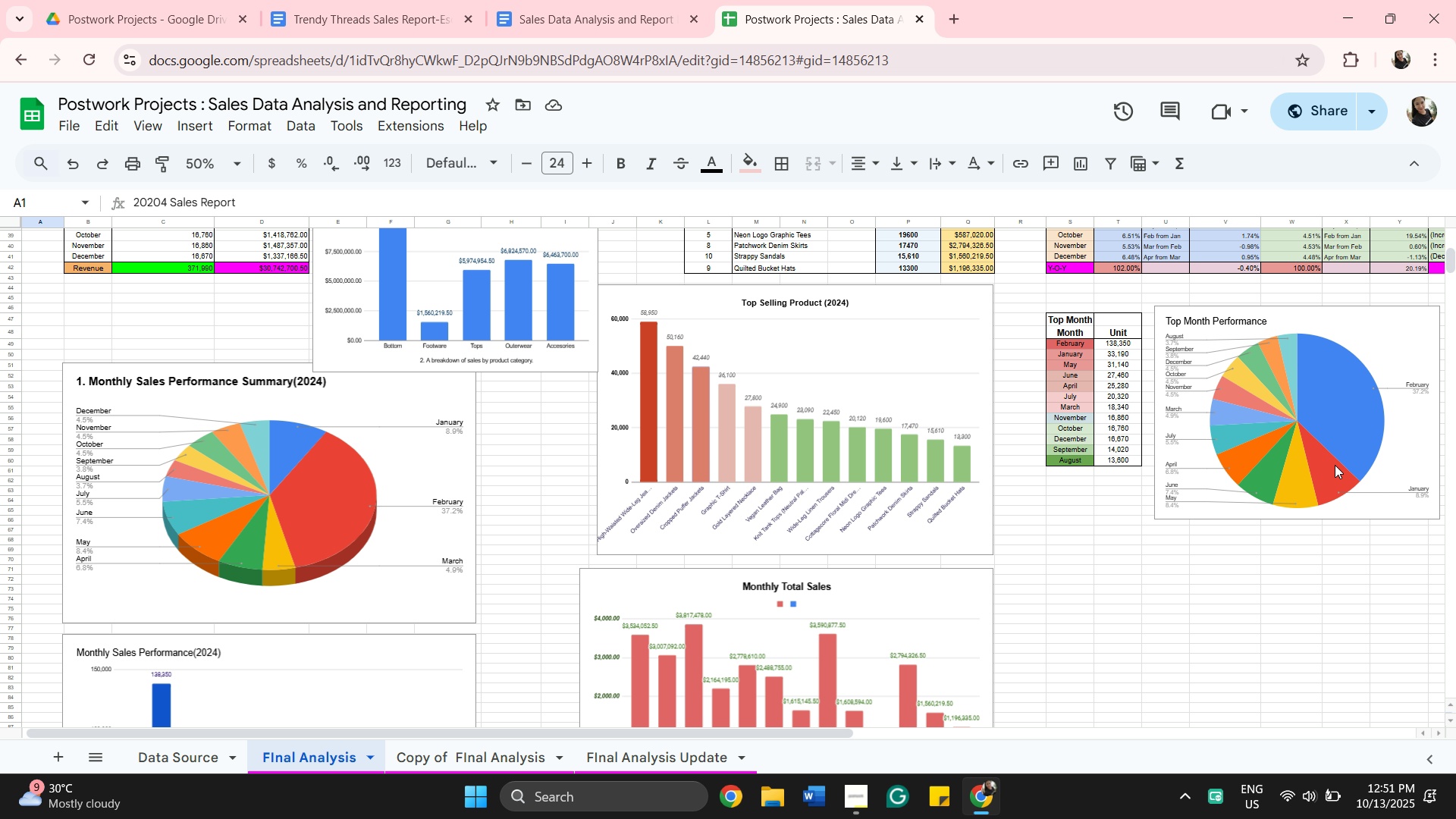 
scroll: coordinate [654, 625], scroll_direction: down, amount: 2.0
 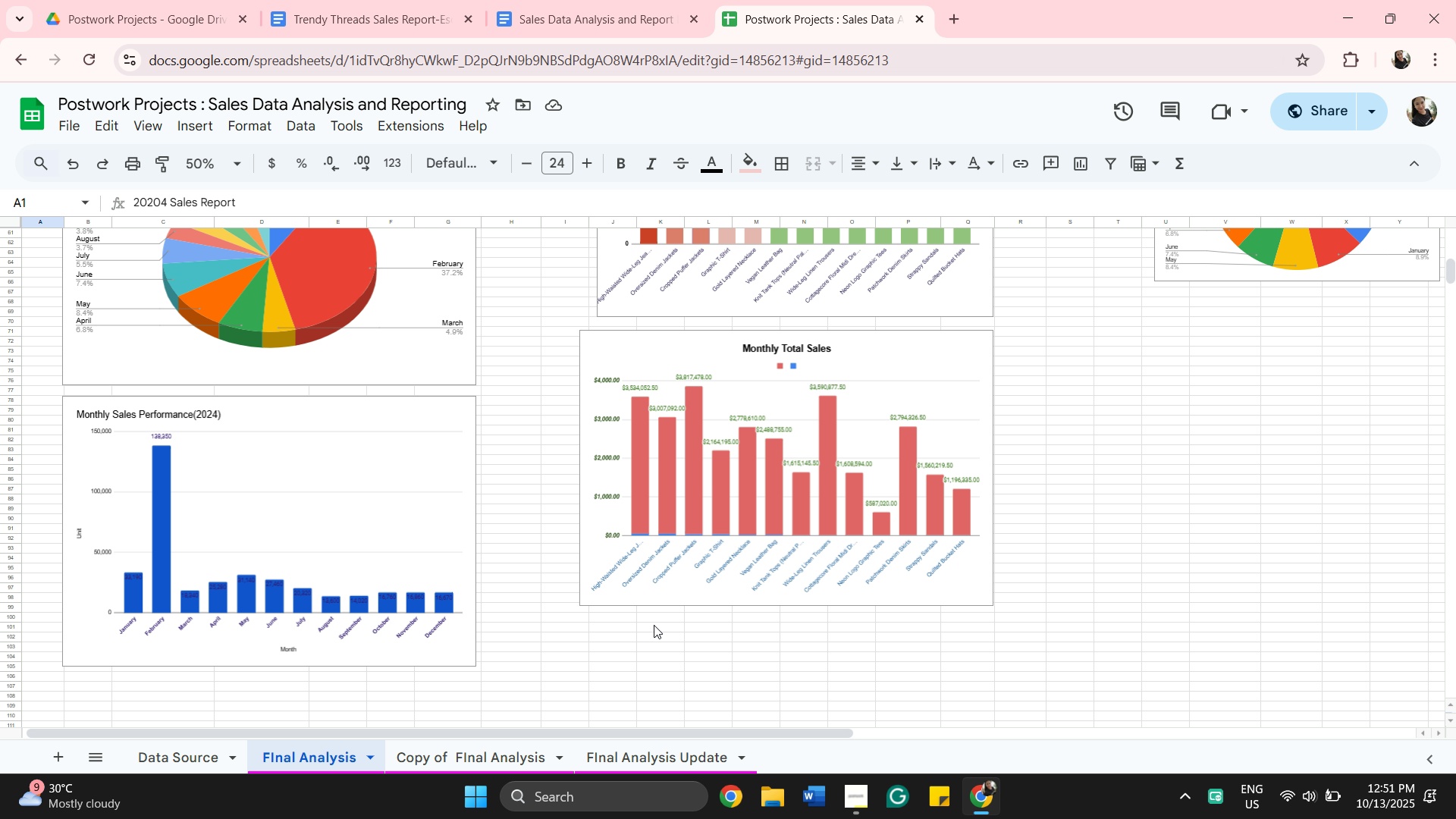 
scroll: coordinate [654, 625], scroll_direction: up, amount: 2.0
 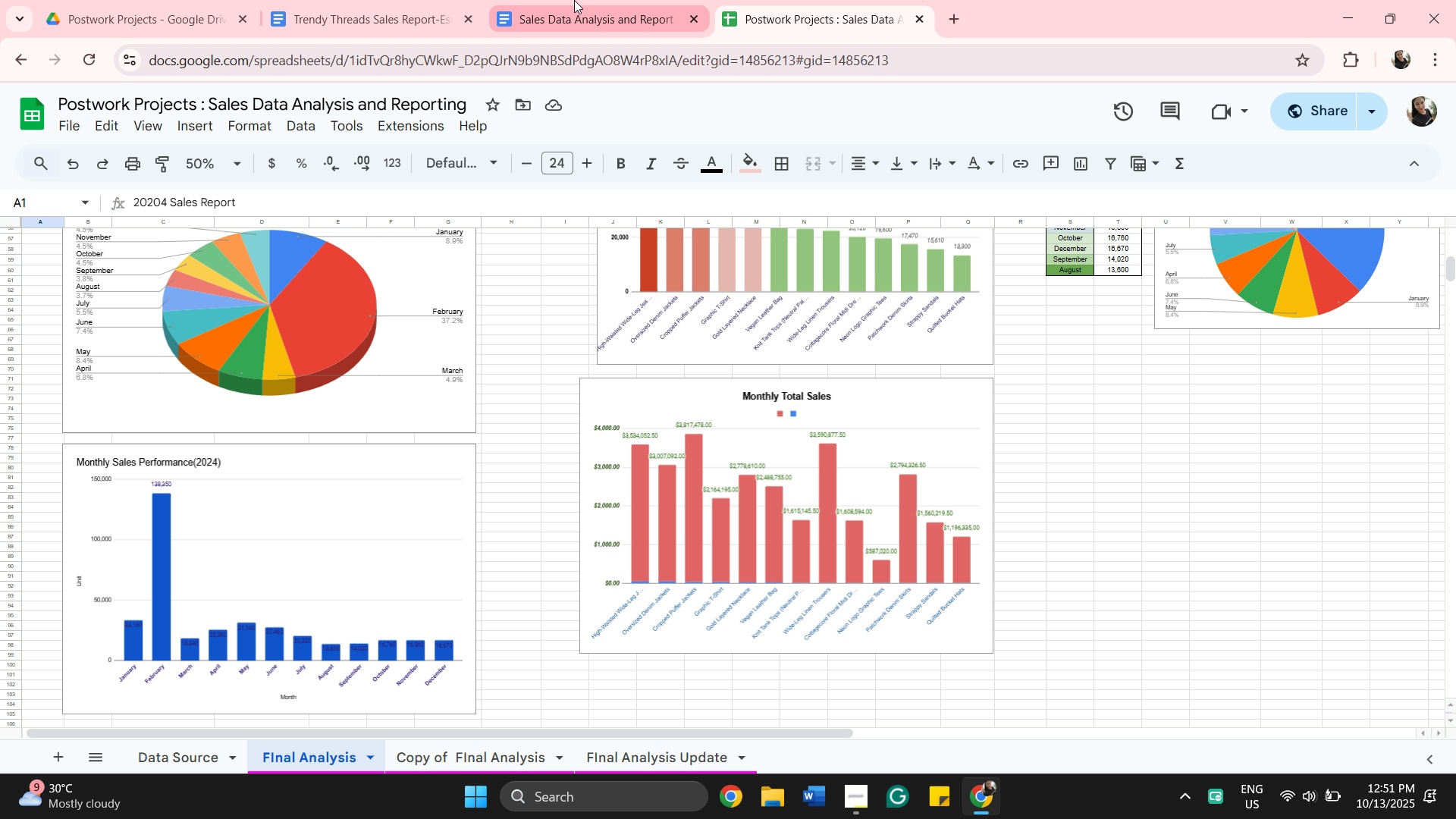 
left_click([563, 0])
 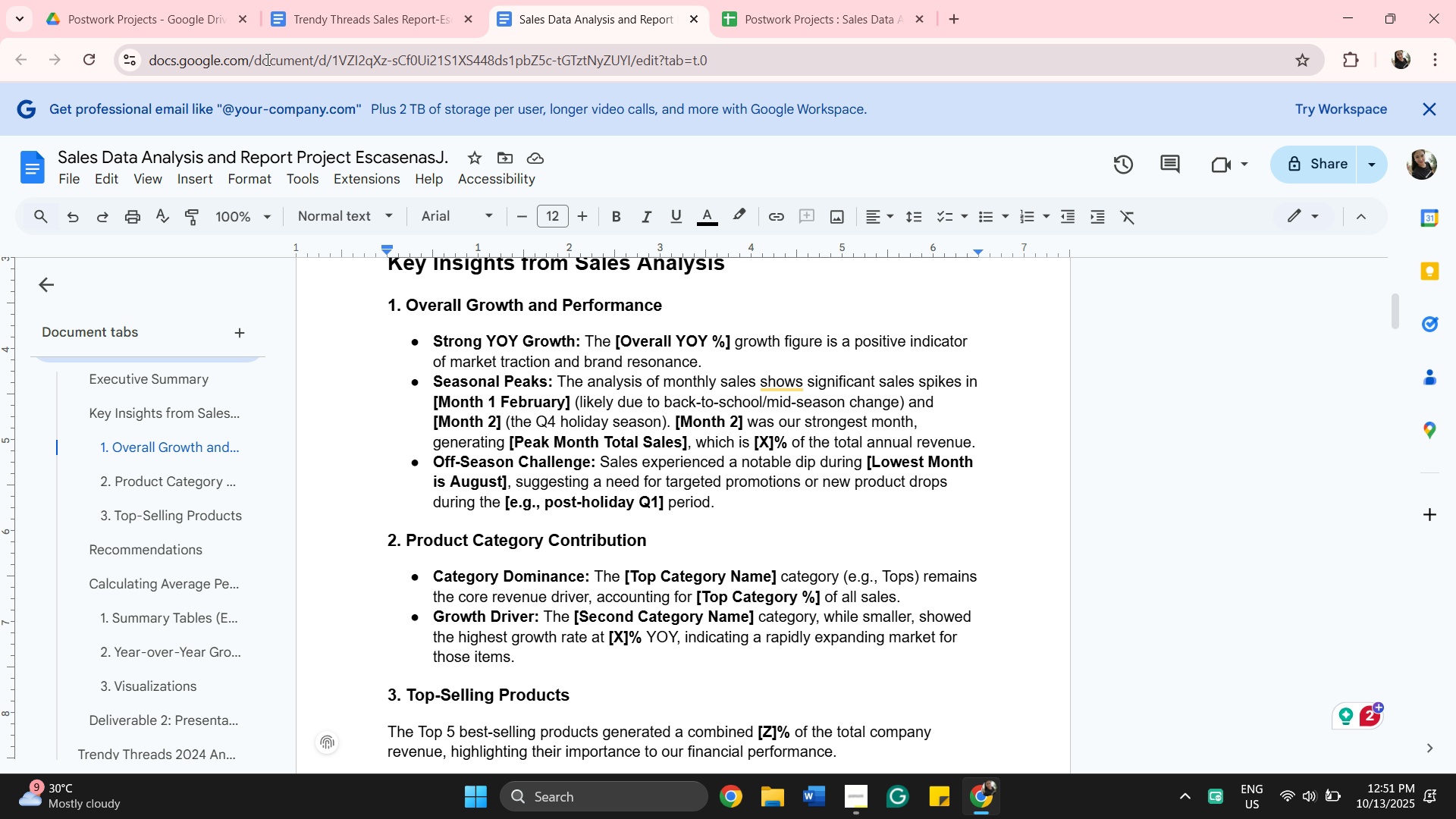 
left_click([338, 21])
 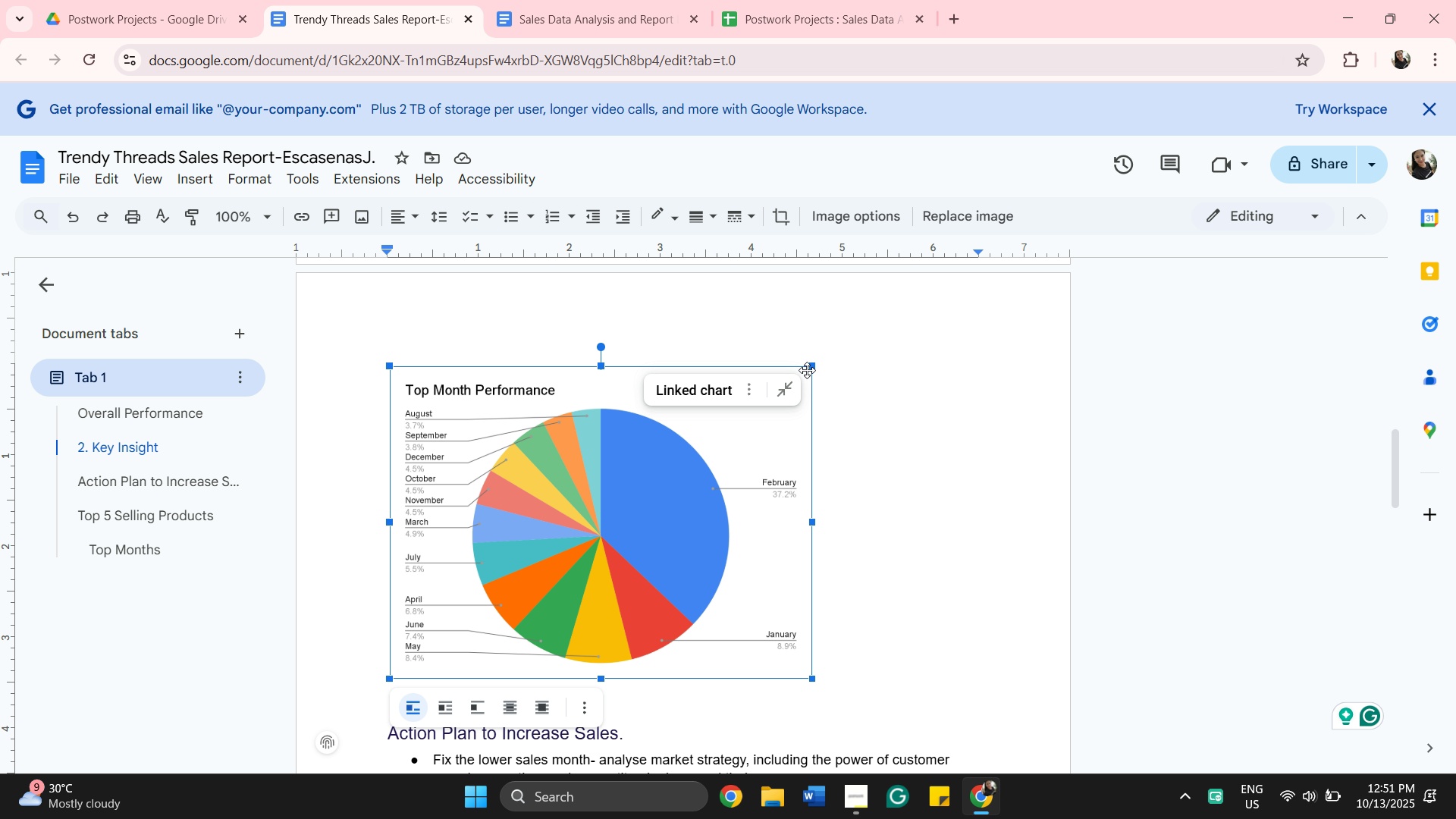 
wait(6.85)
 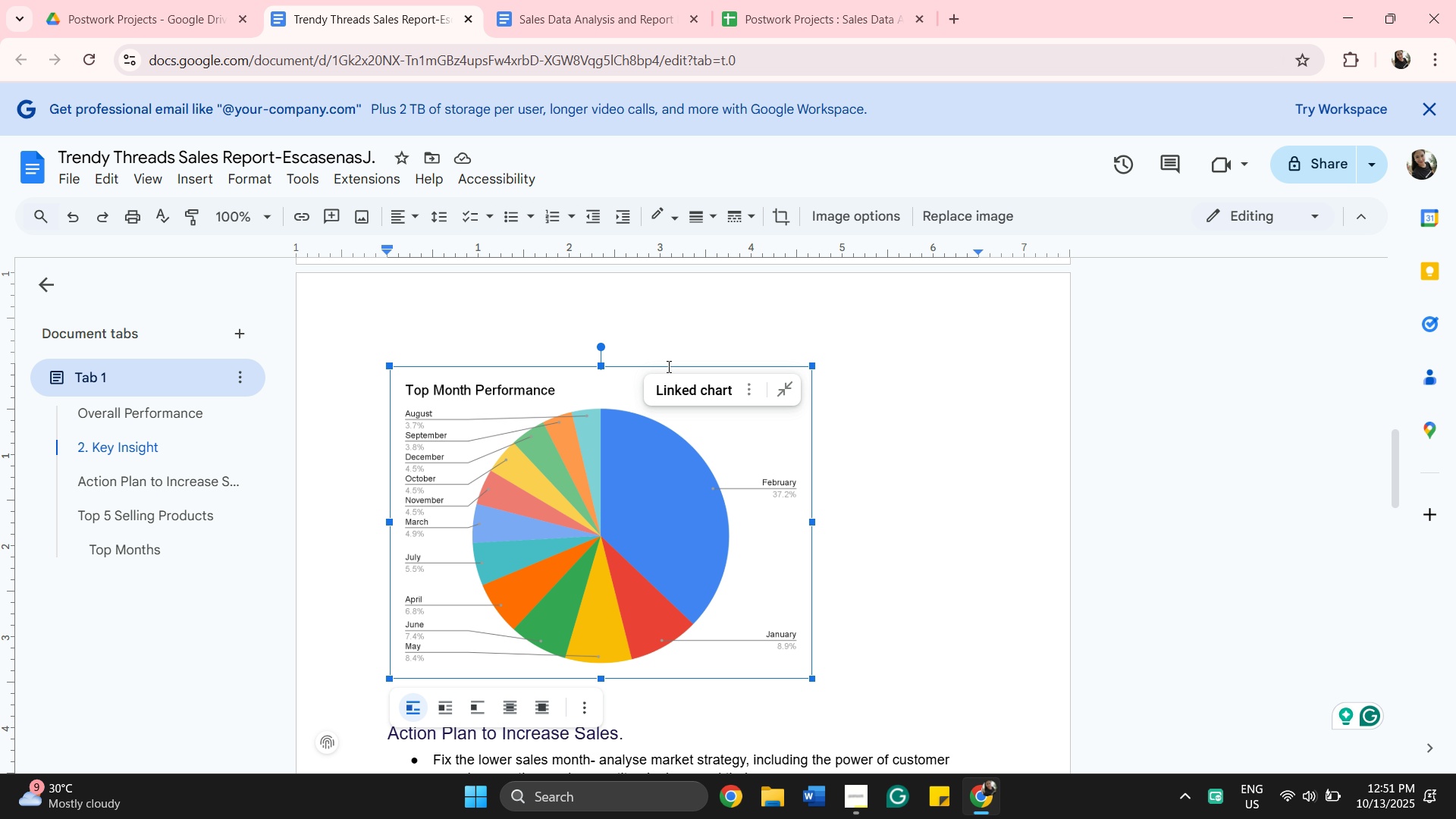 
left_click_drag(start_coordinate=[811, 366], to_coordinate=[732, 382])
 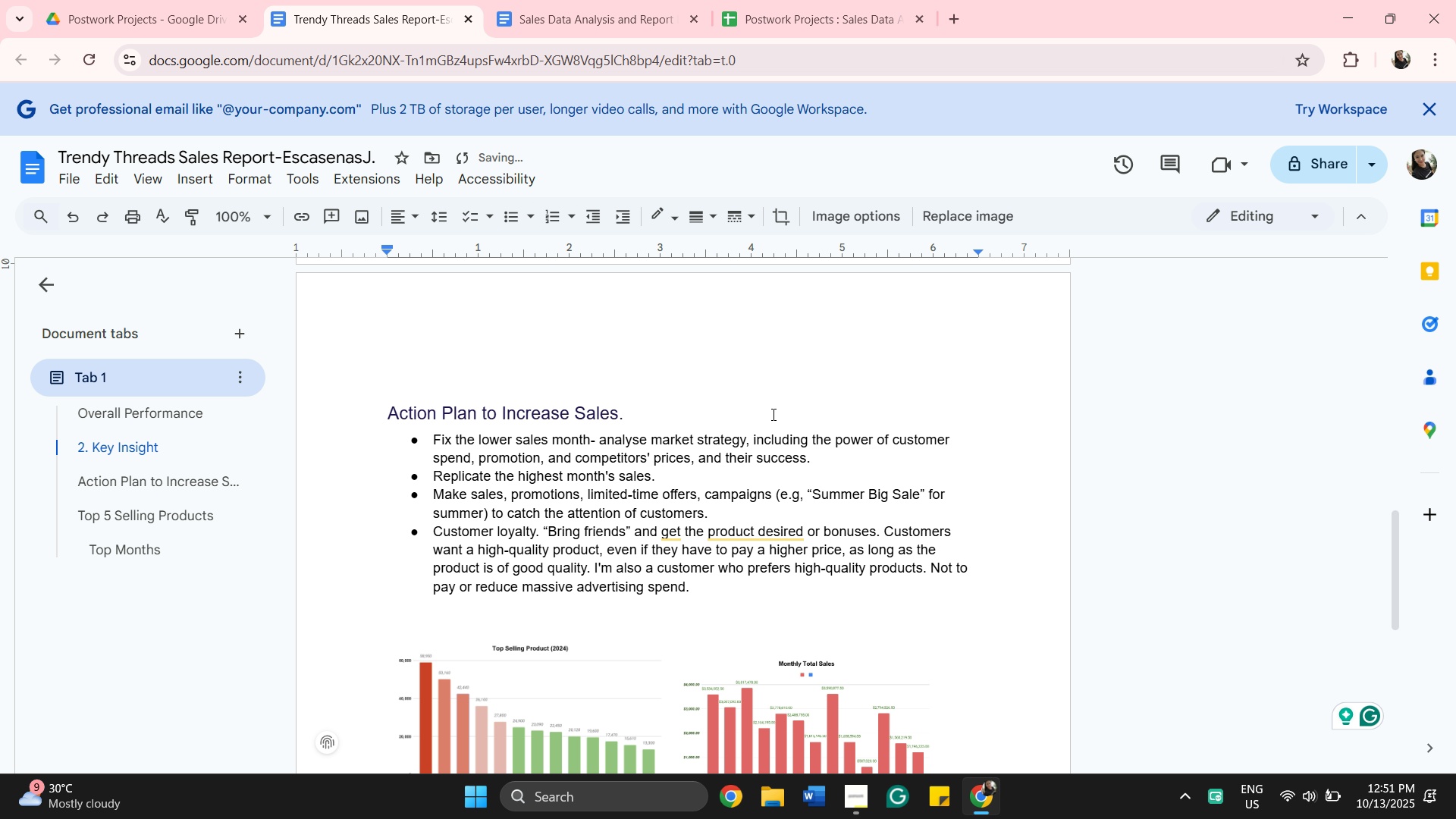 
scroll: coordinate [783, 420], scroll_direction: up, amount: 3.0
 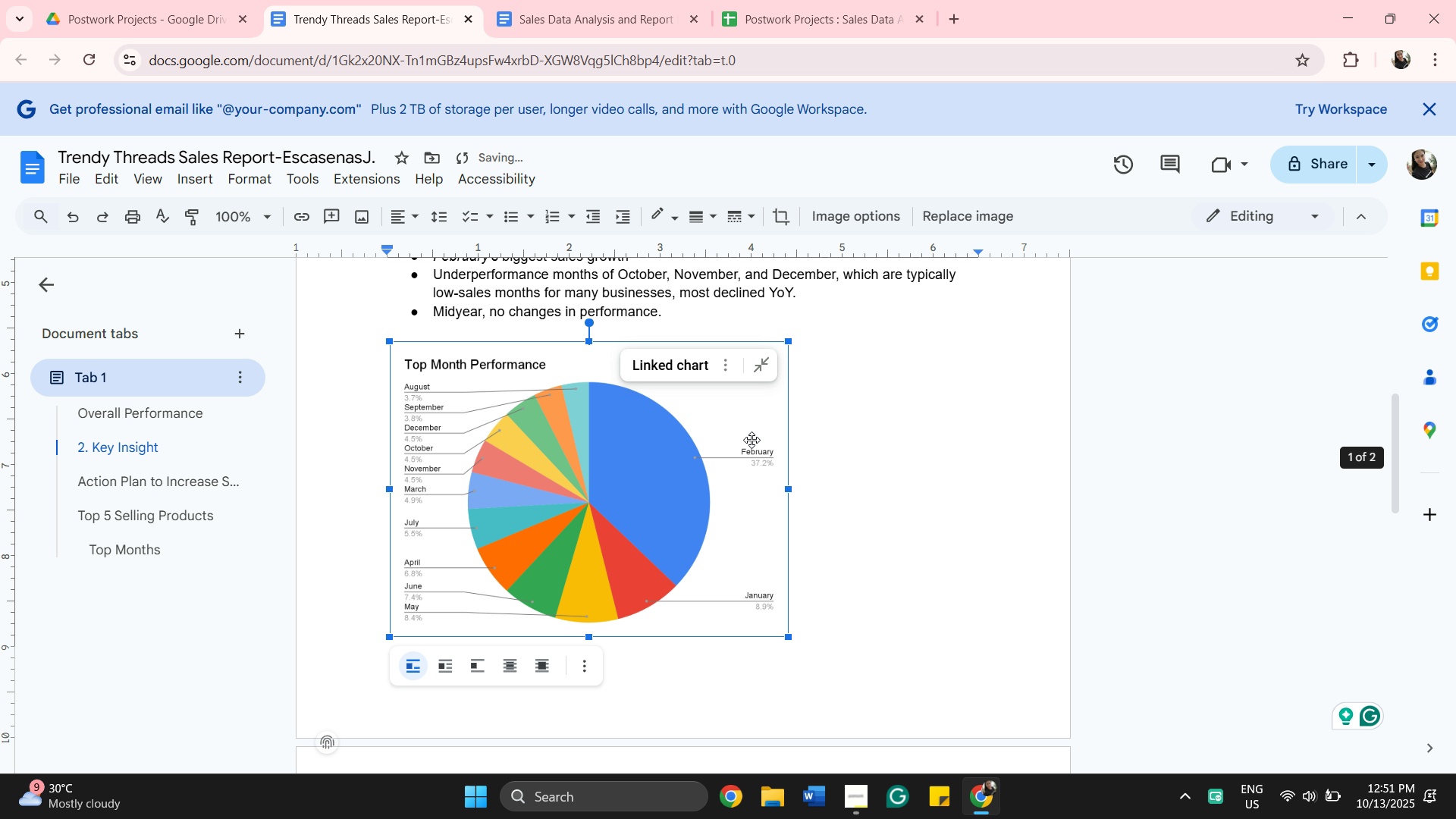 
mouse_move([642, 473])
 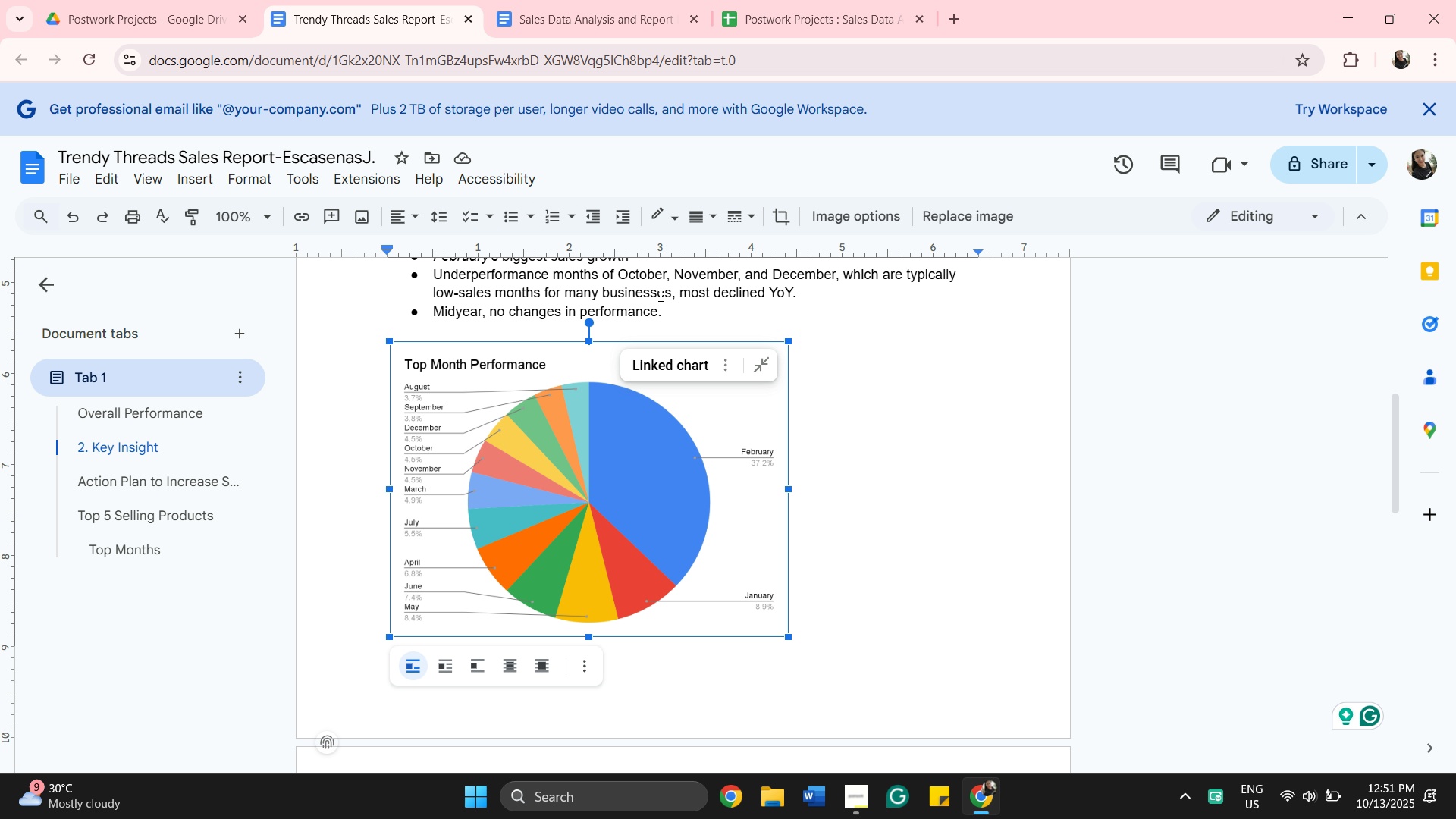 
left_click([644, 481])
 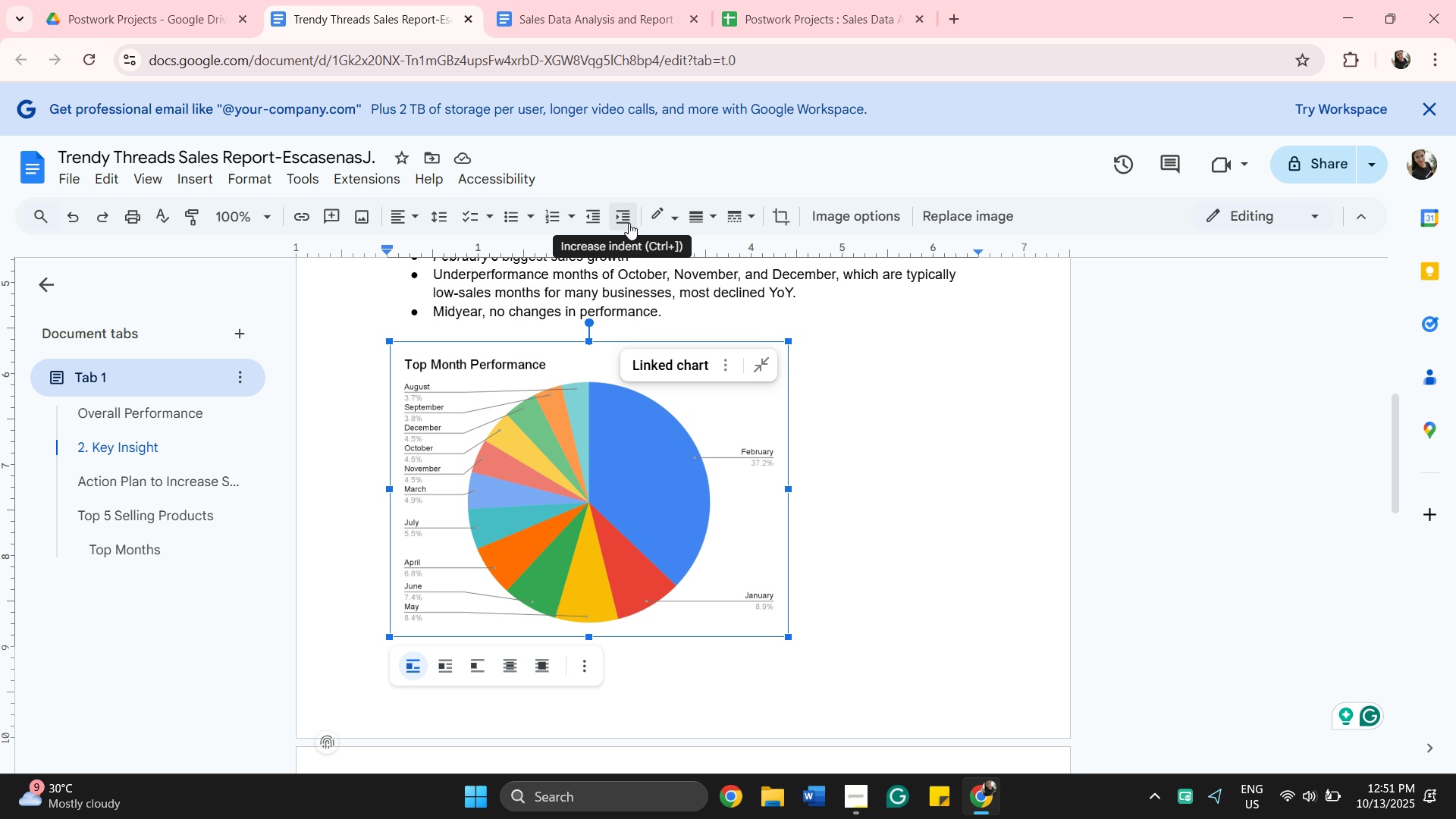 
left_click([629, 223])
 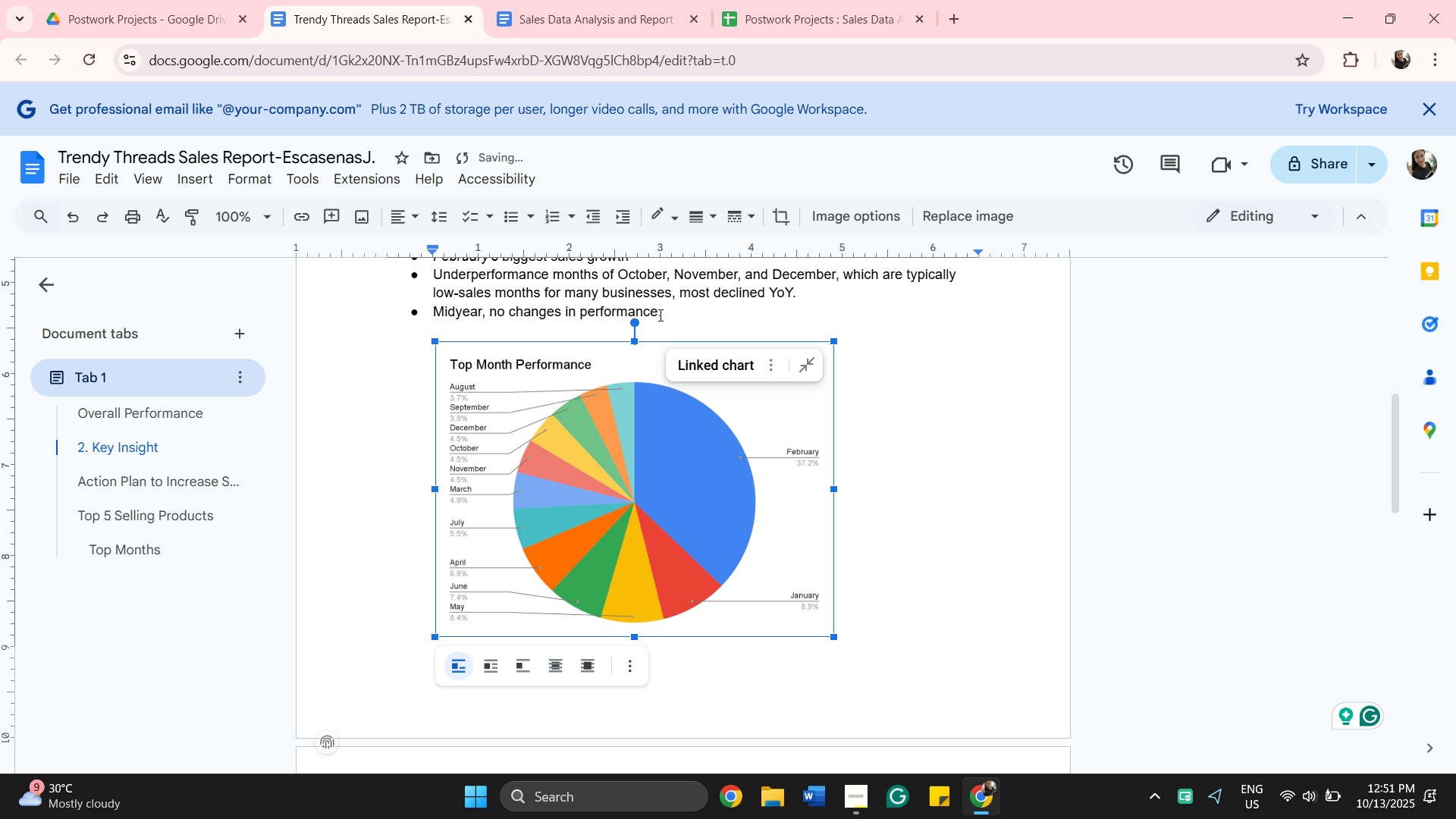 
scroll: coordinate [526, 633], scroll_direction: down, amount: 11.0
 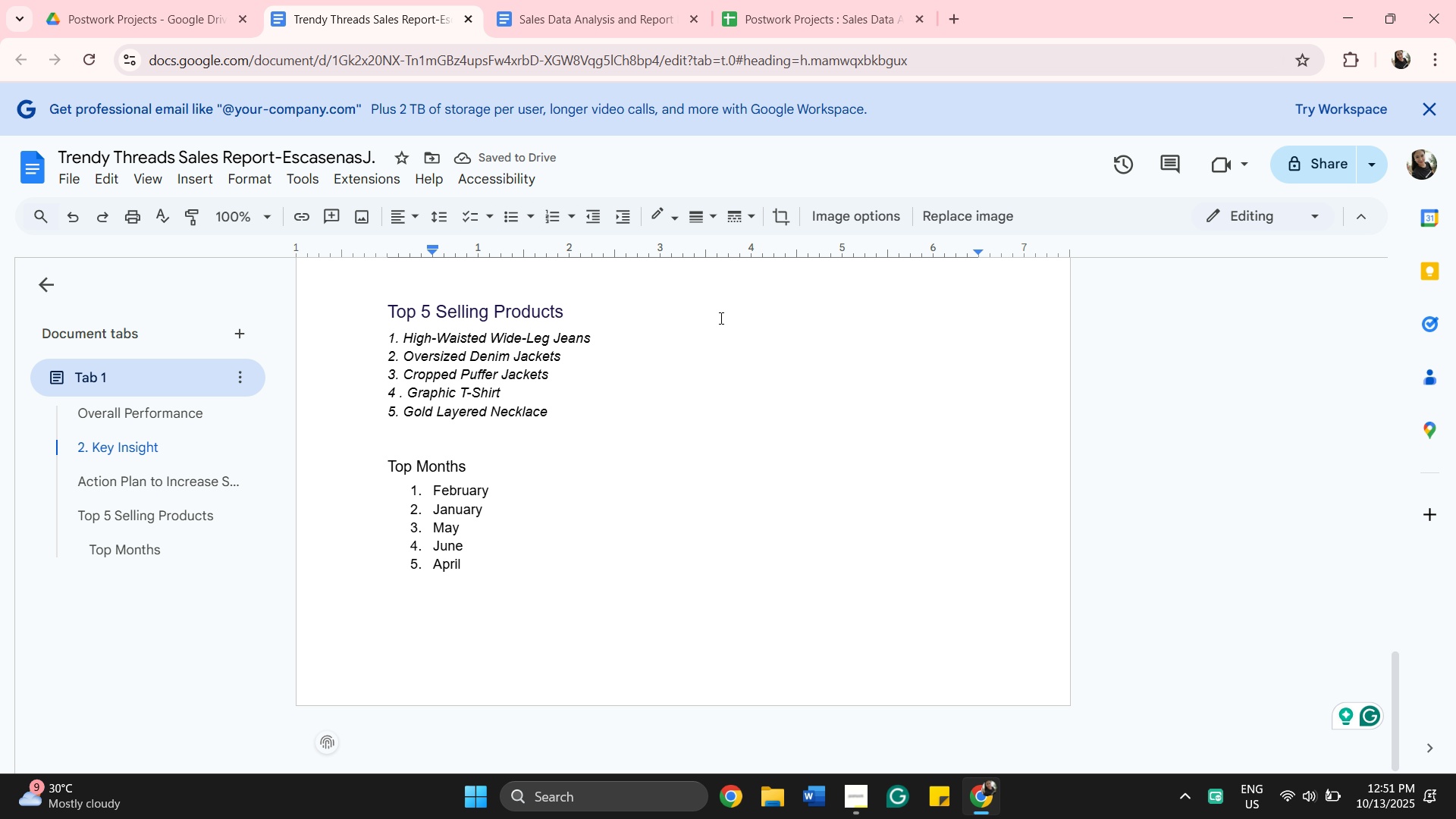 
left_click([720, 318])
 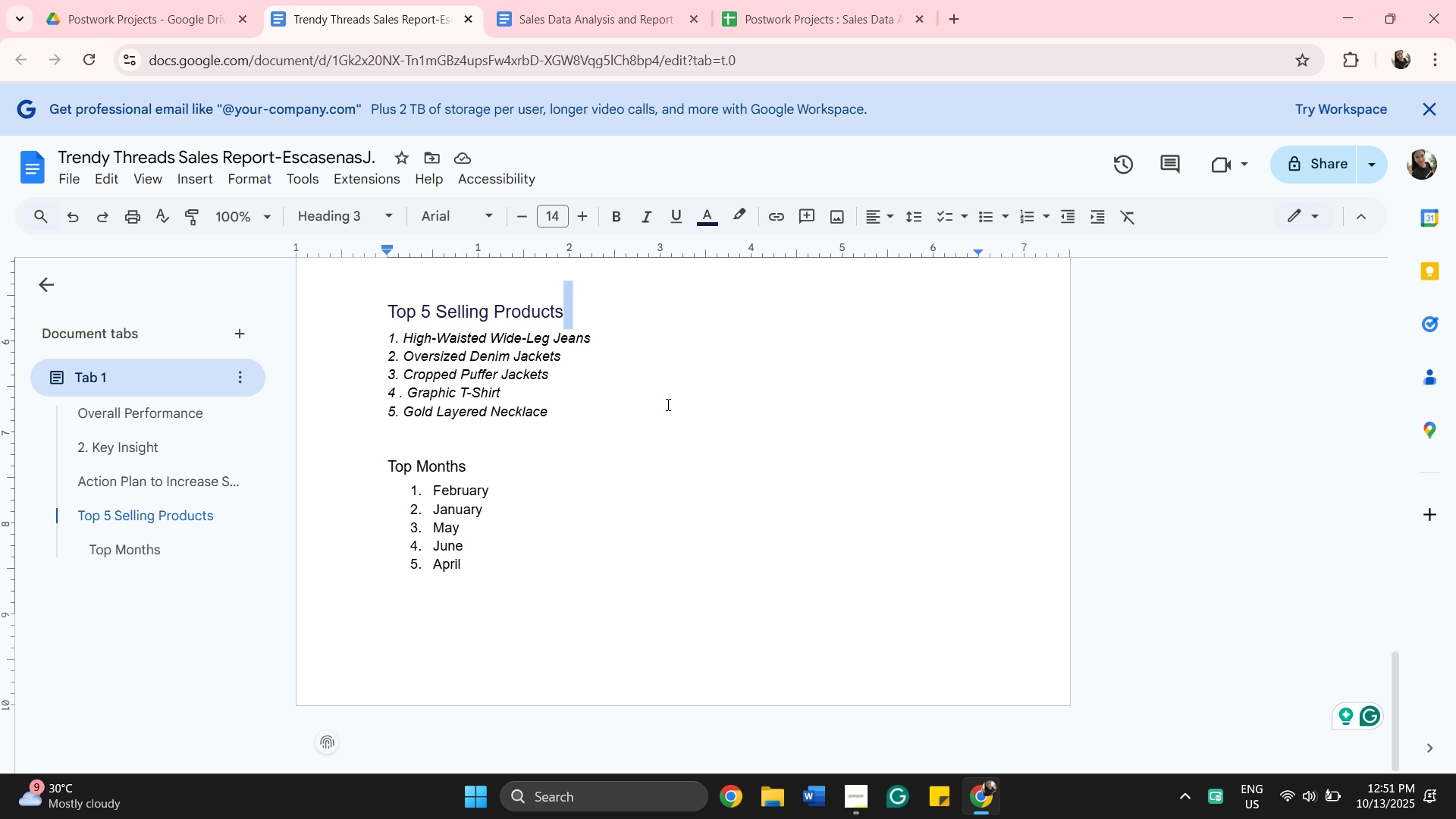 
left_click([720, 416])
 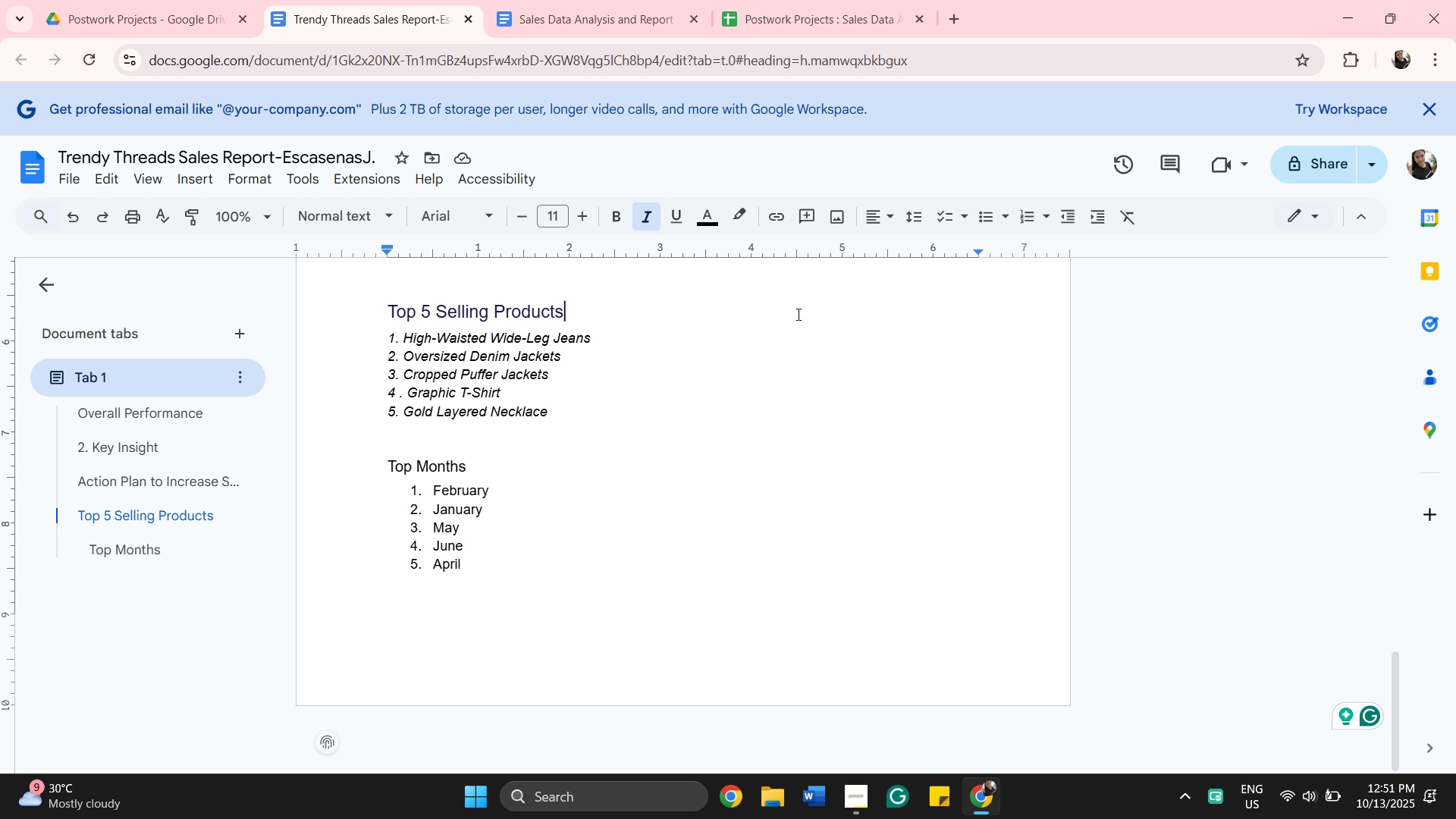 
double_click([797, 314])
 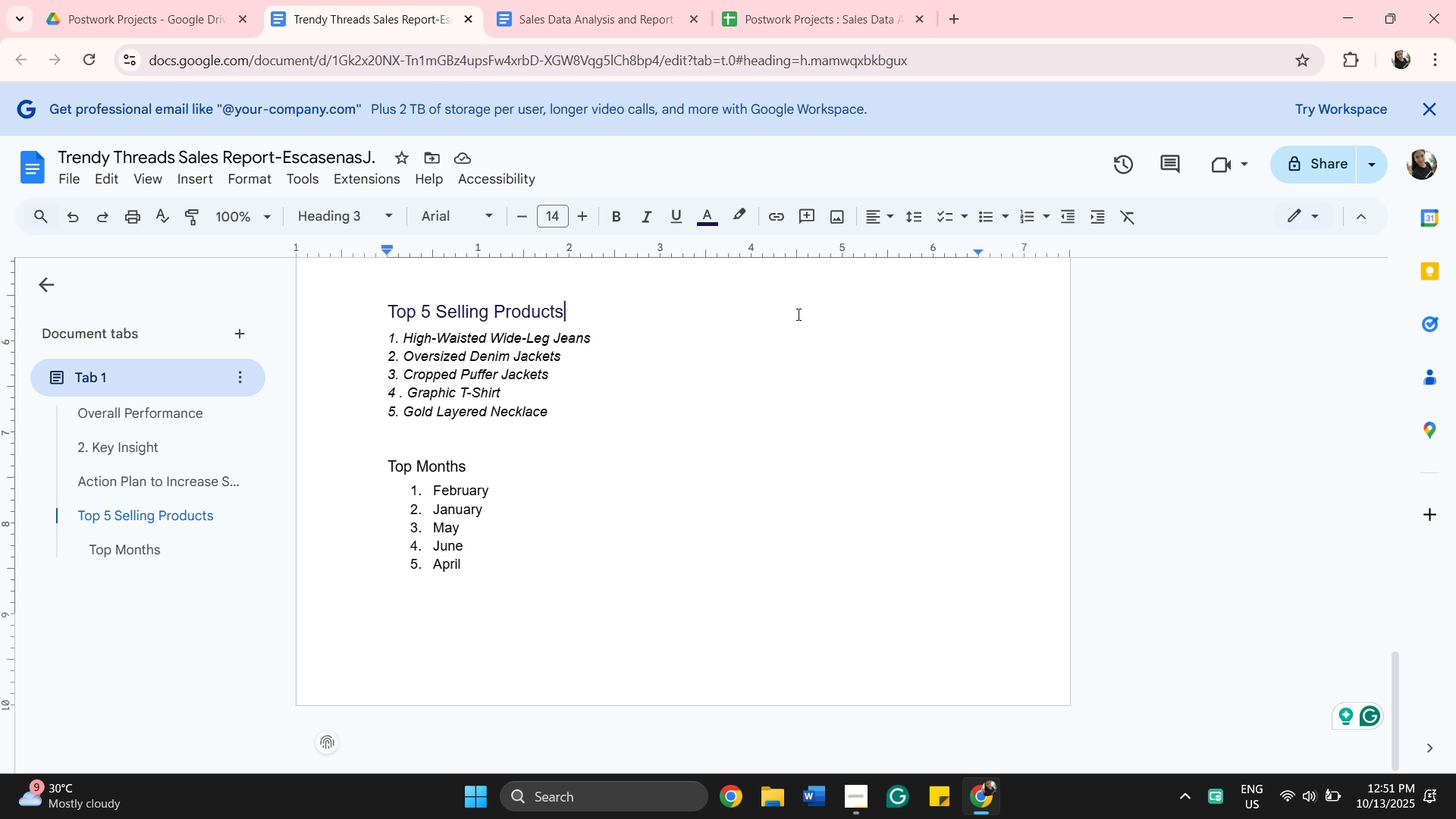 
left_click([797, 314])
 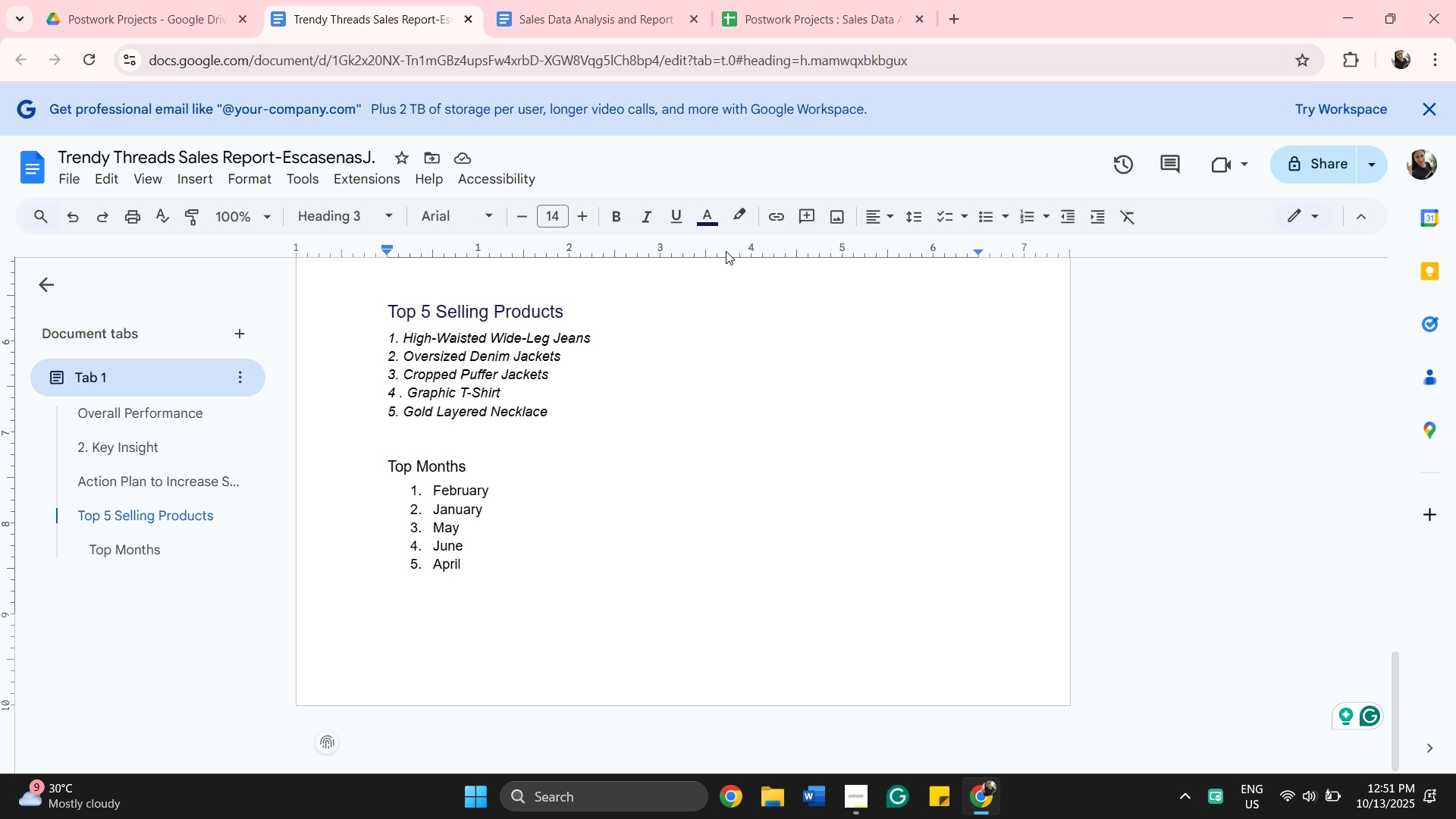 
left_click([752, 249])
 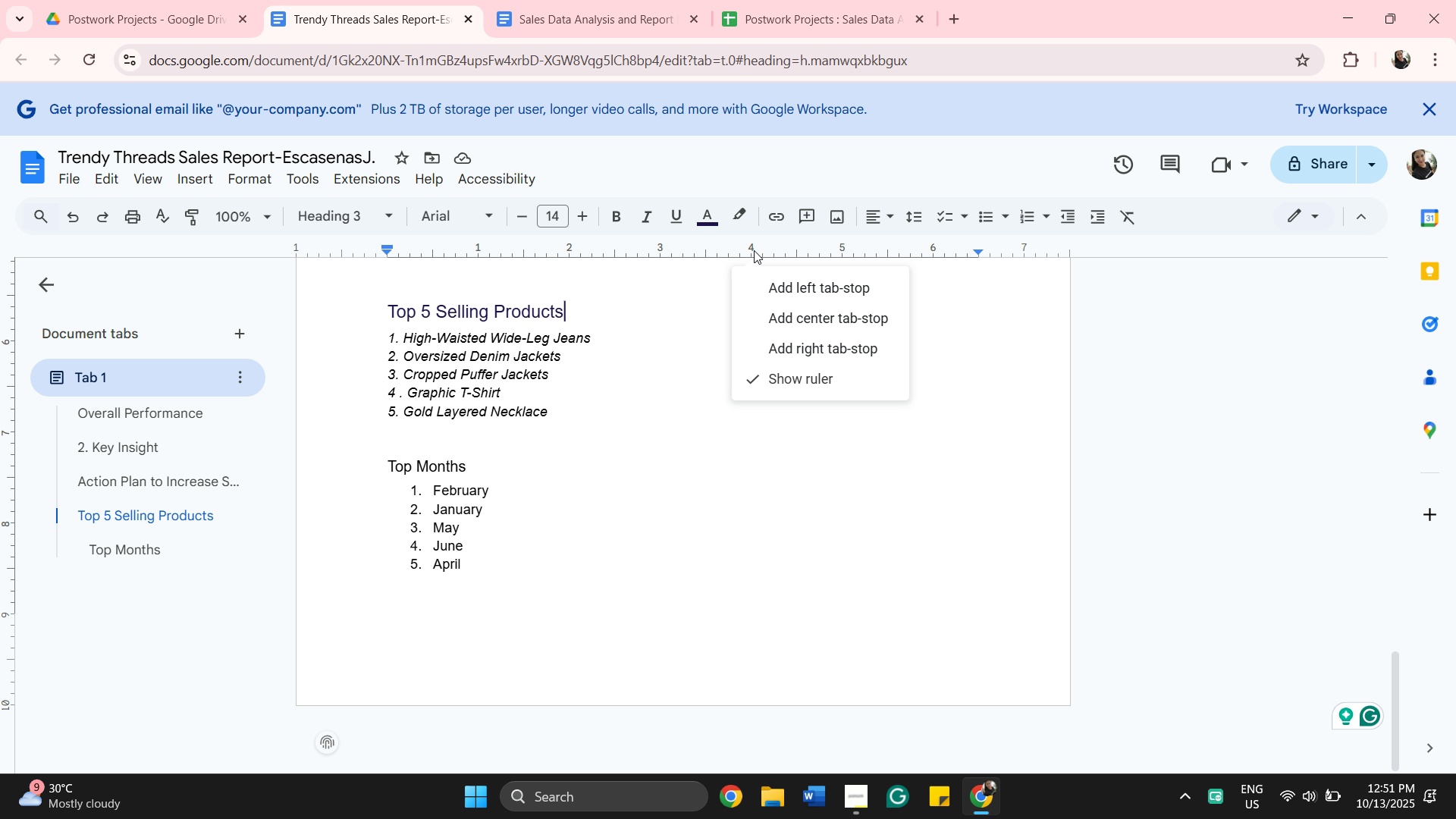 
mouse_move([809, 317])
 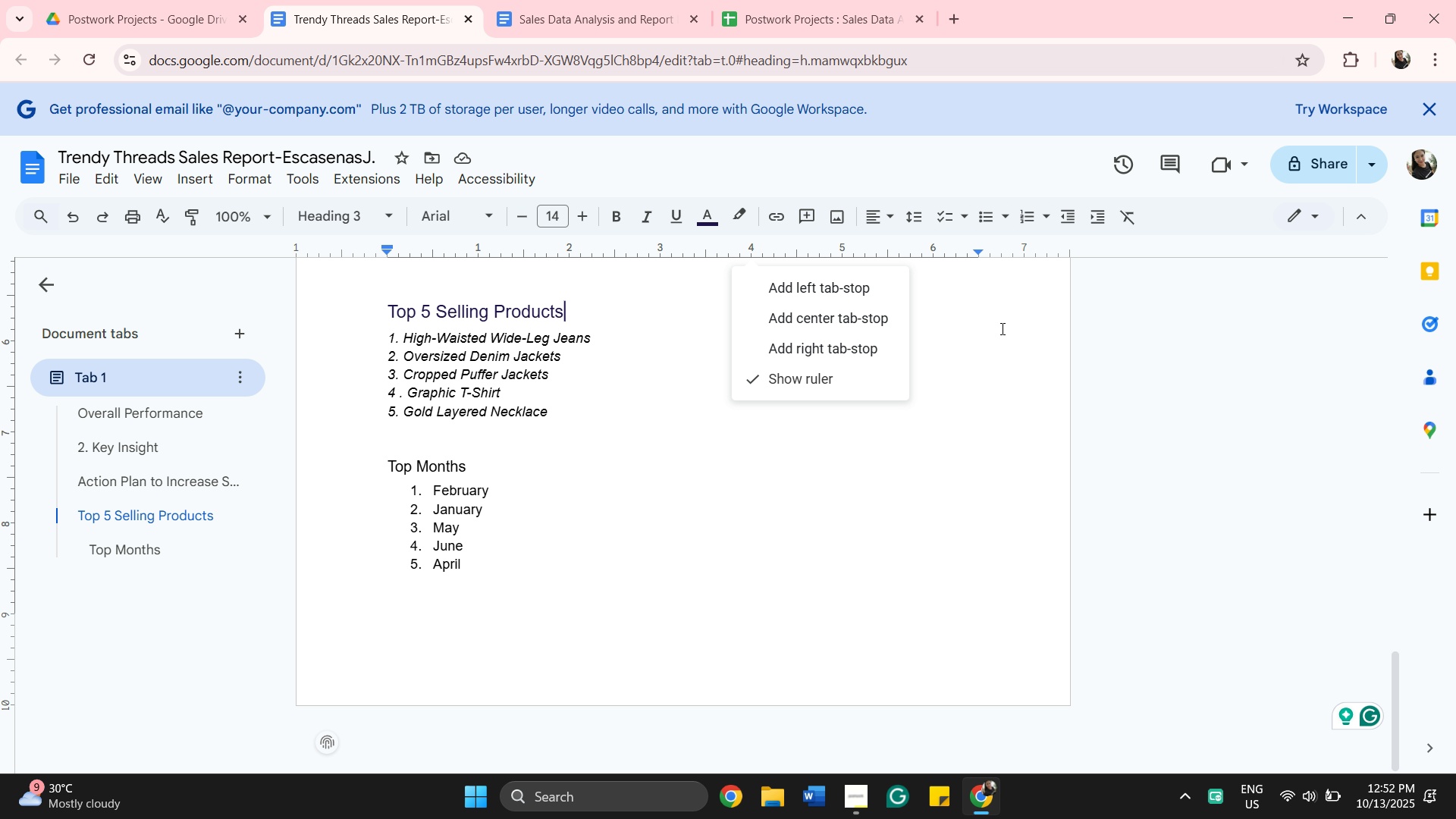 
double_click([998, 325])
 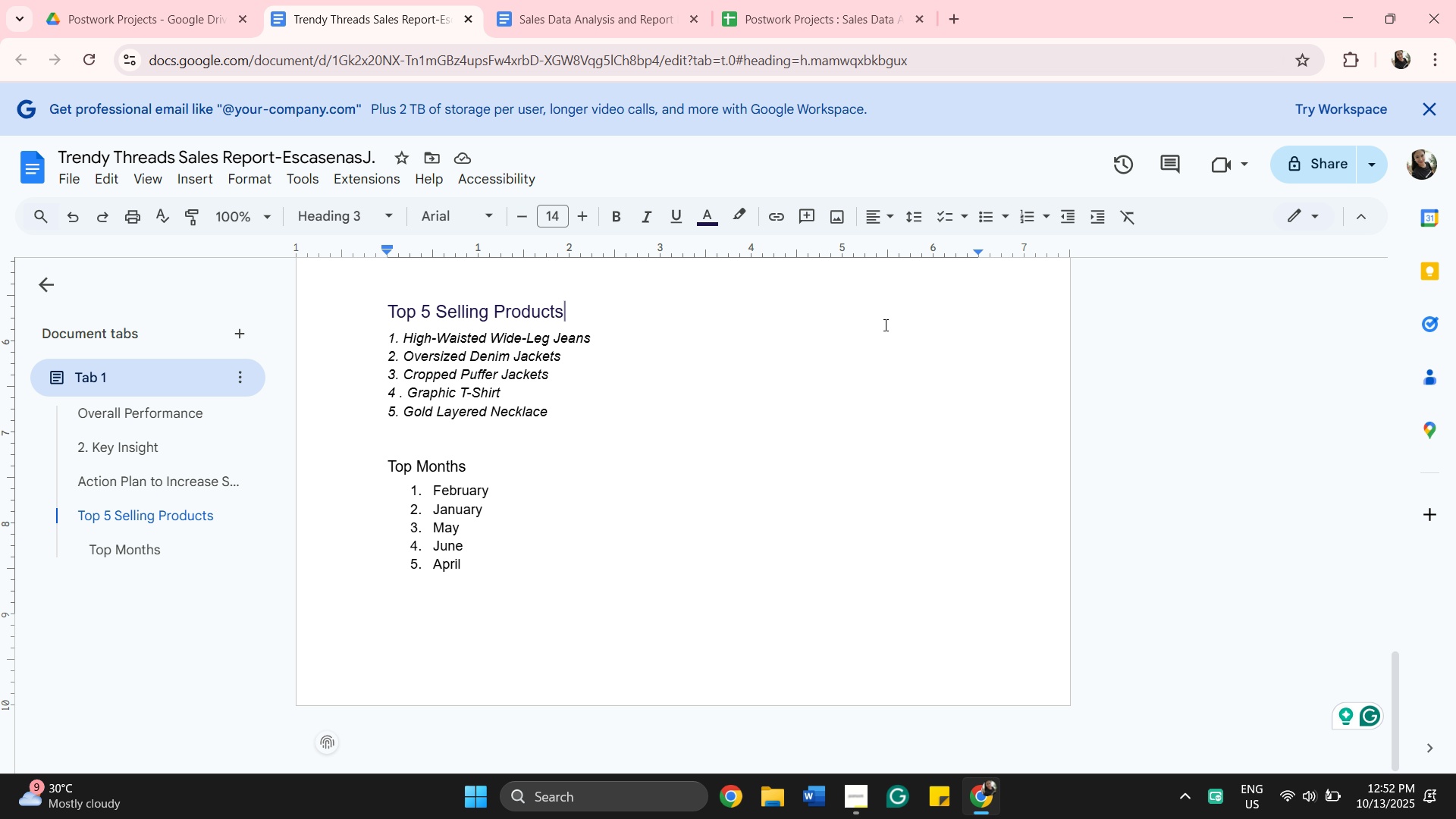 
left_click([876, 314])
 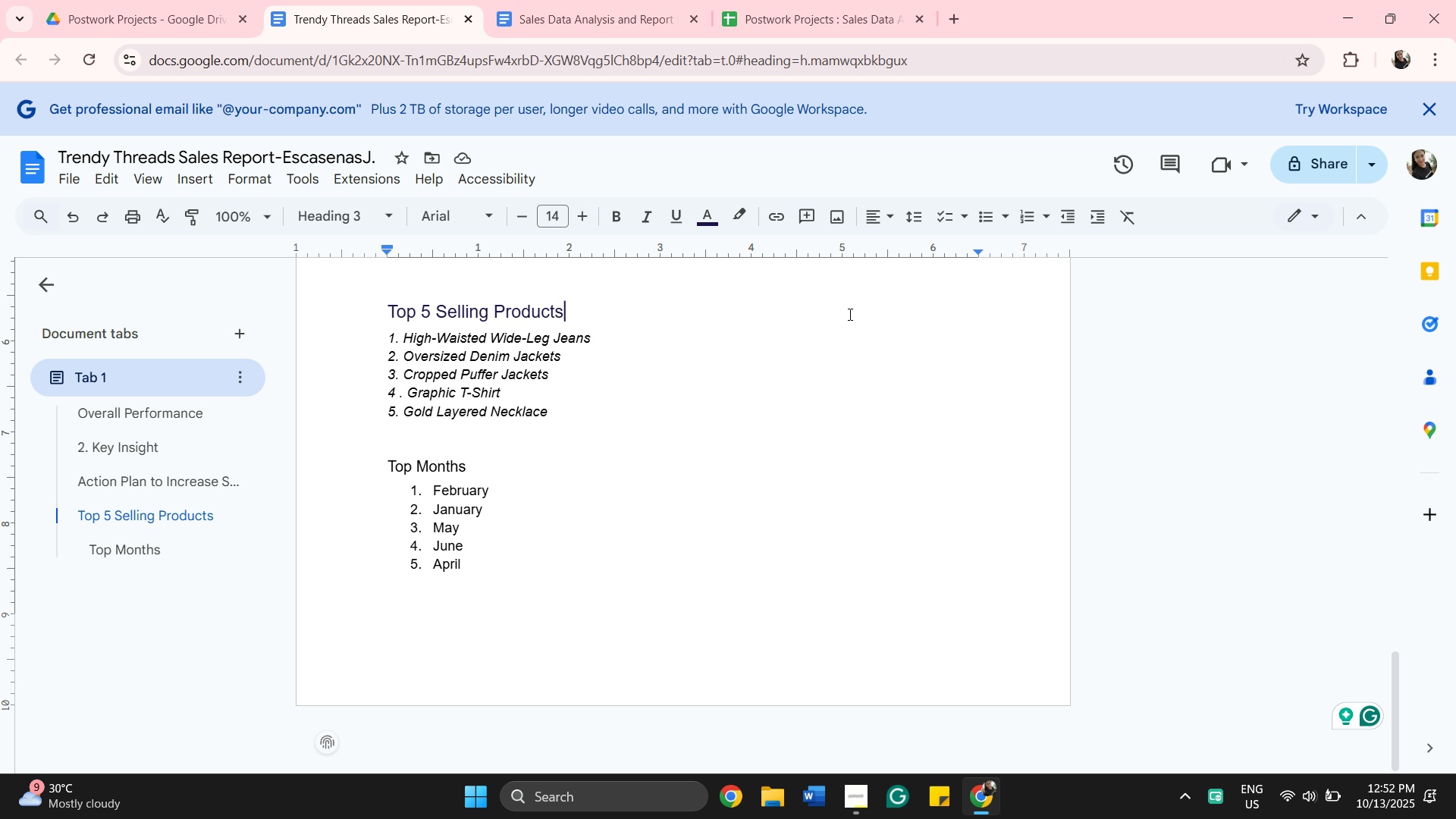 
left_click([849, 314])
 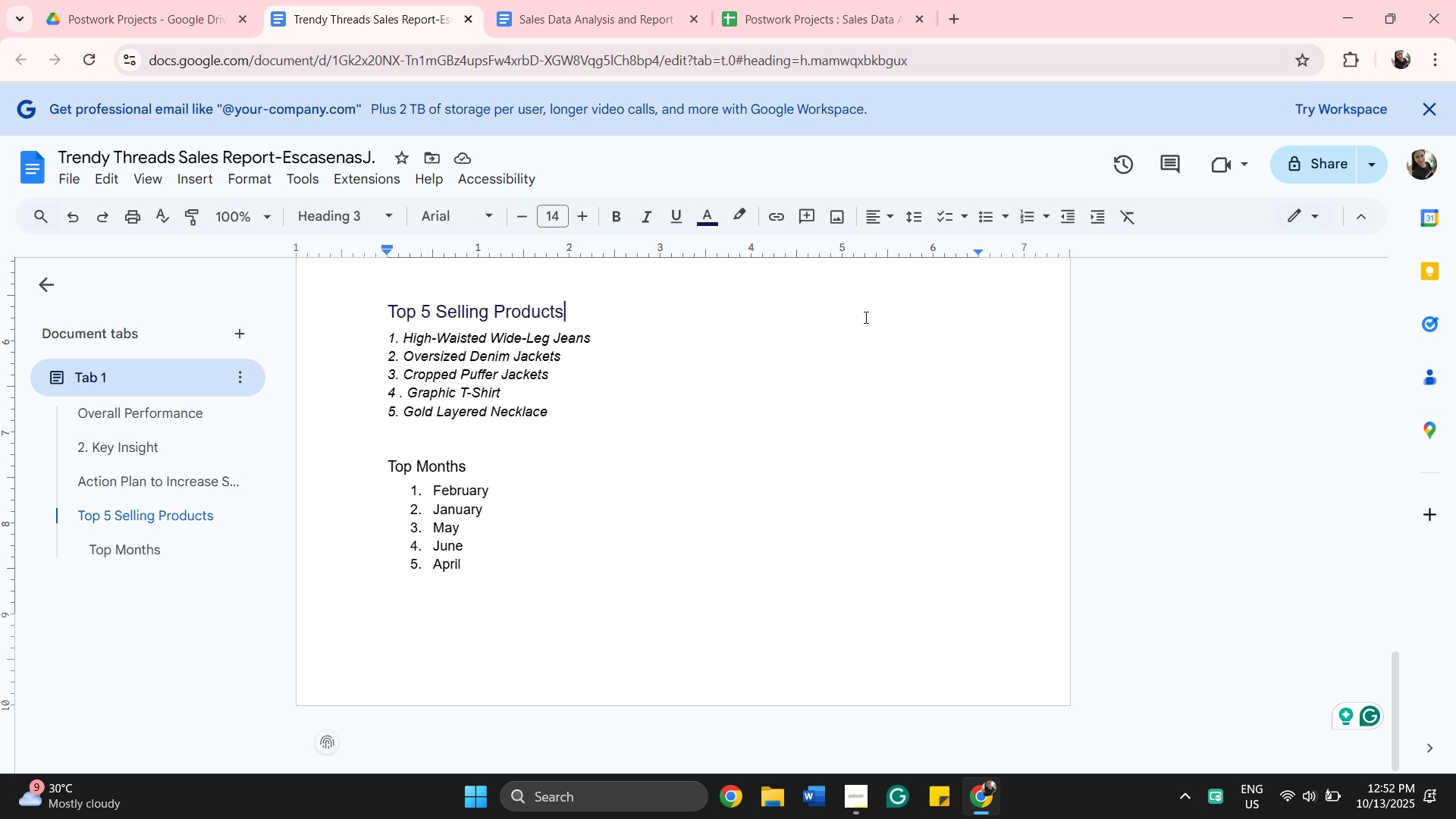 
double_click([864, 317])
 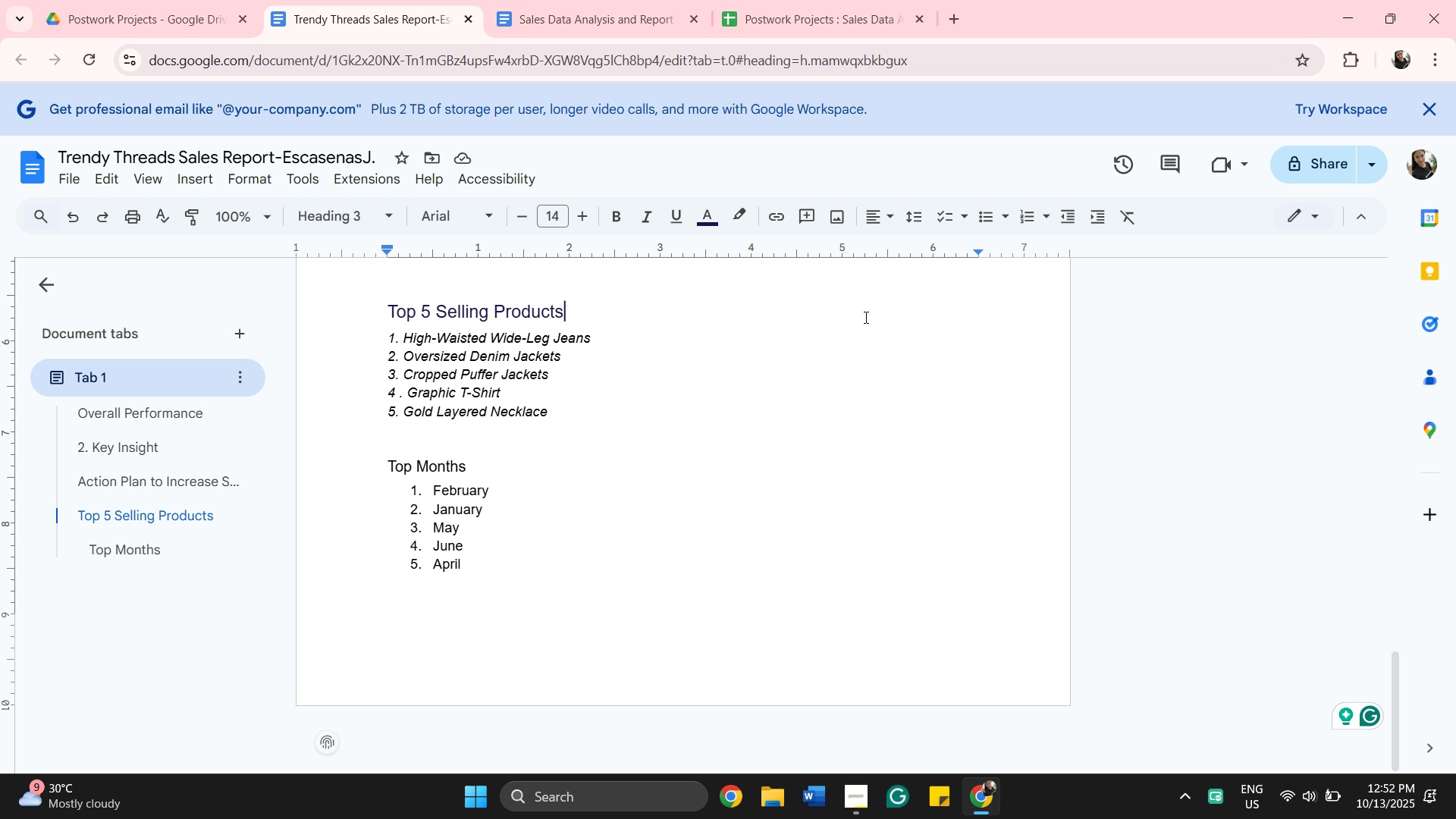 
left_click([864, 317])
 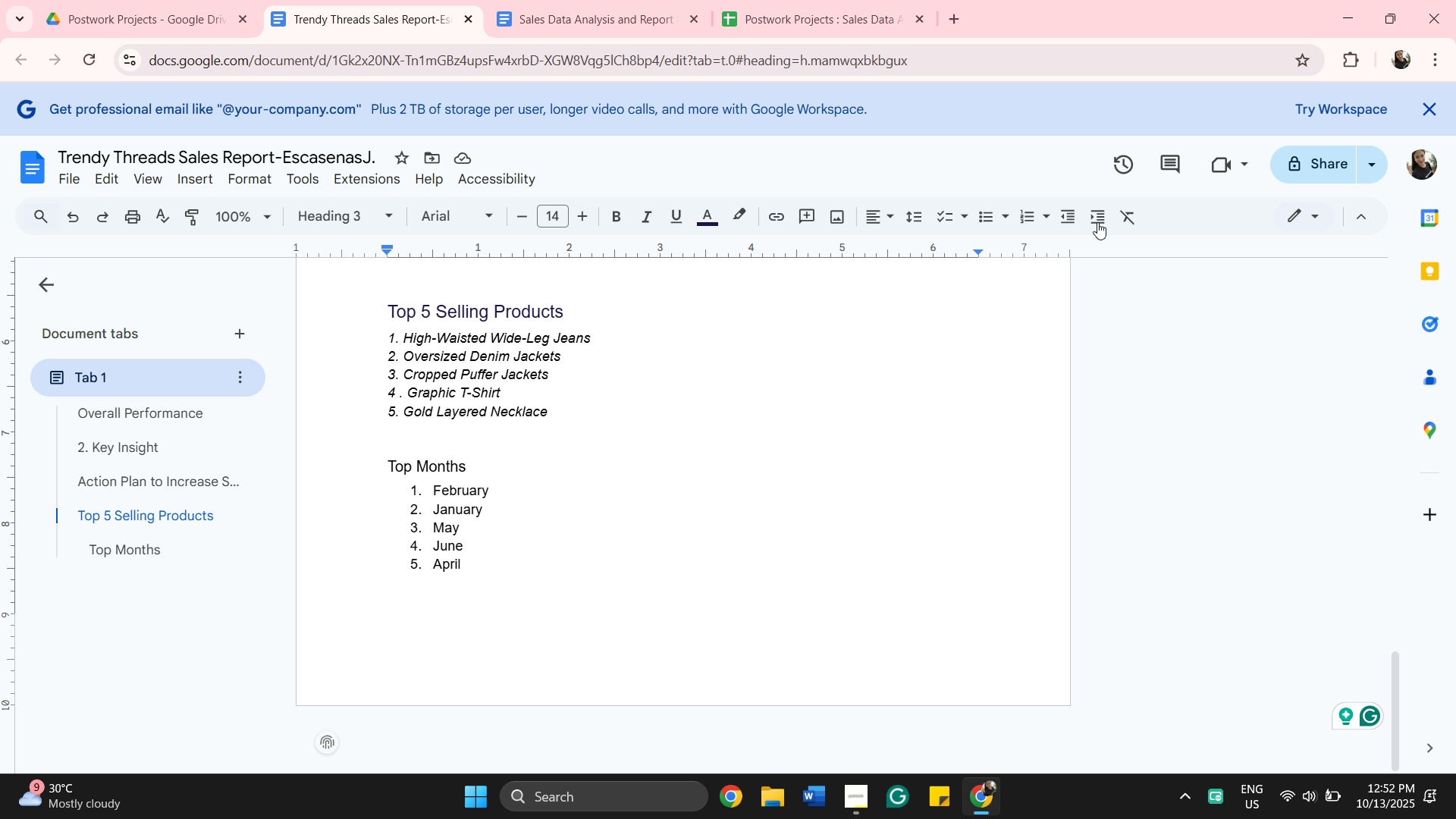 
left_click([1097, 222])
 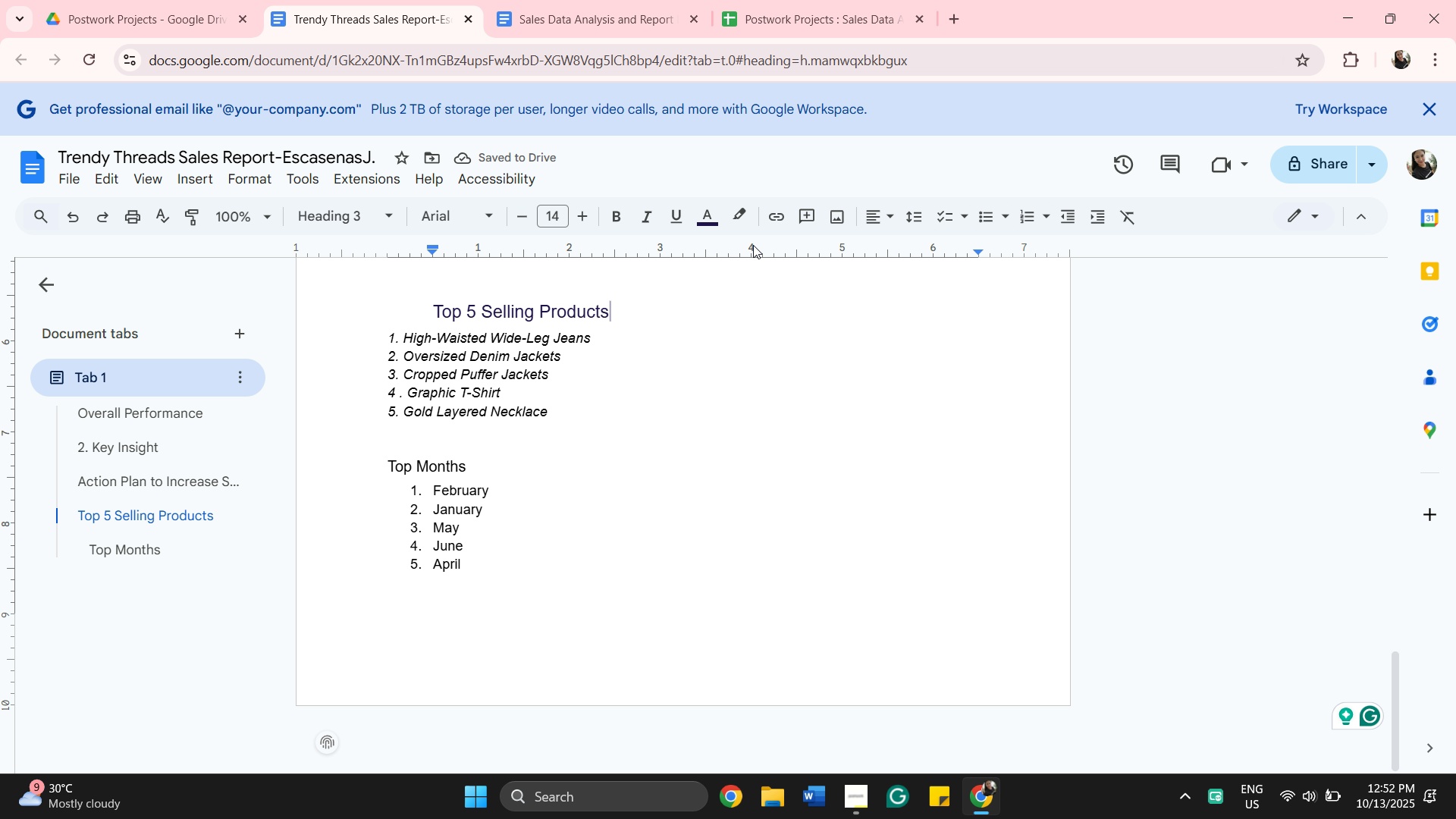 
left_click([74, 214])
 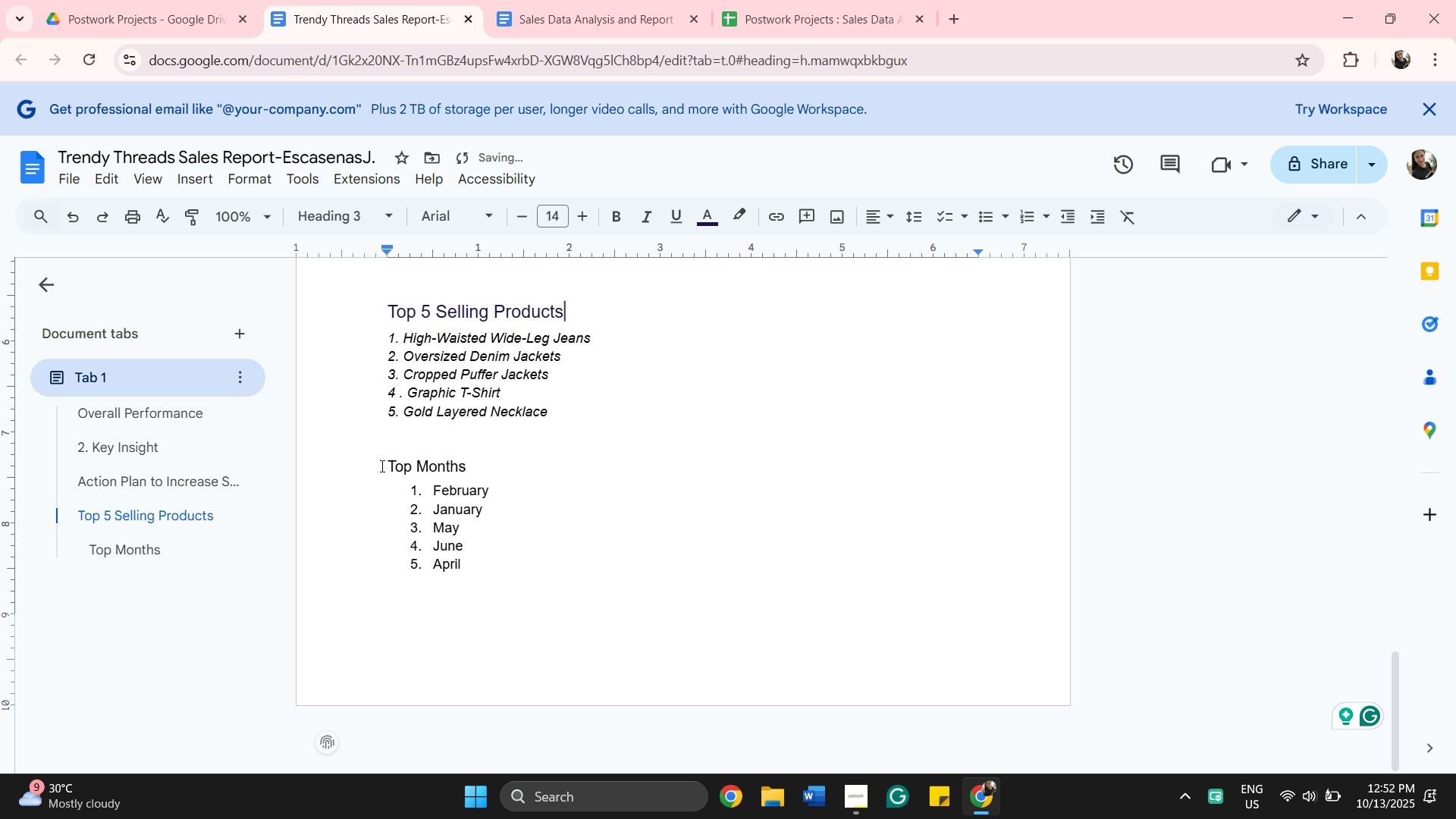 
left_click_drag(start_coordinate=[381, 465], to_coordinate=[517, 565])
 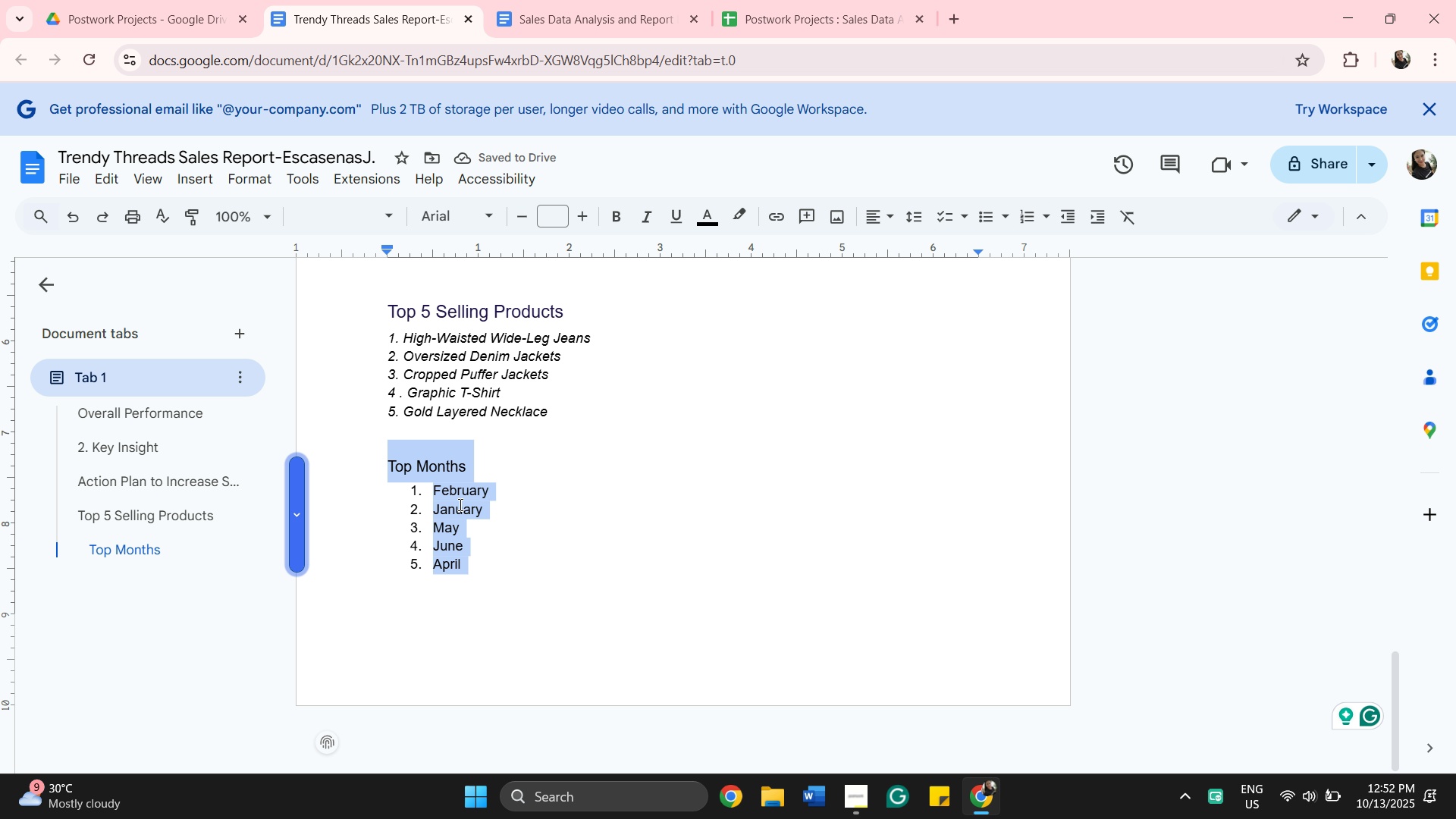 
right_click([459, 504])
 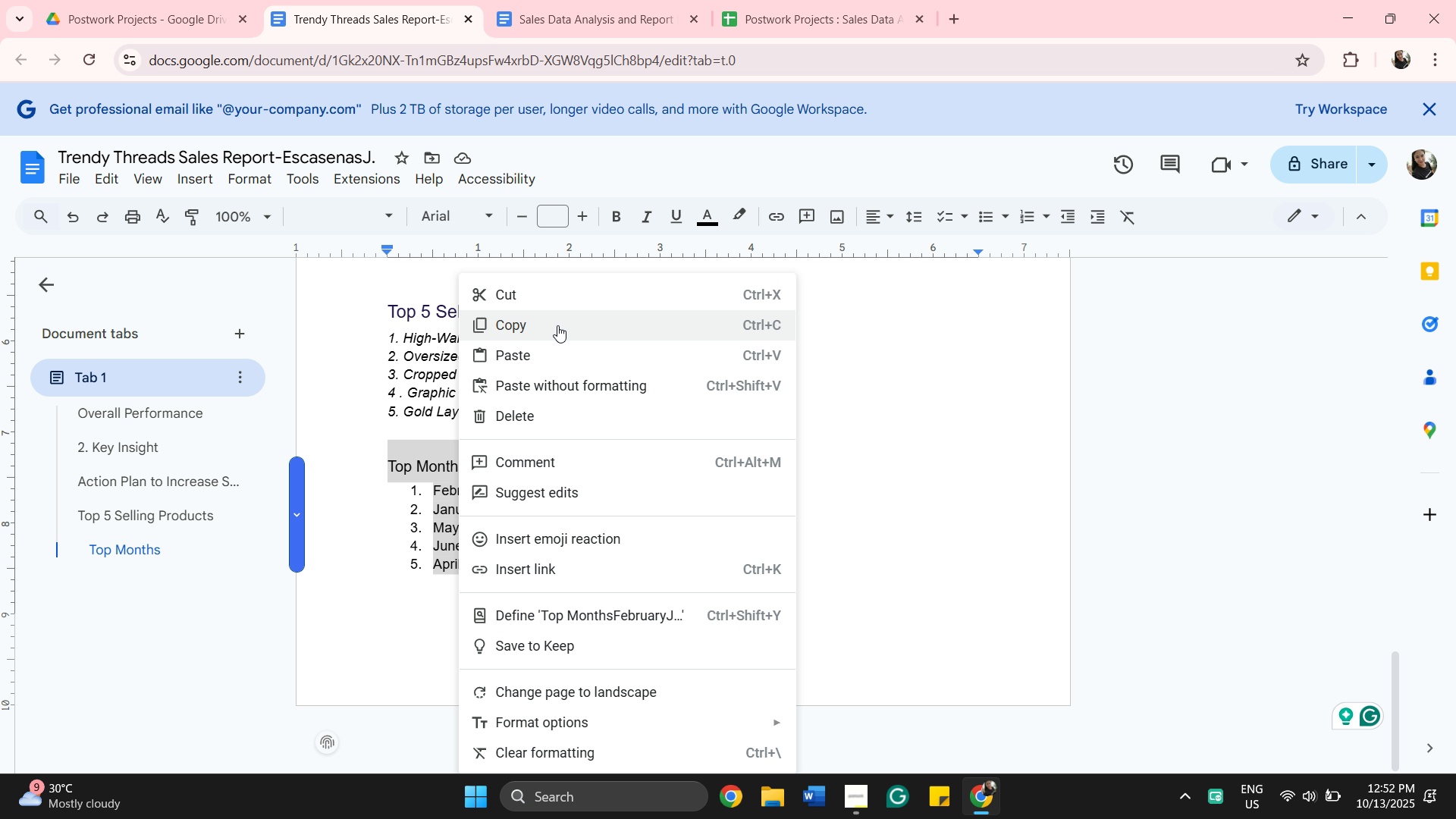 
left_click([557, 323])
 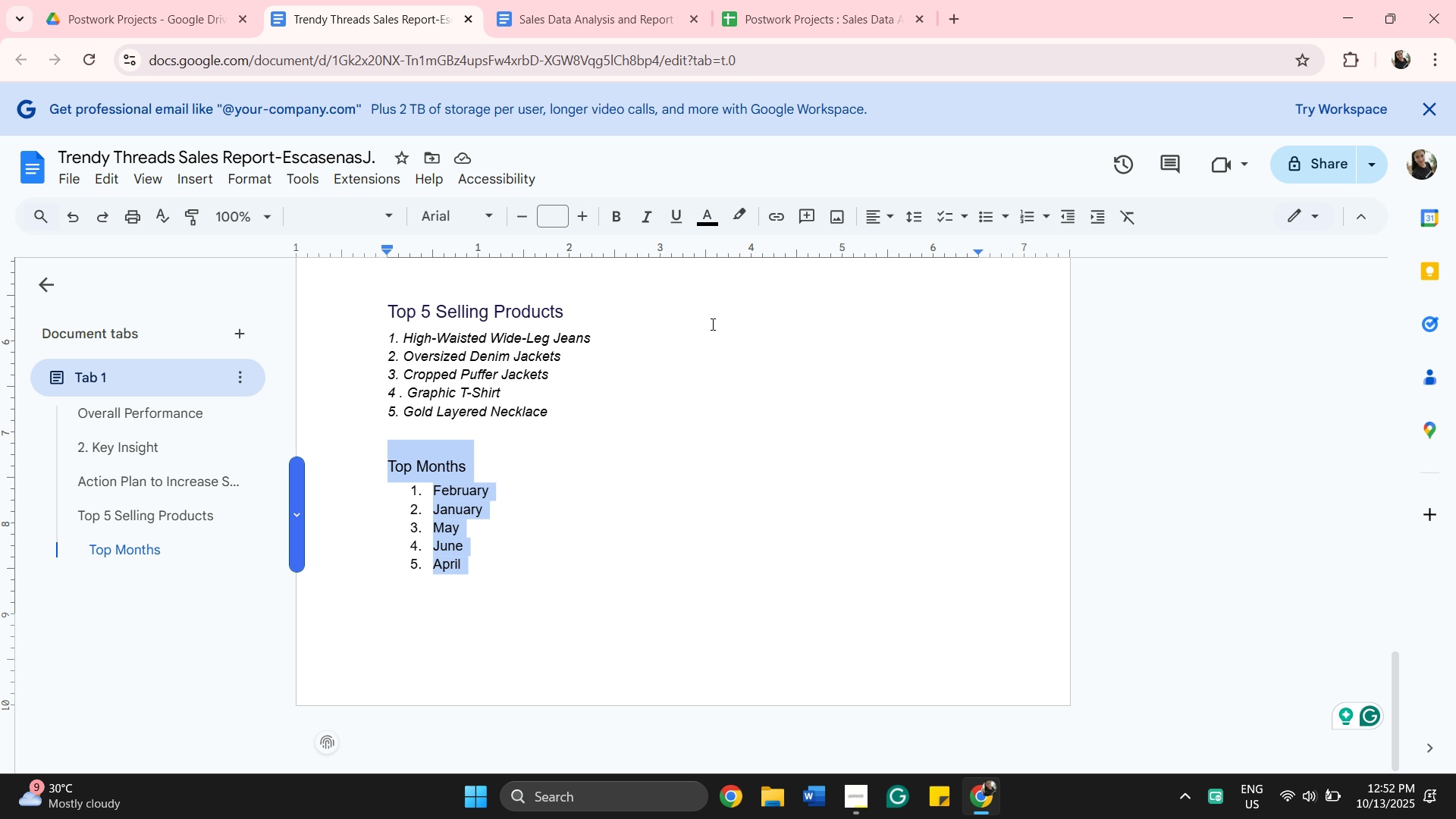 
left_click([711, 324])
 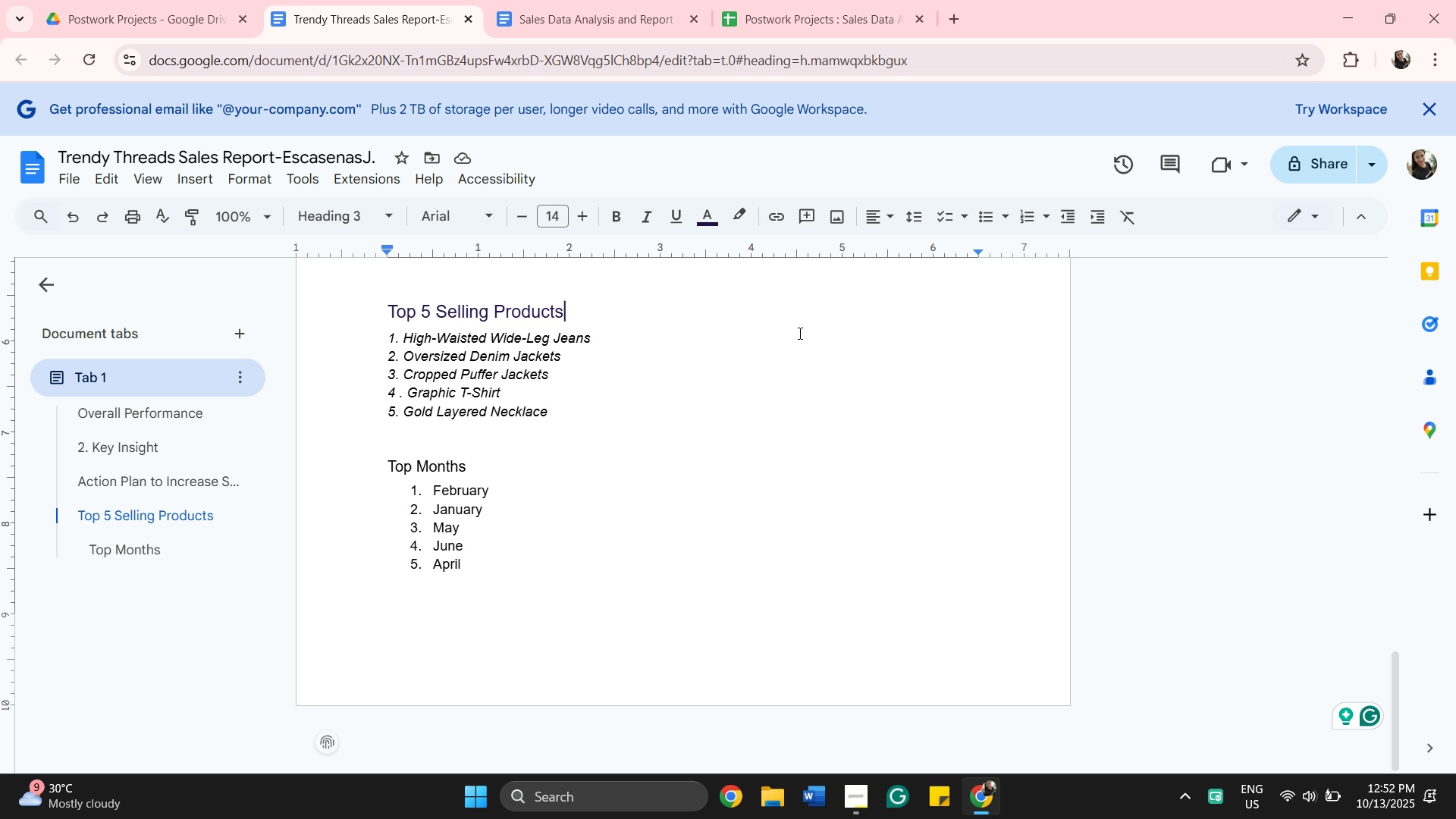 
double_click([799, 333])
 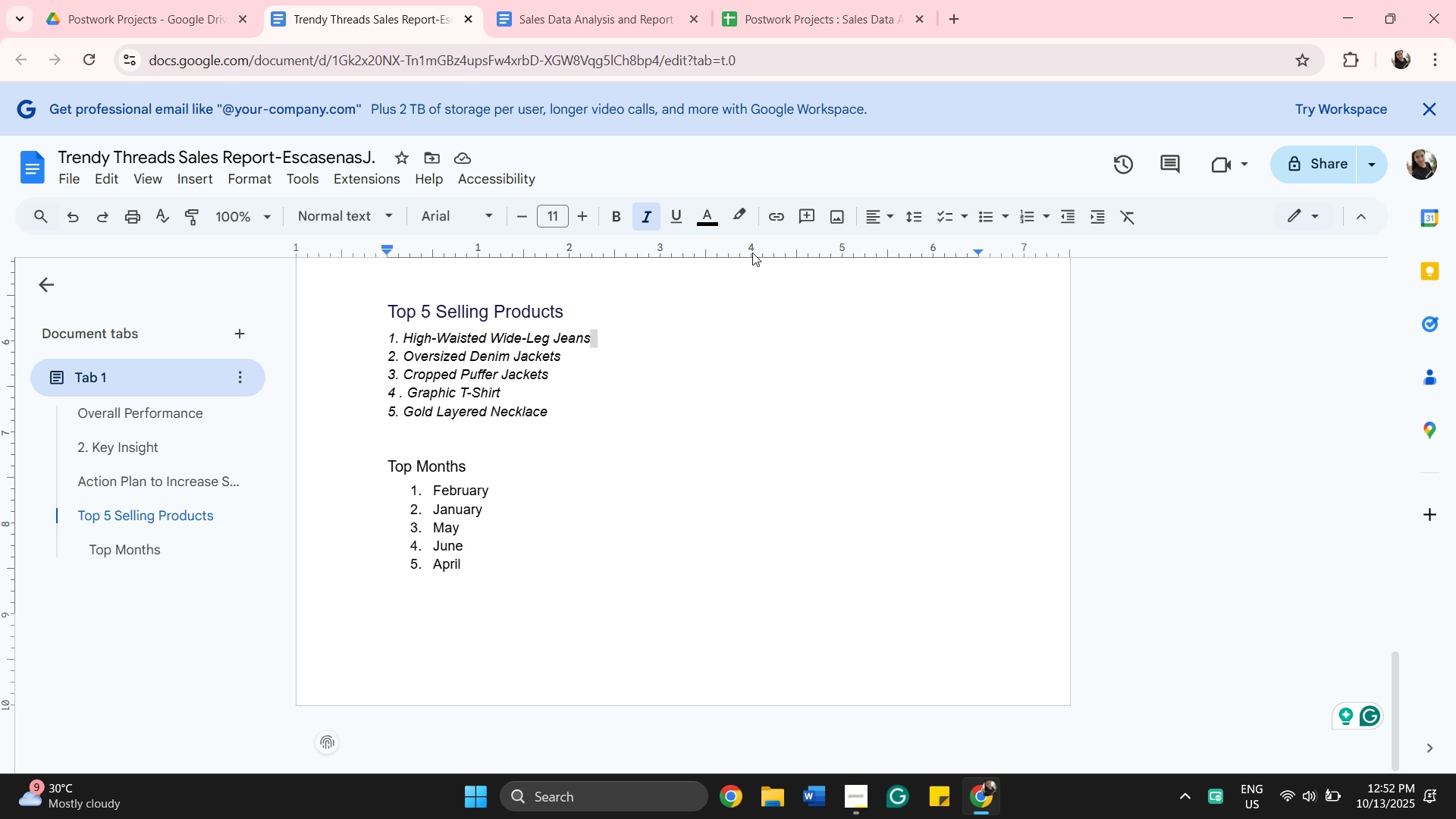 
double_click([752, 253])
 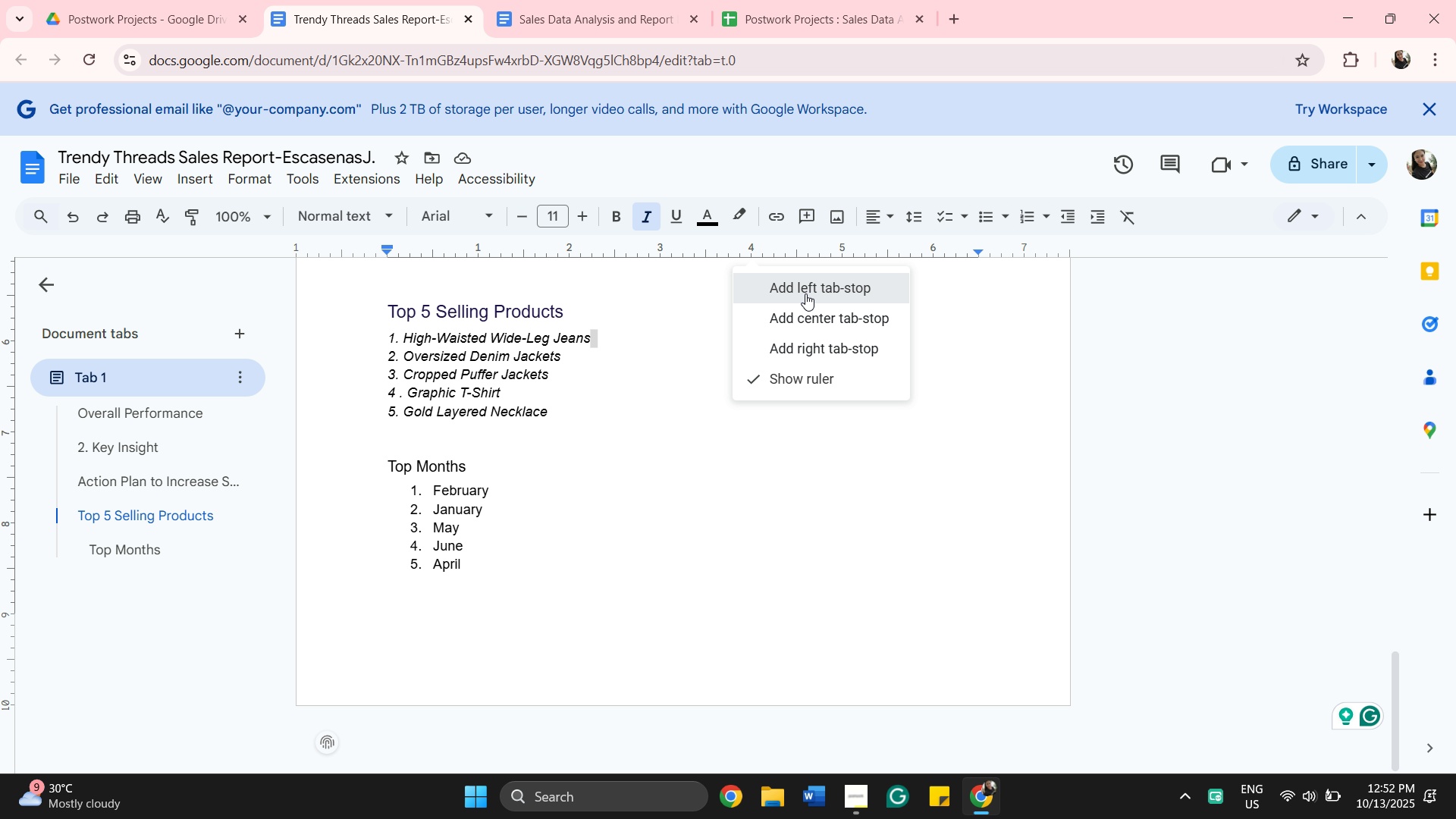 
left_click([805, 293])
 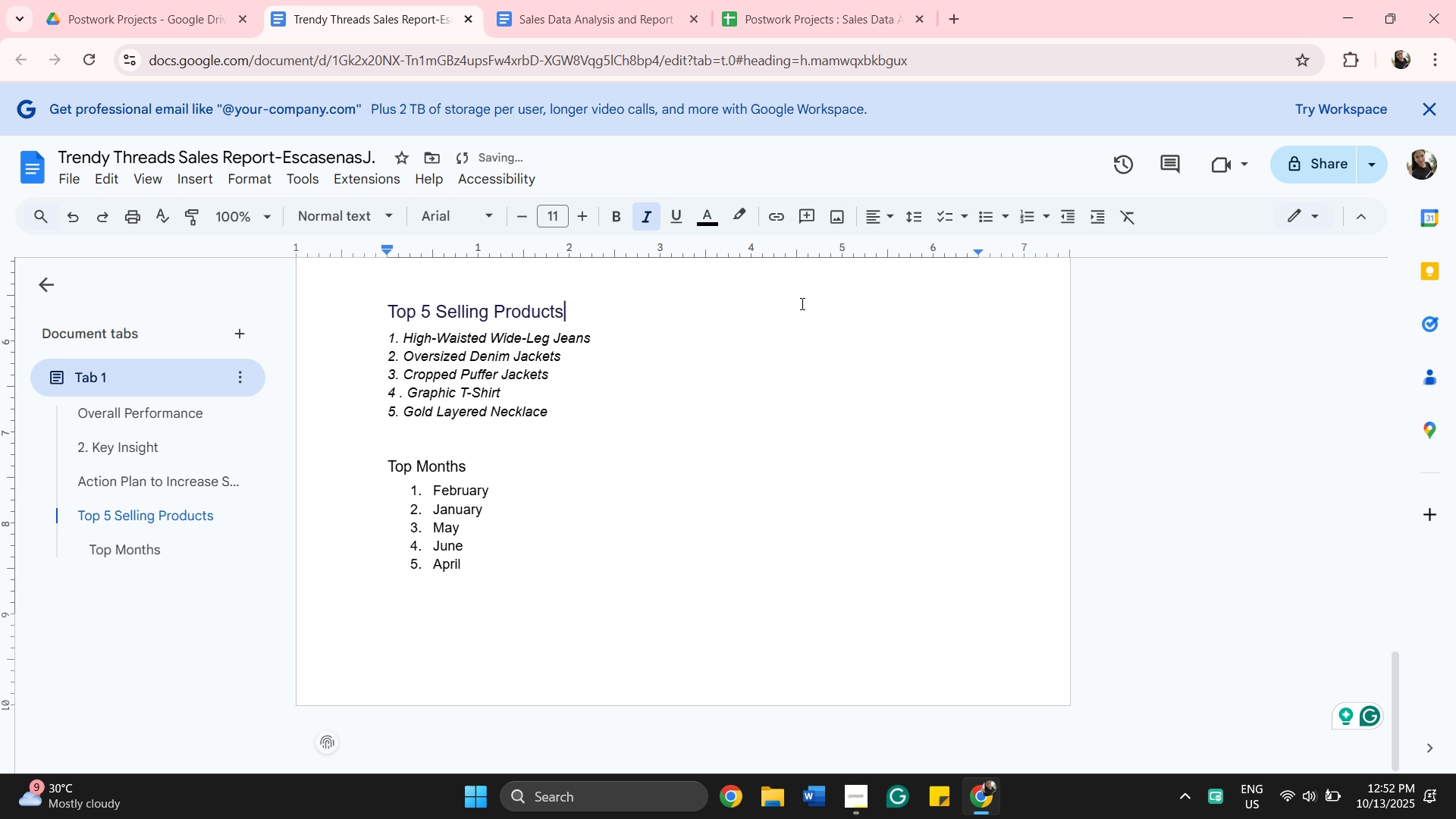 
double_click([801, 293])
 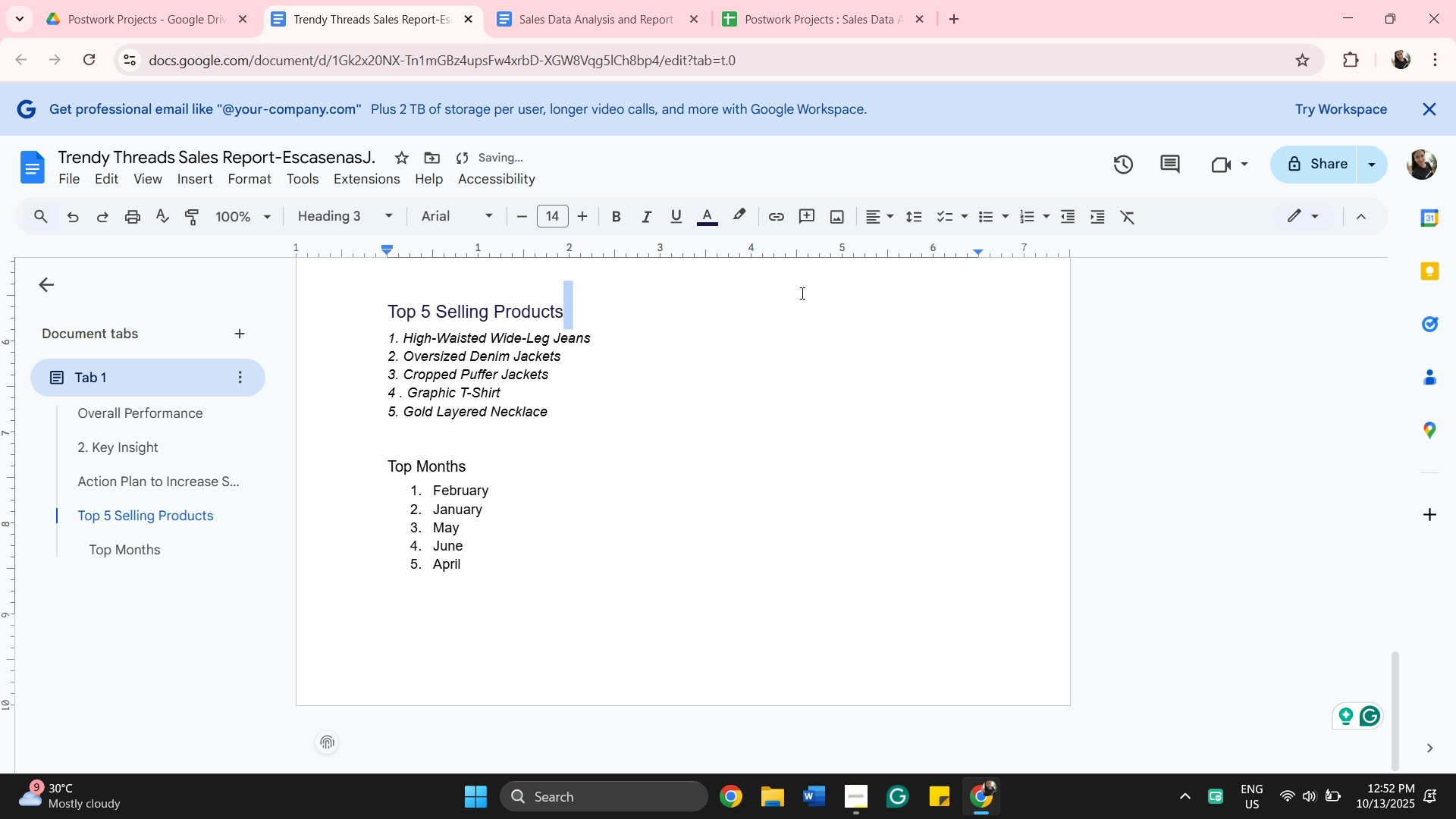 
triple_click([801, 293])
 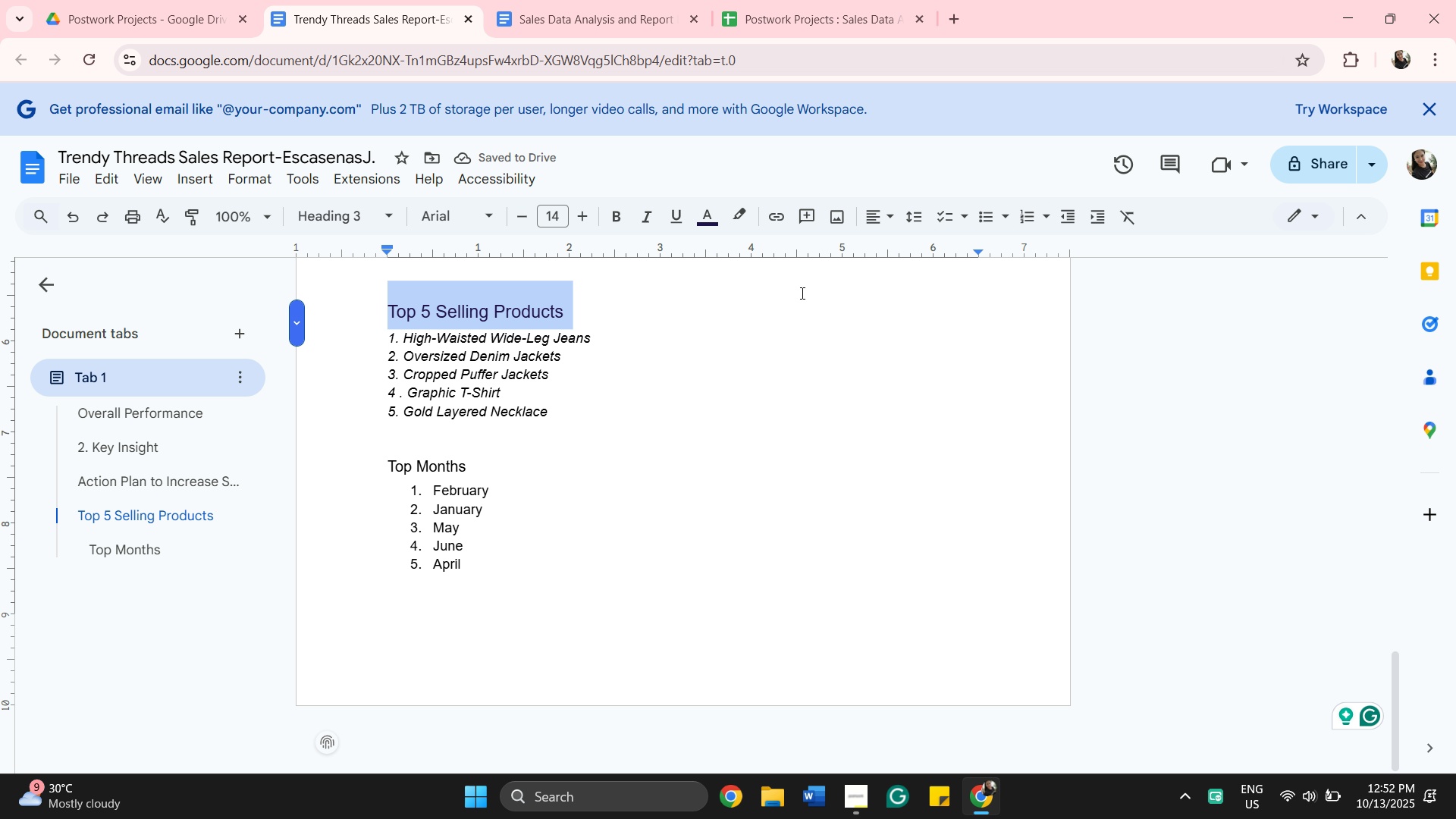 
triple_click([801, 293])
 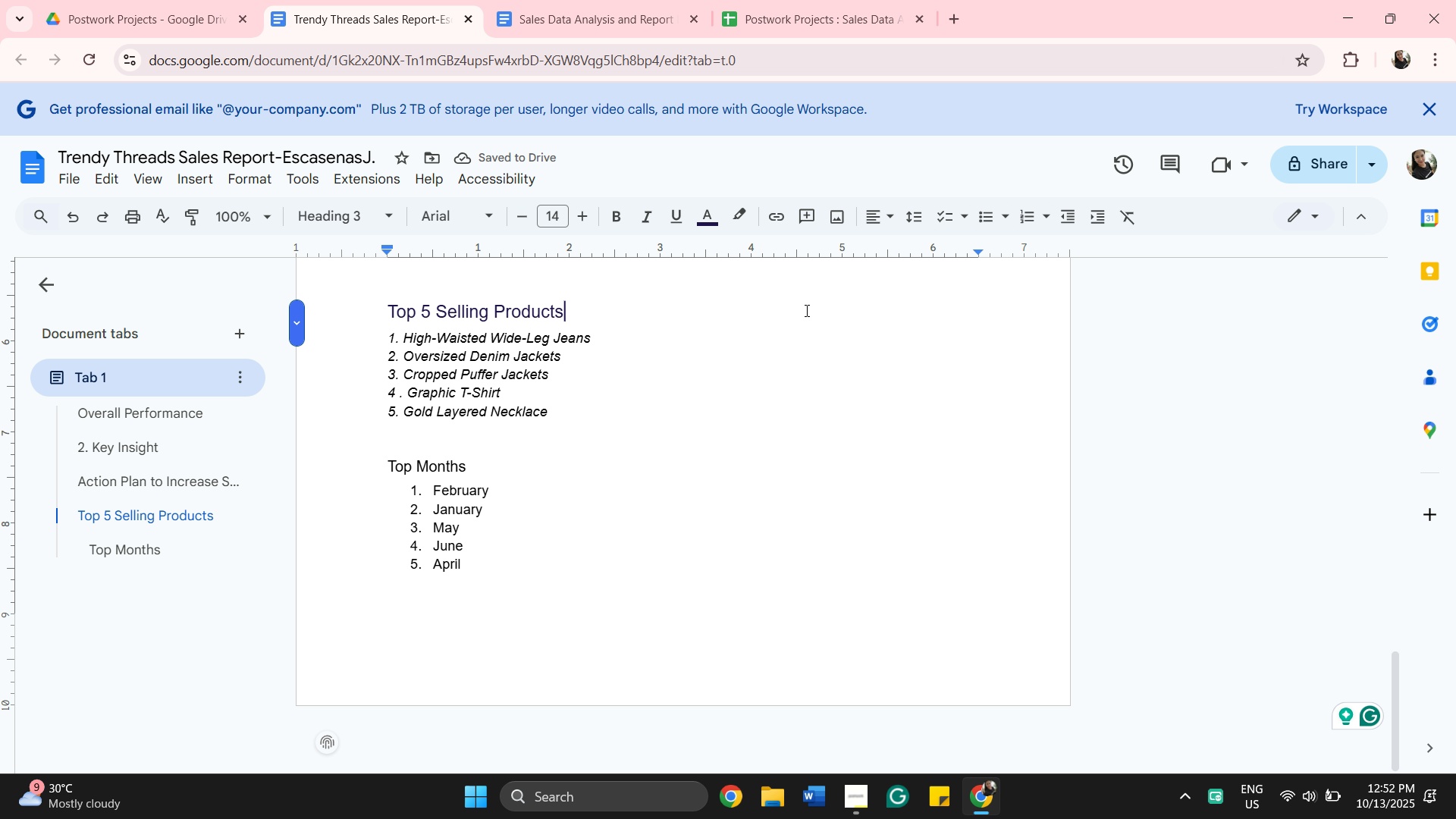 
left_click([805, 310])
 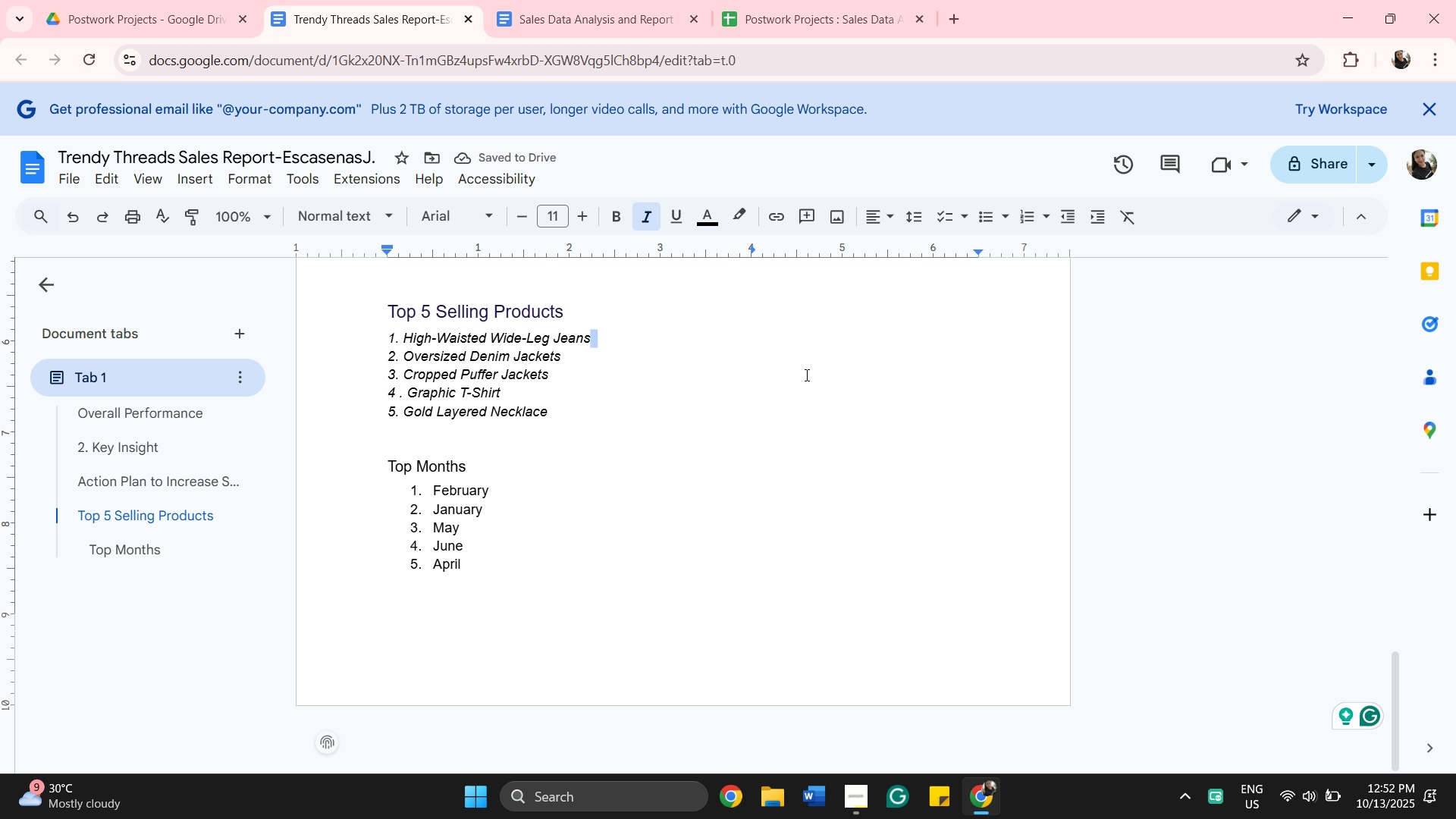 
left_click([805, 375])
 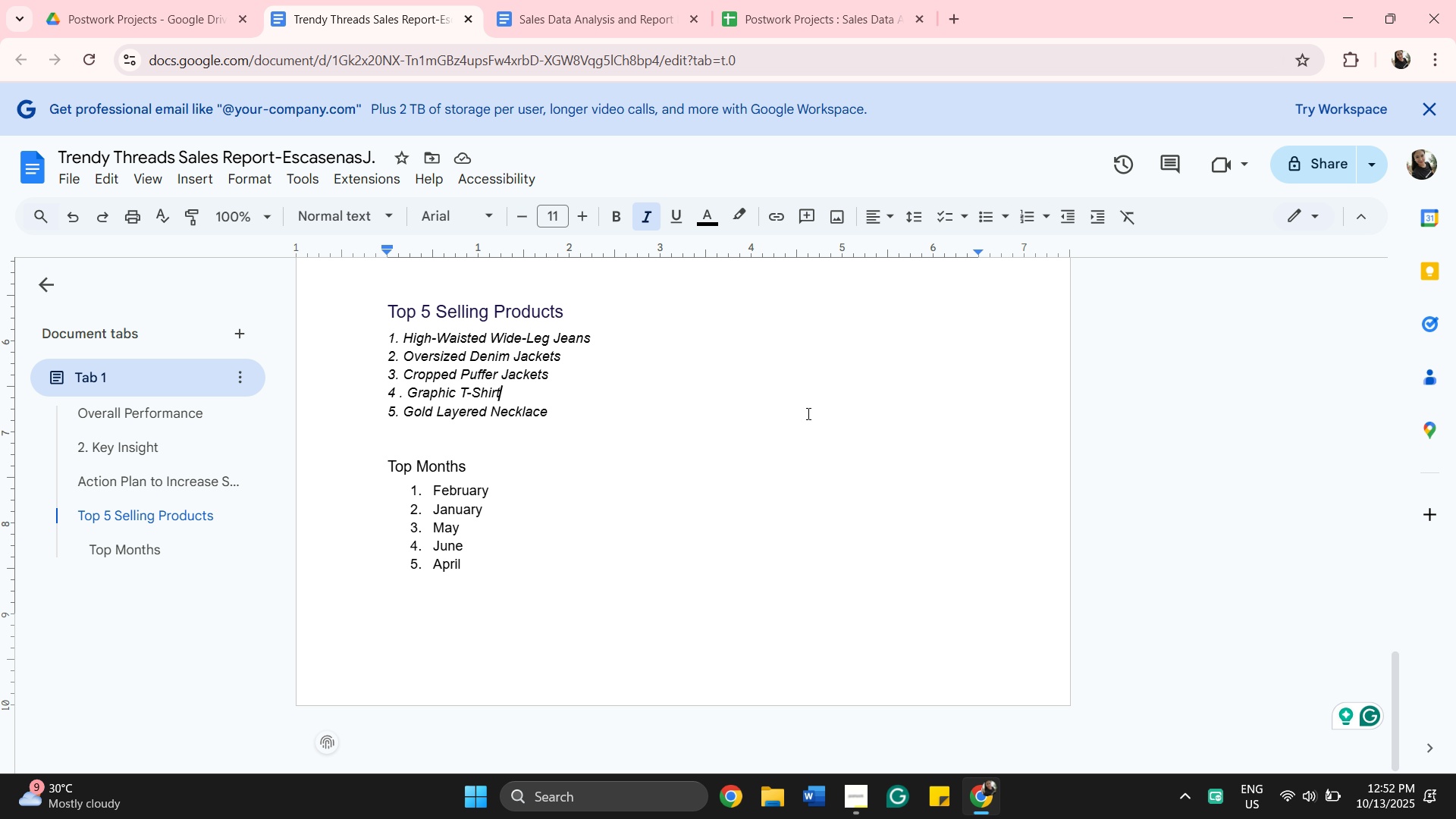 
double_click([807, 413])
 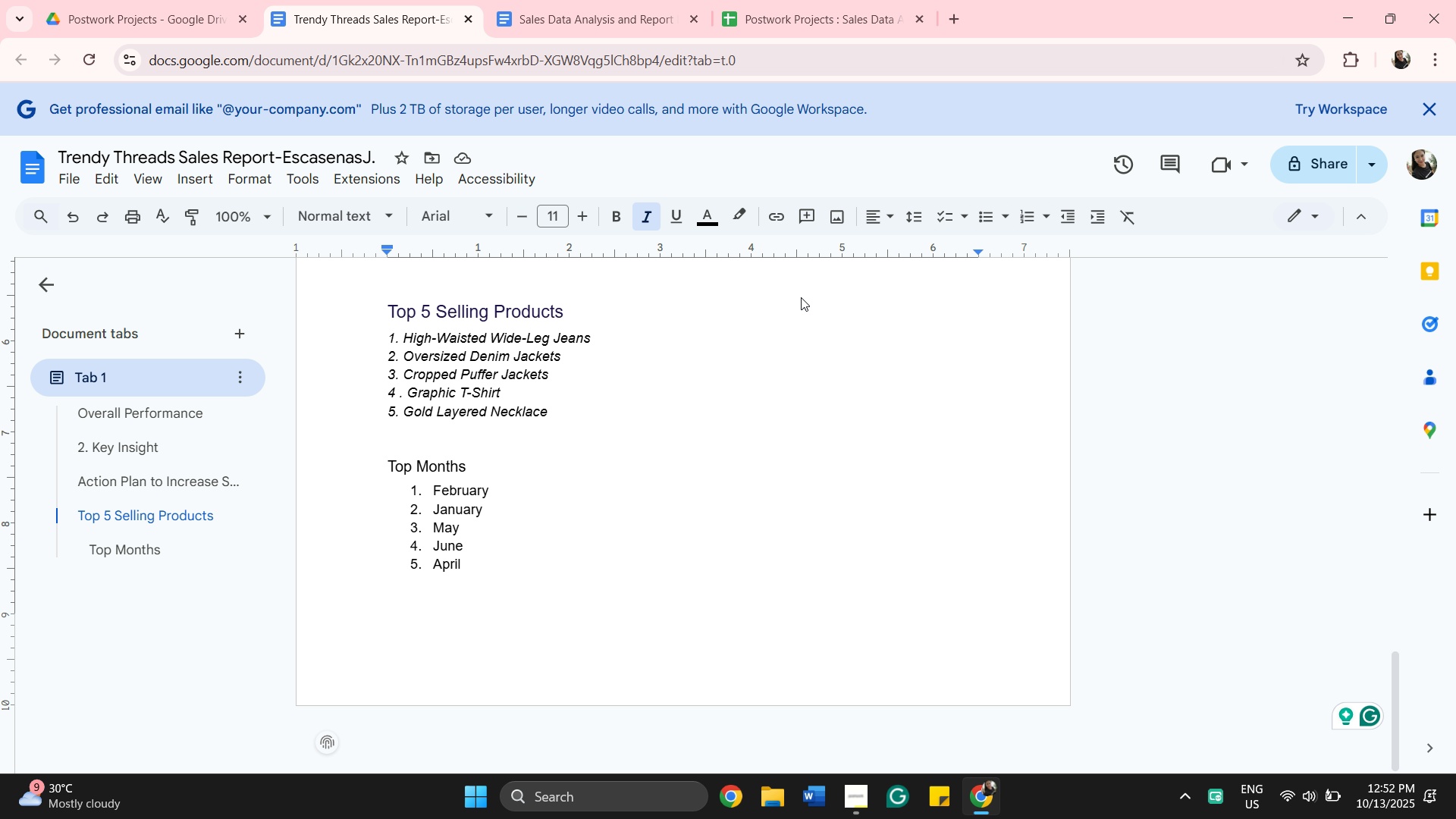 
left_click([801, 297])
 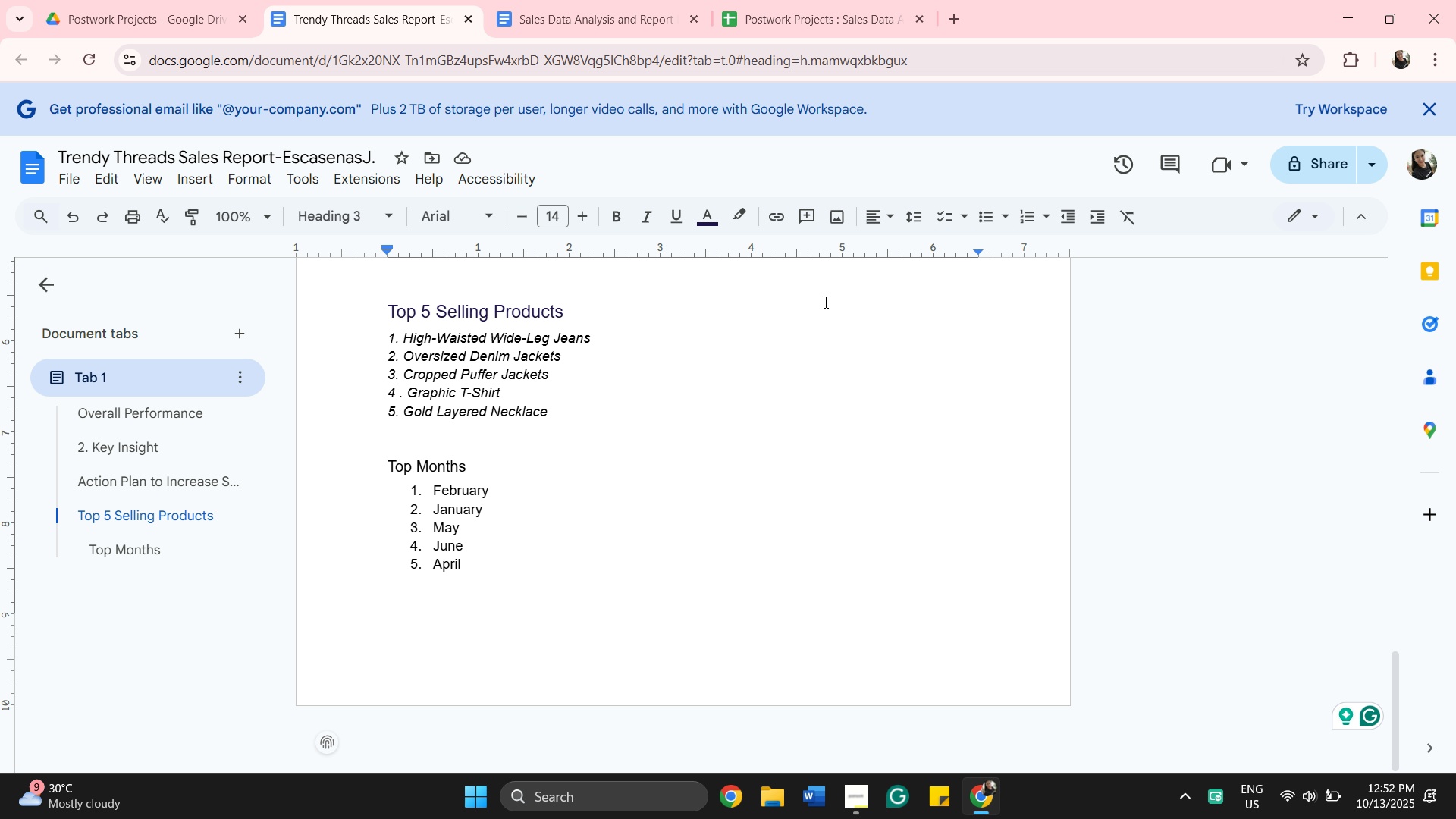 
scroll: coordinate [824, 302], scroll_direction: up, amount: 3.0
 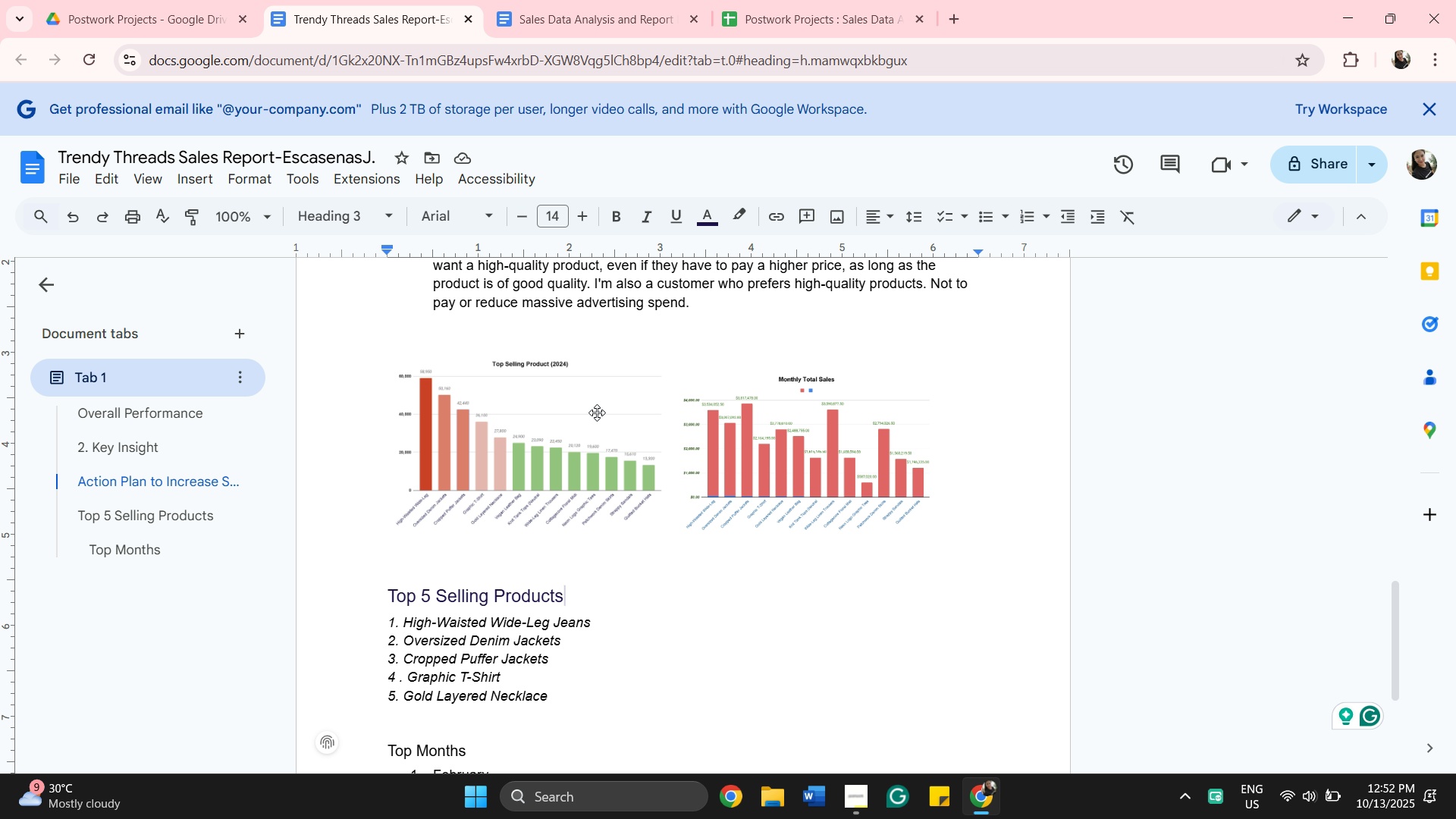 
left_click([585, 428])
 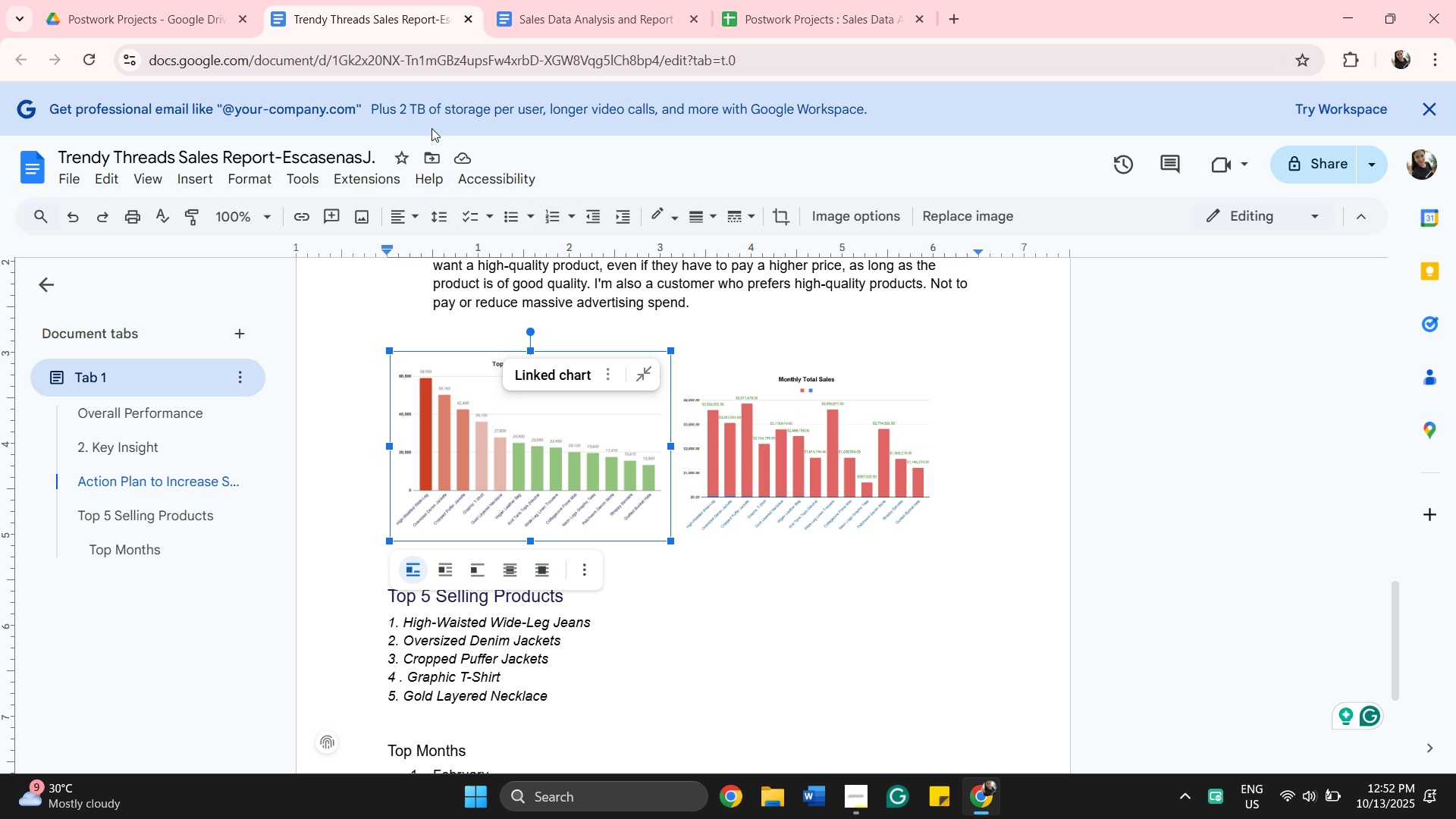 
left_click([812, 12])
 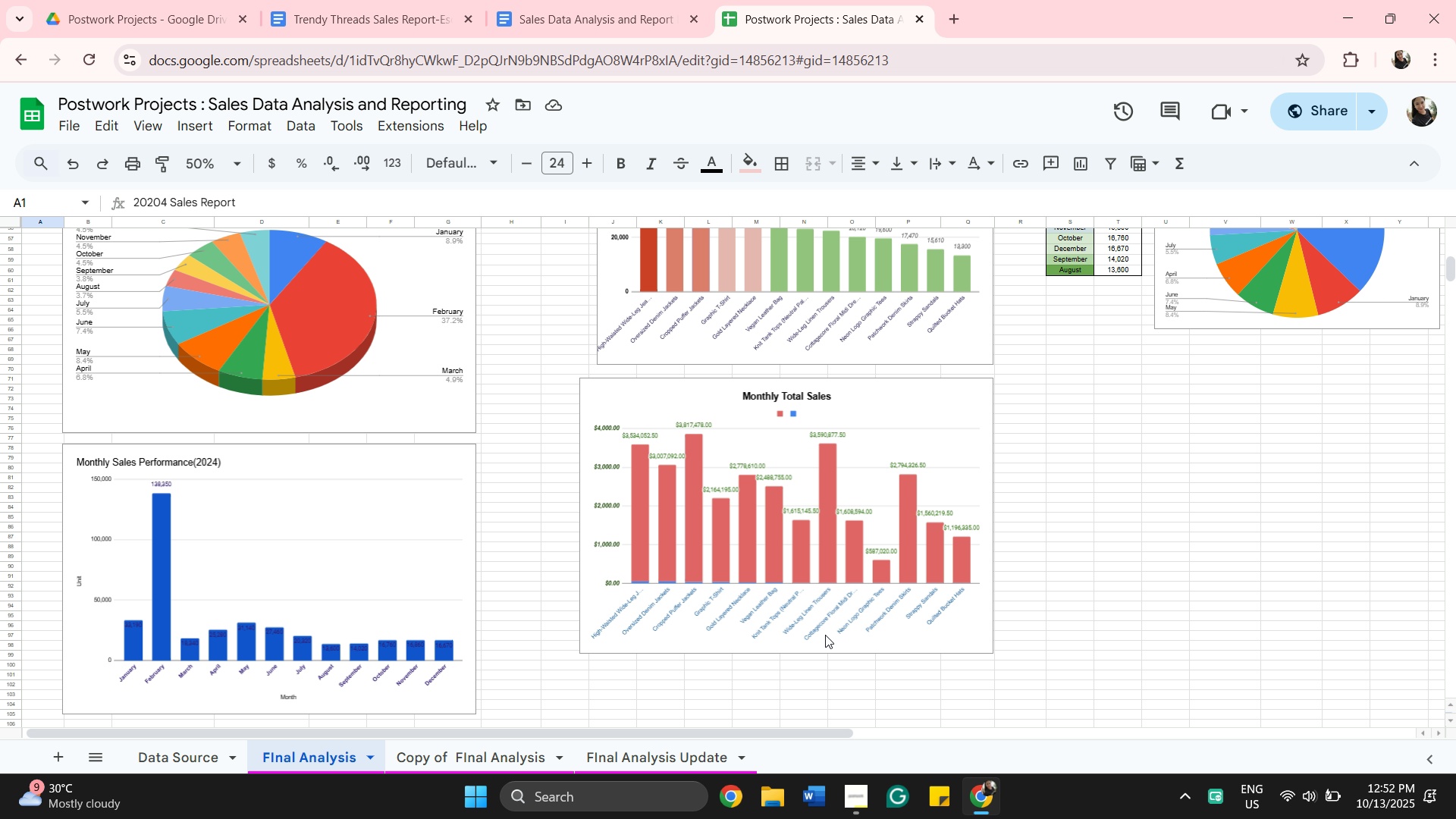 
wait(7.23)
 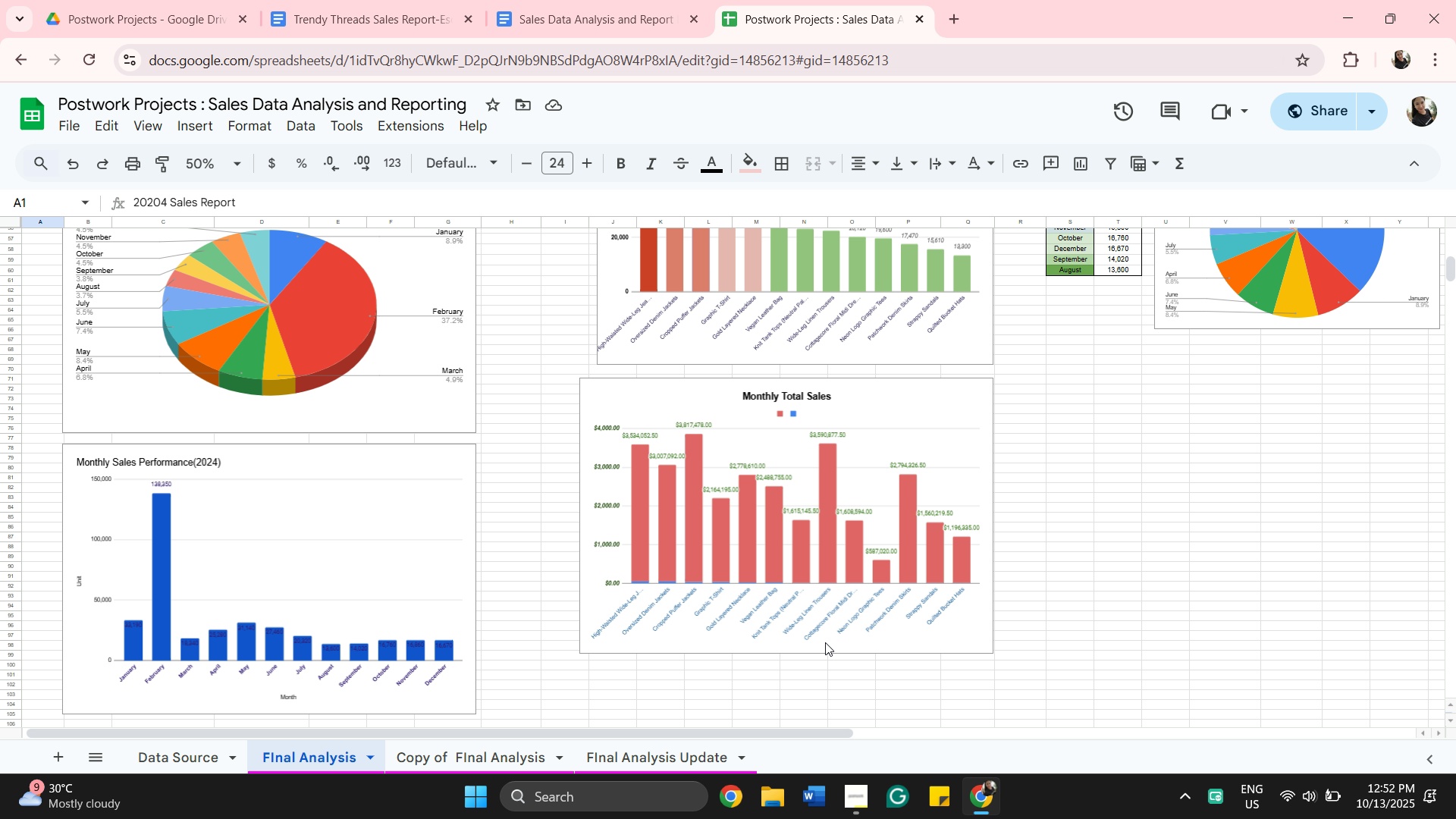 
left_click([610, 26])
 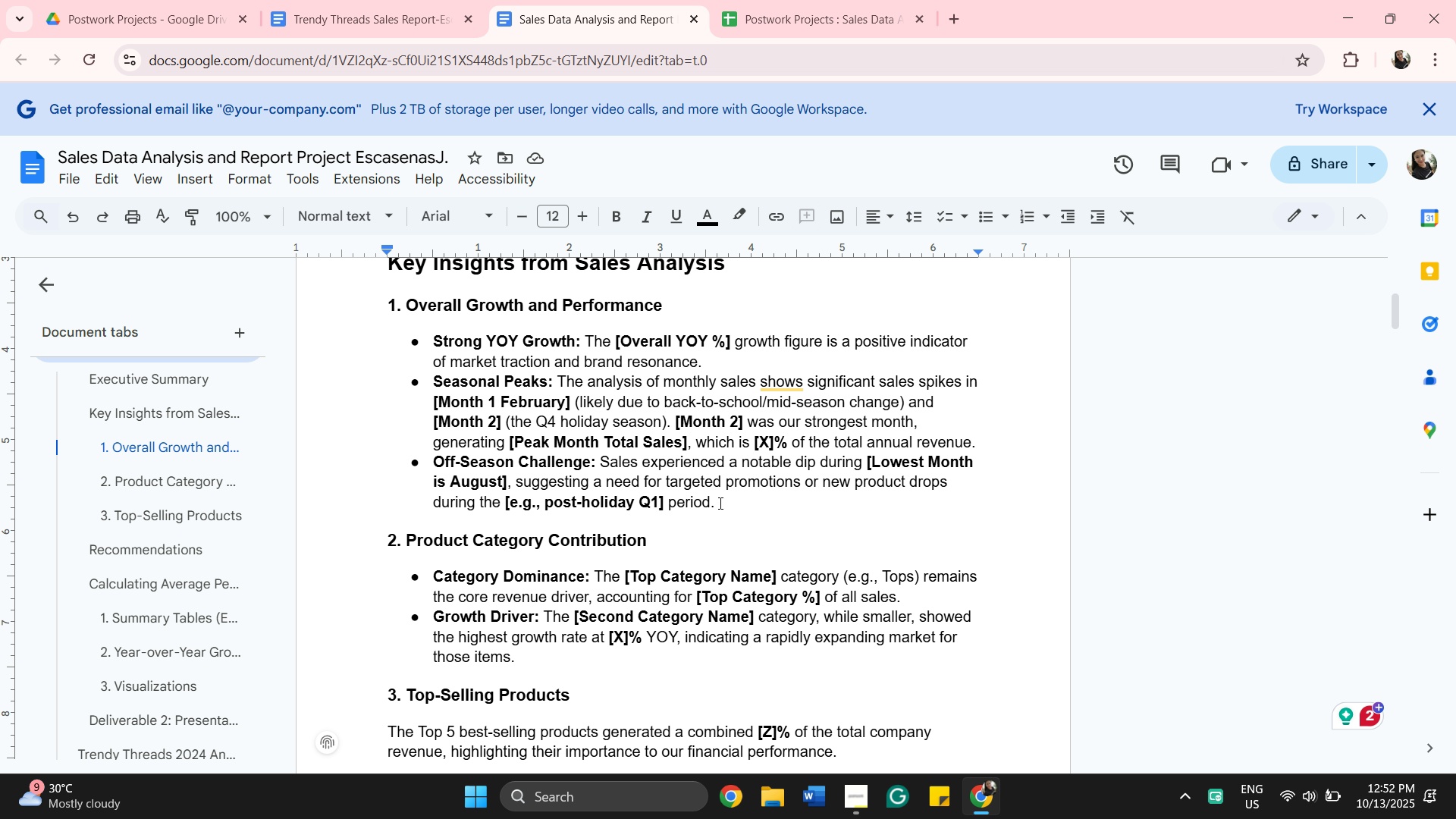 
scroll: coordinate [697, 447], scroll_direction: down, amount: 28.0
 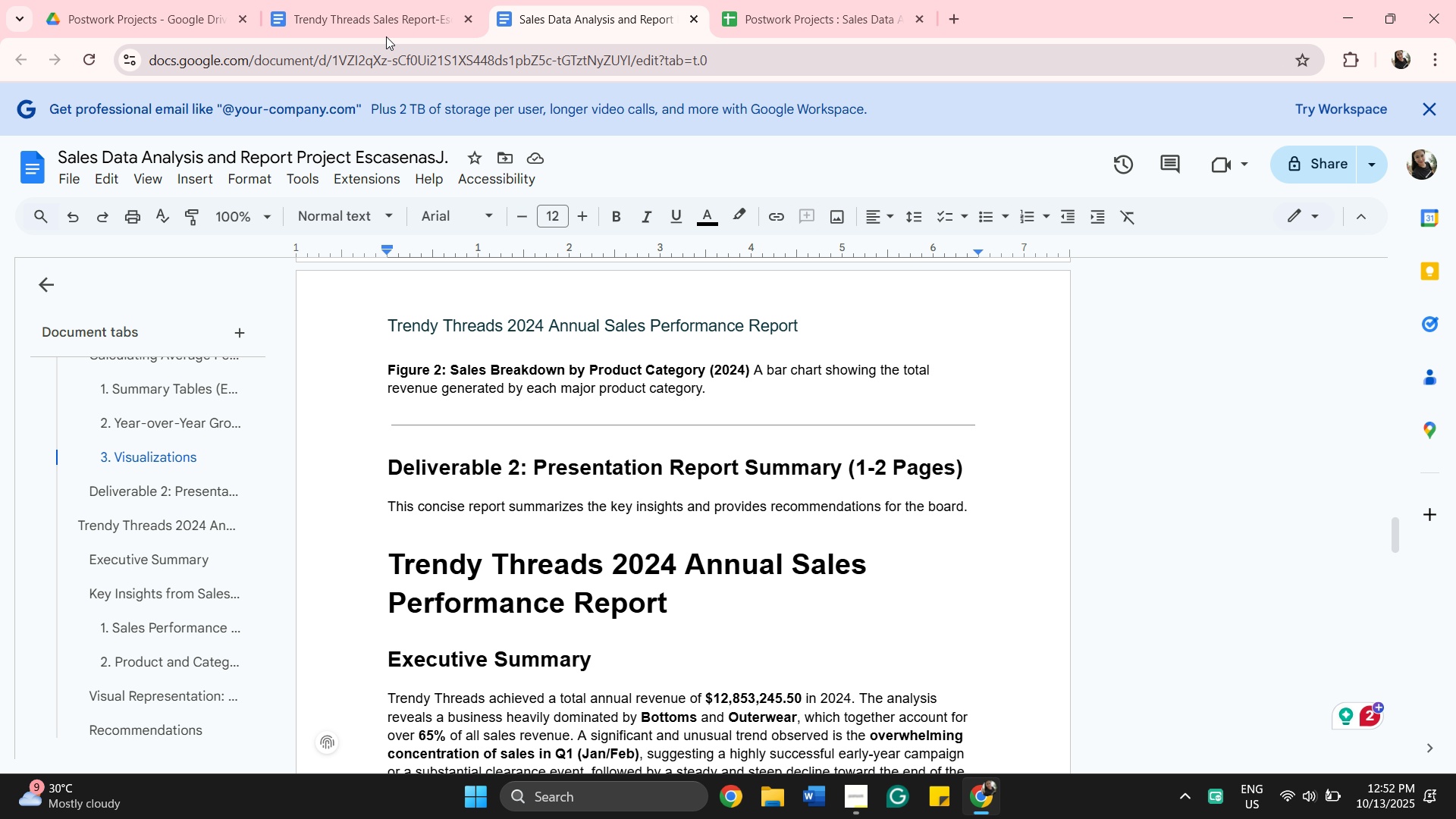 
left_click([386, 28])
 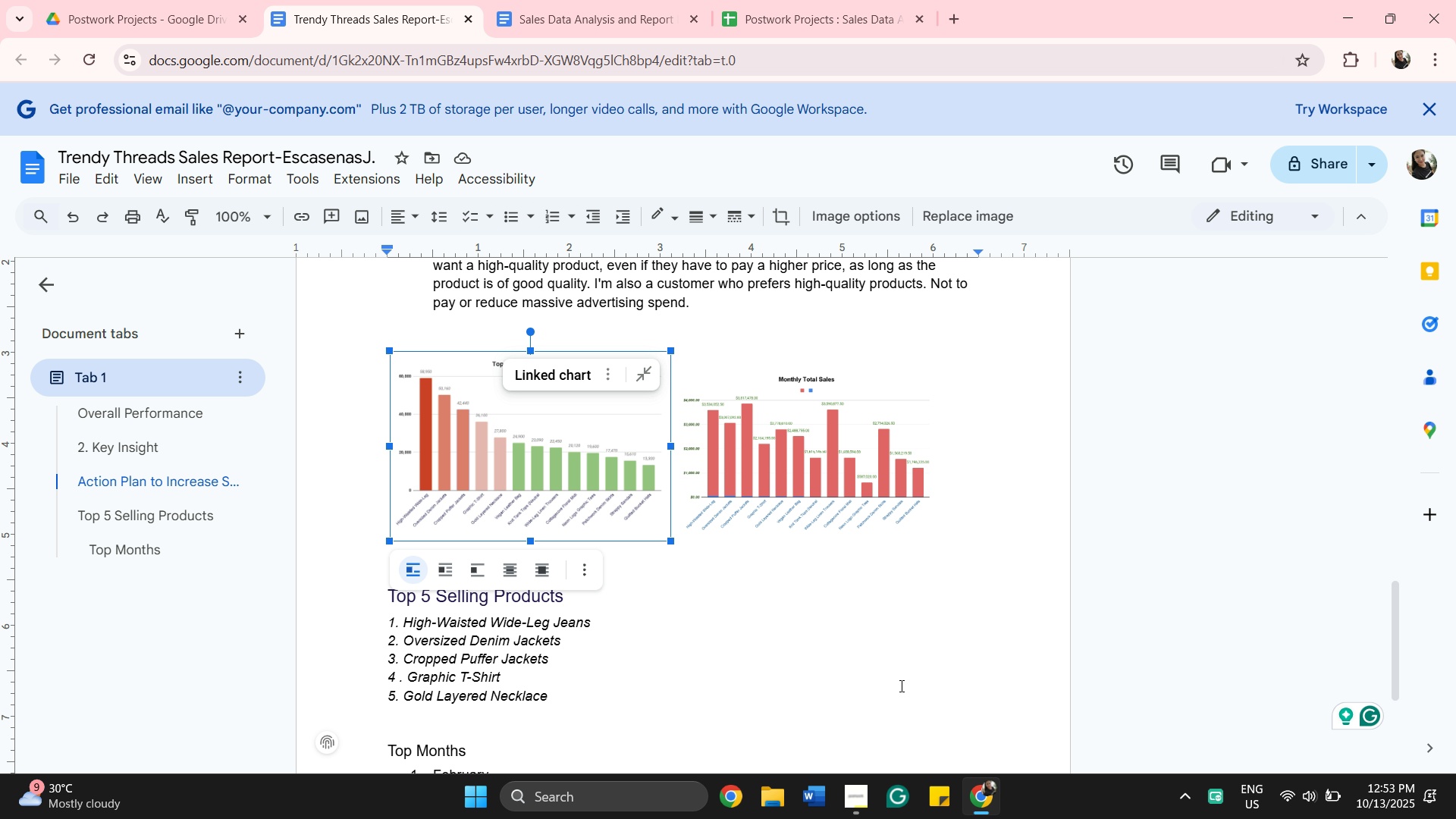 
left_click([900, 686])
 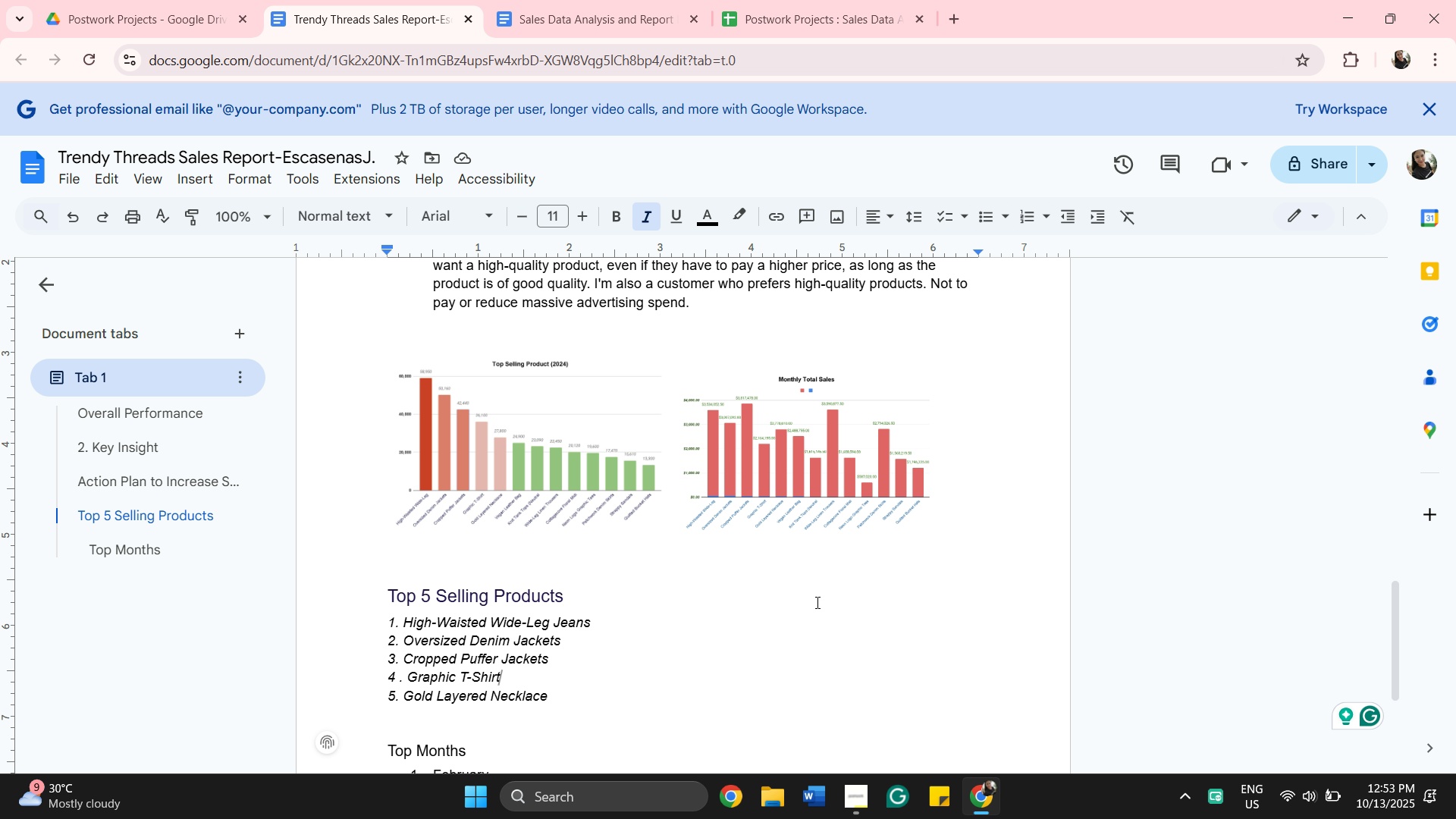 
scroll: coordinate [816, 602], scroll_direction: down, amount: 2.0
 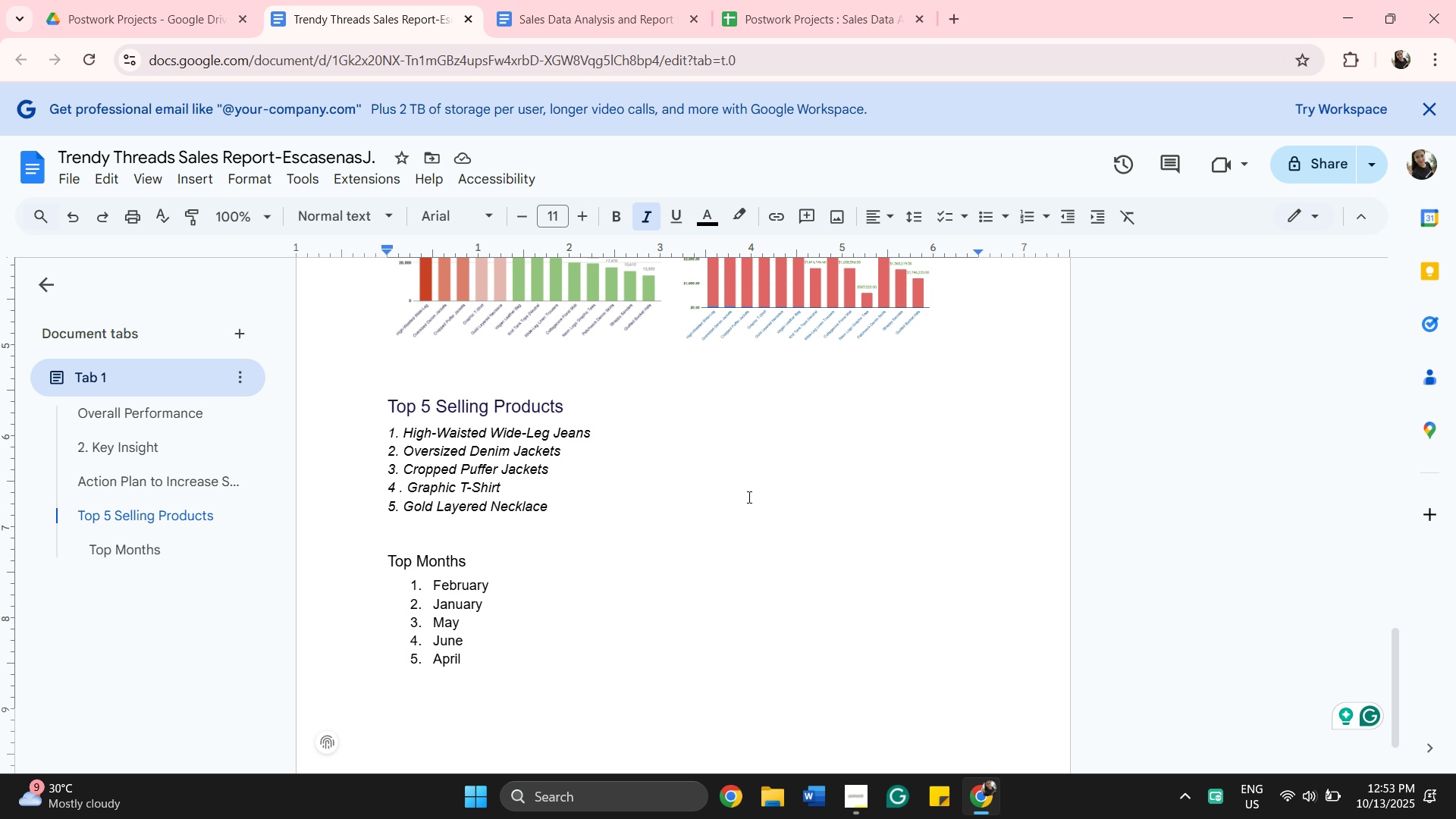 
scroll: coordinate [740, 519], scroll_direction: up, amount: 1.0
 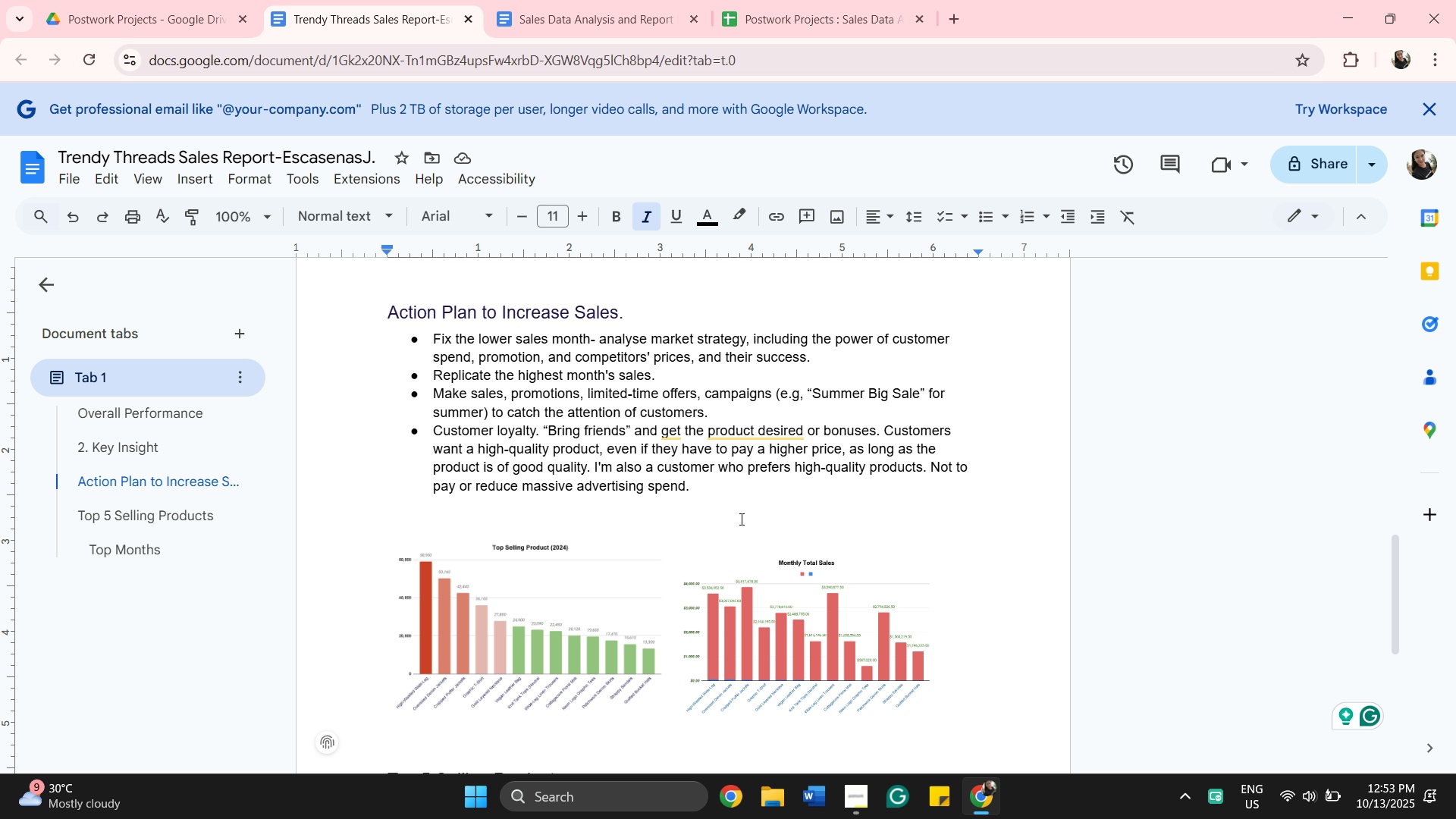 
scroll: coordinate [740, 519], scroll_direction: down, amount: 2.0
 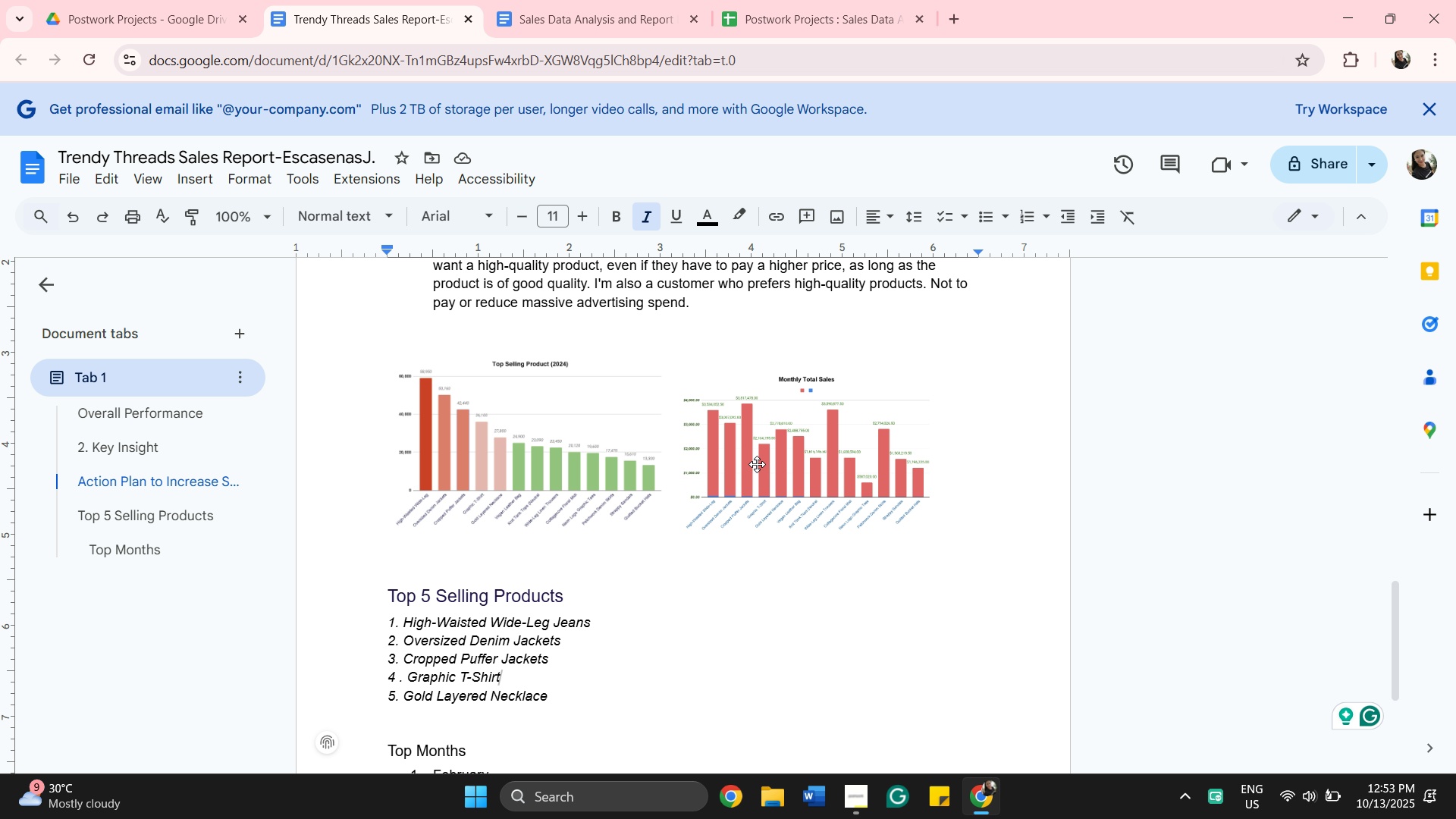 
wait(7.77)
 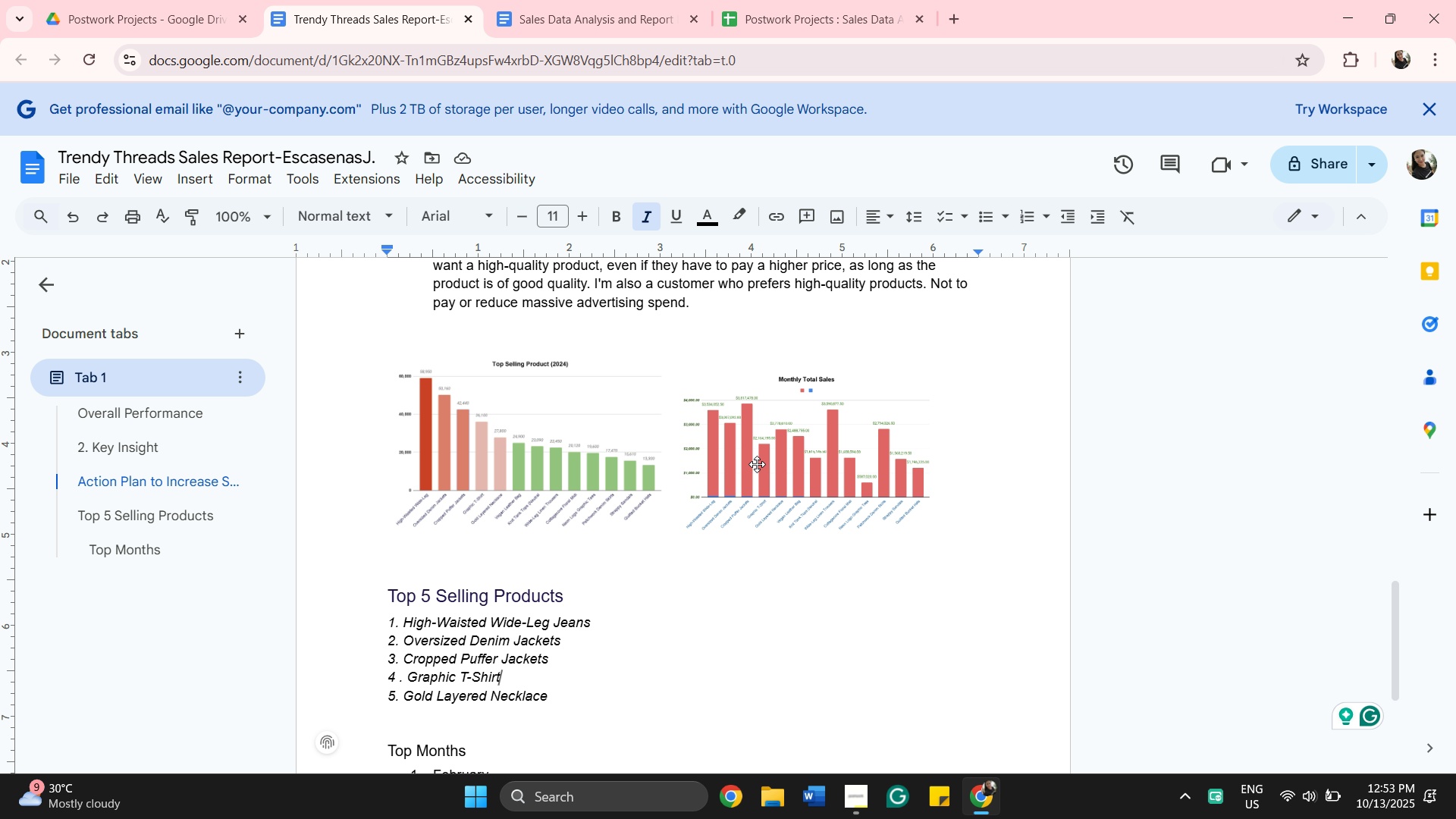 
scroll: coordinate [757, 464], scroll_direction: down, amount: 2.0
 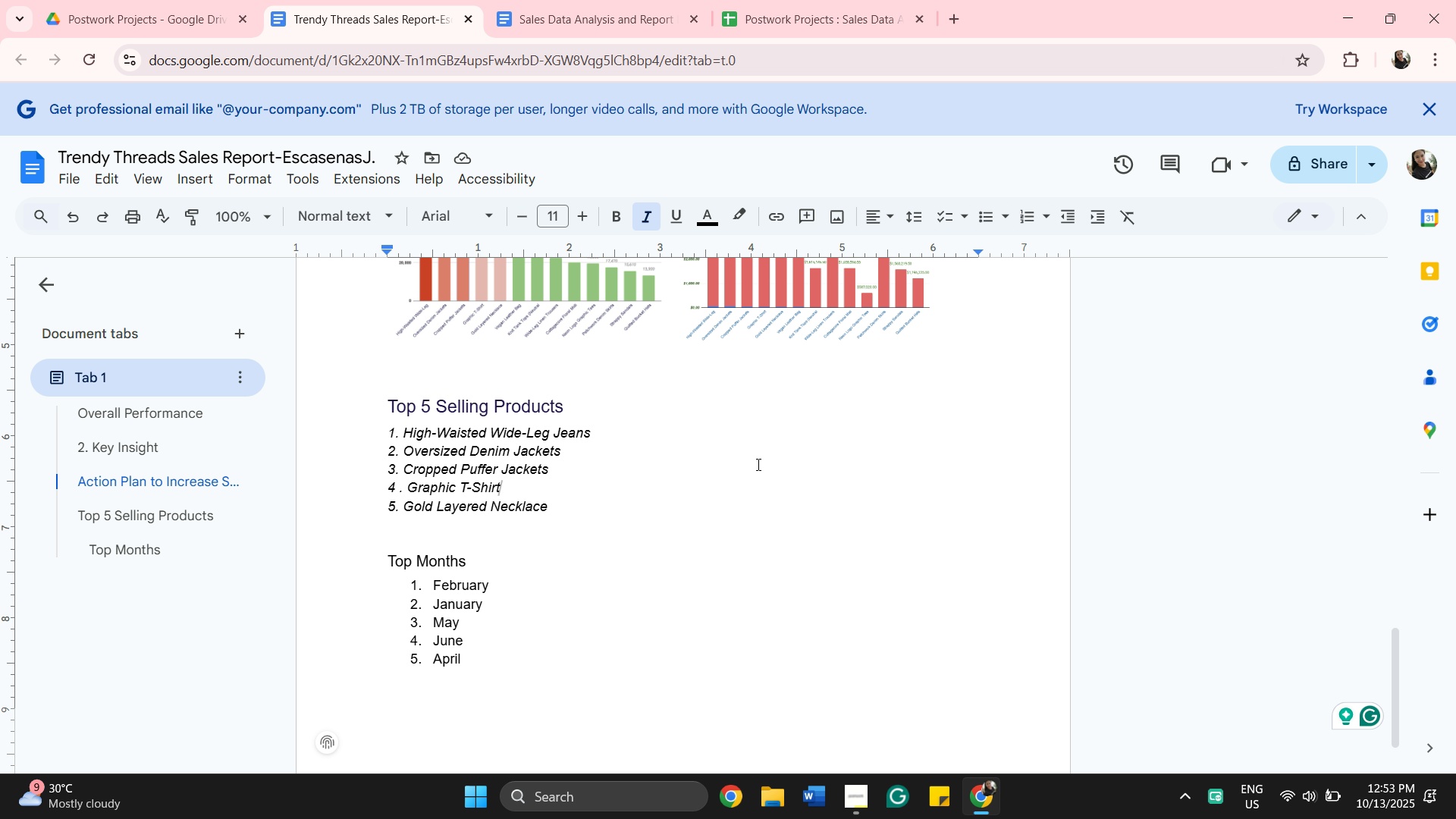 
scroll: coordinate [757, 464], scroll_direction: up, amount: 1.0
 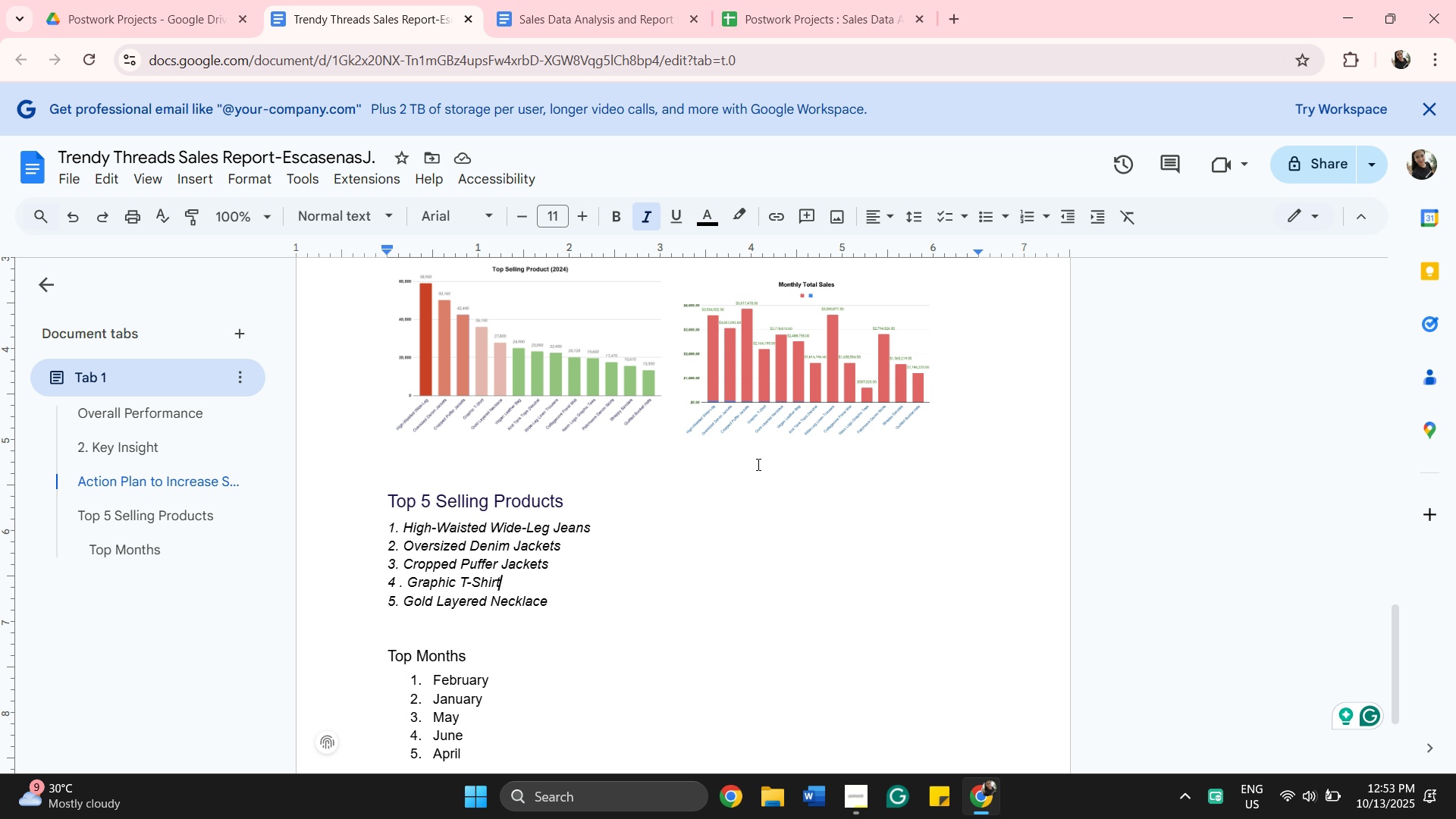 
left_click([764, 429])
 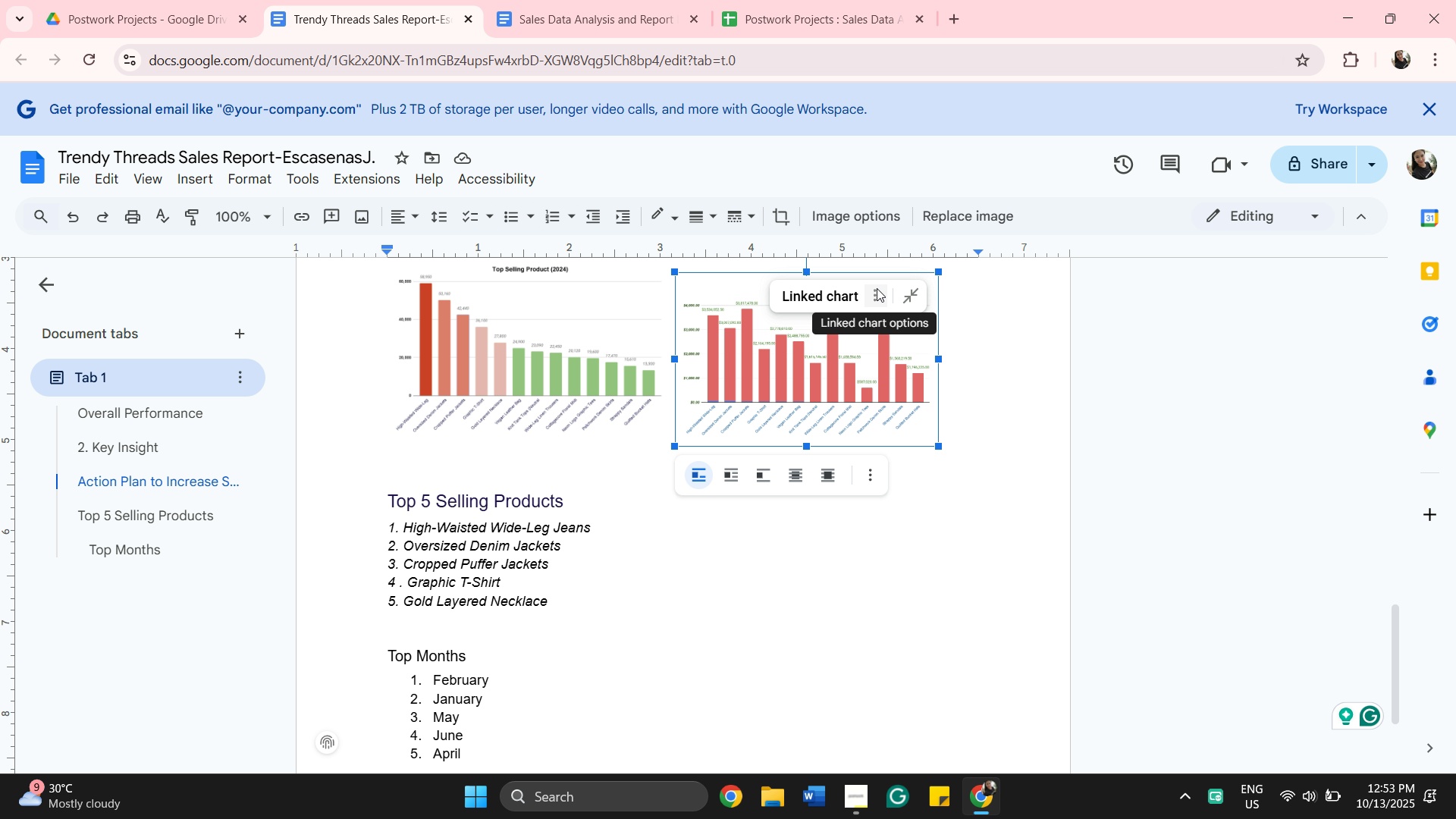 
left_click([877, 288])
 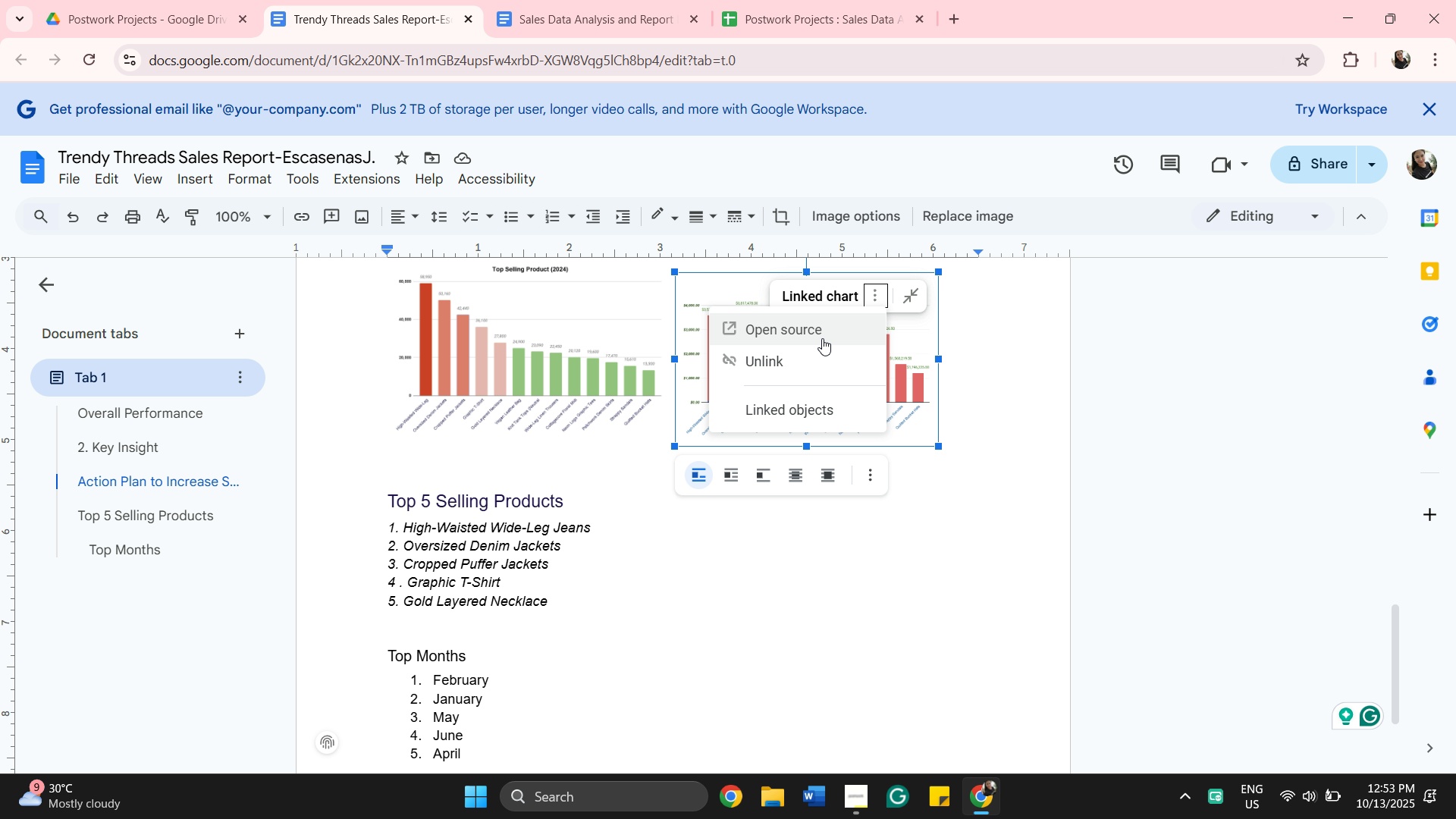 
left_click([873, 466])
 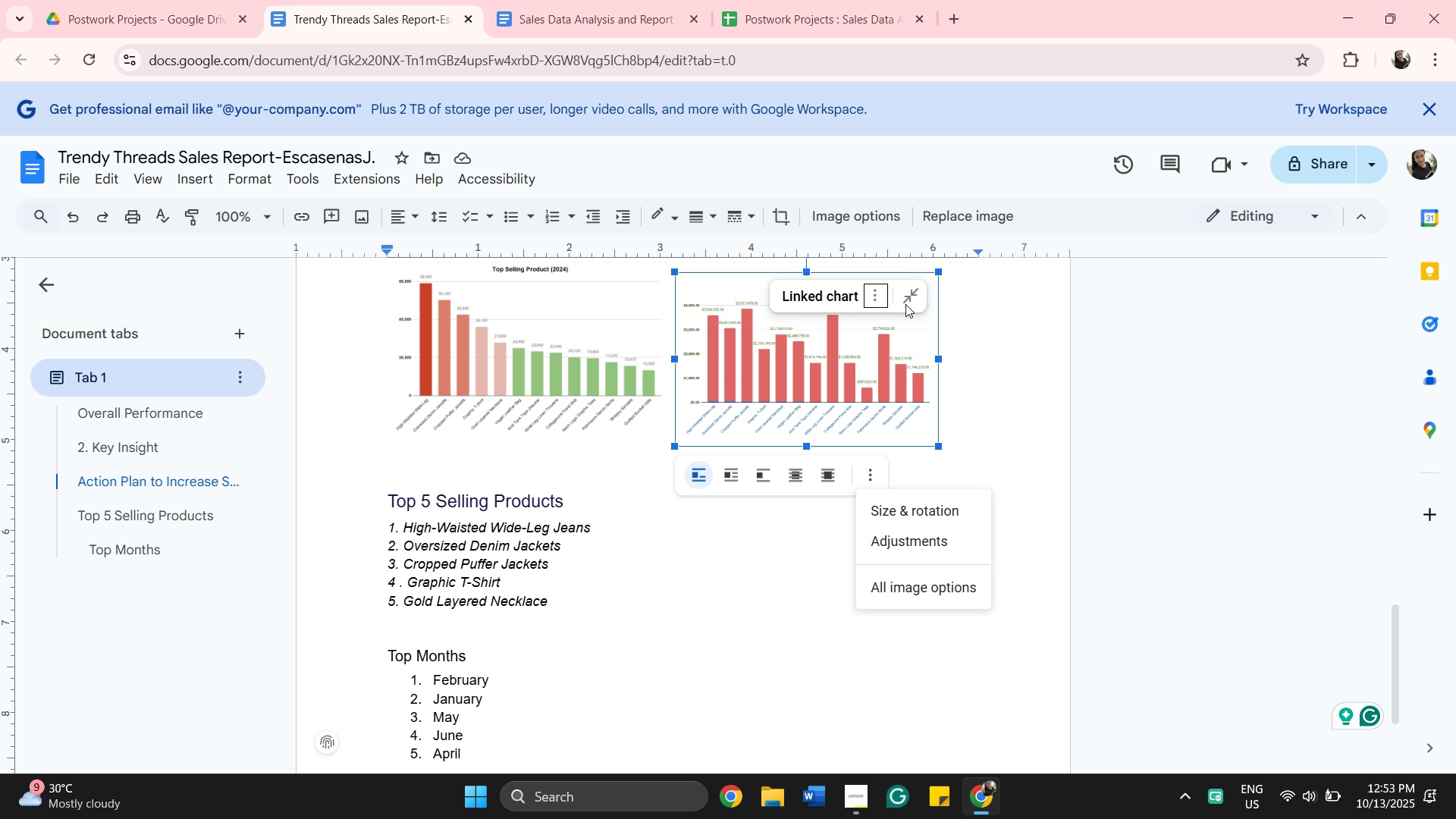 
left_click([874, 289])
 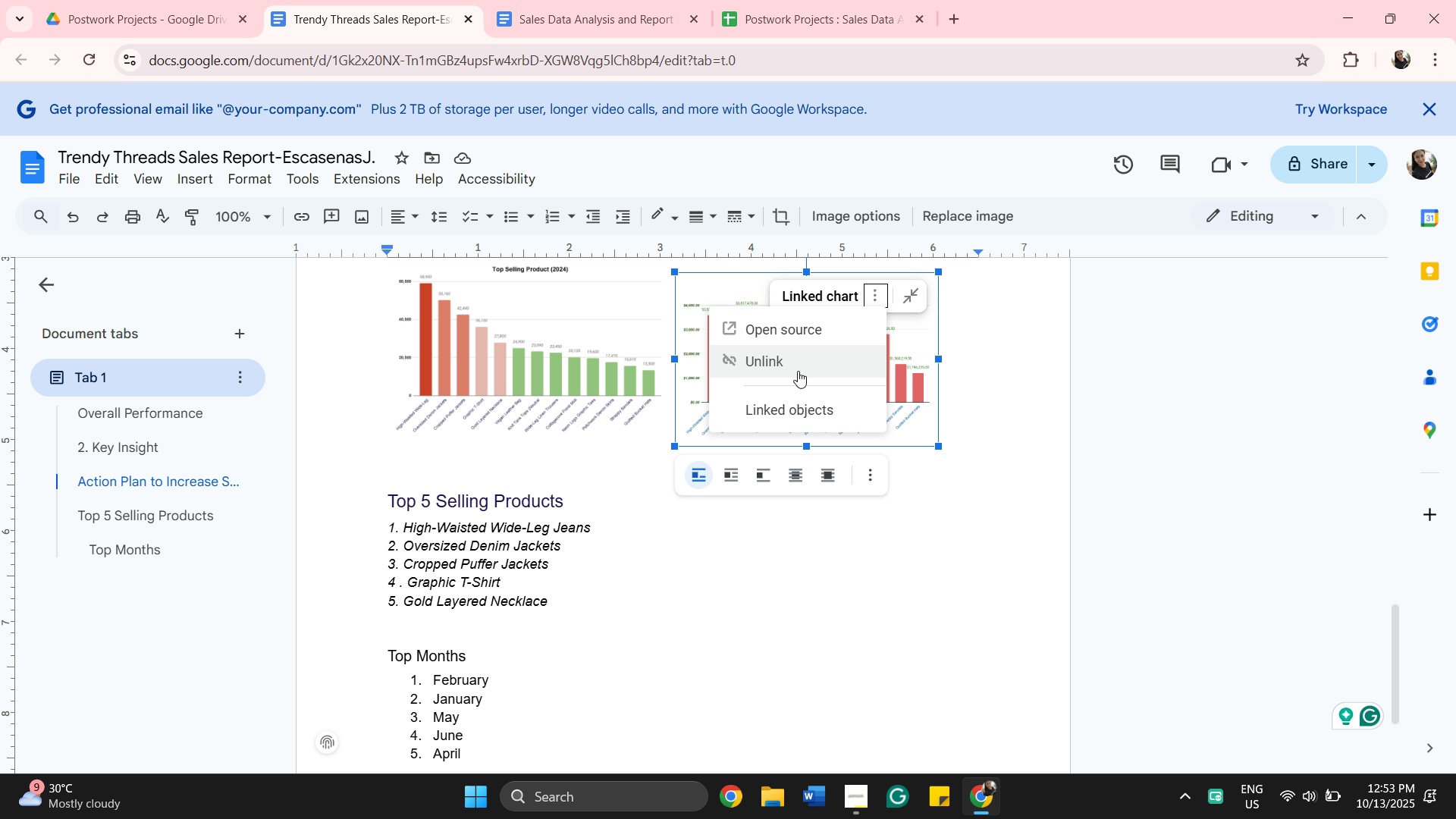 
left_click([798, 371])
 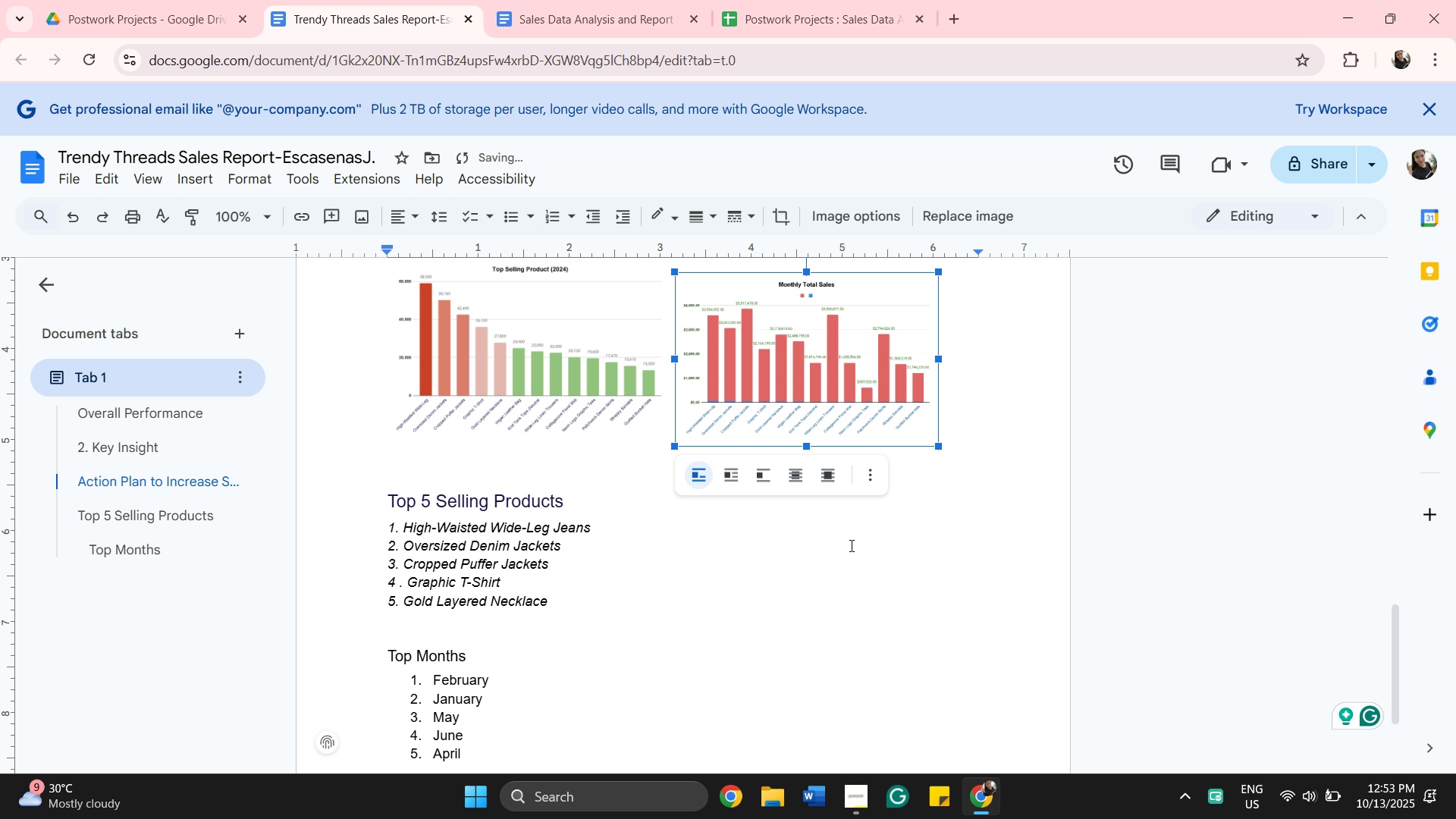 
left_click([850, 545])
 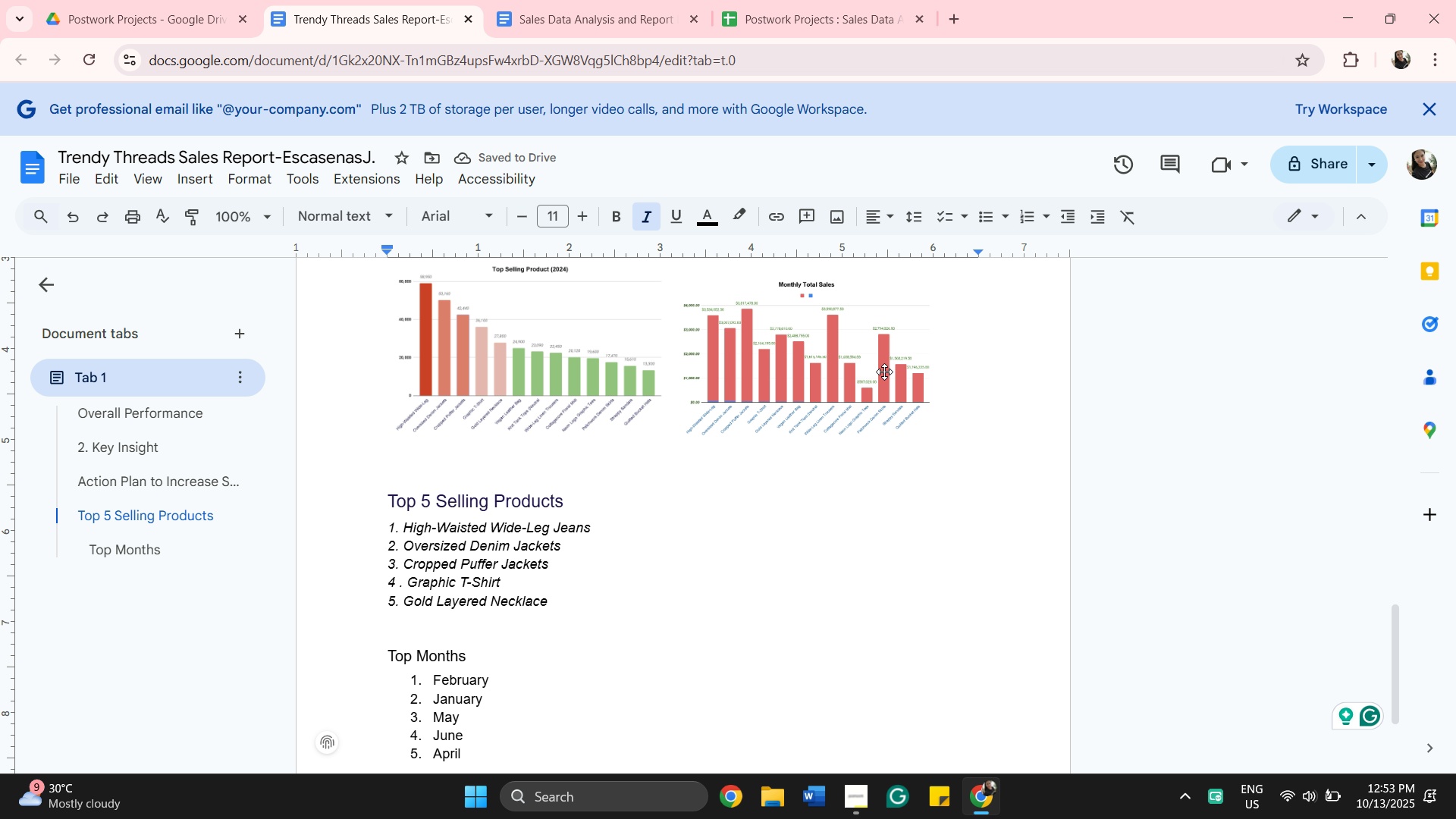 
left_click([884, 372])
 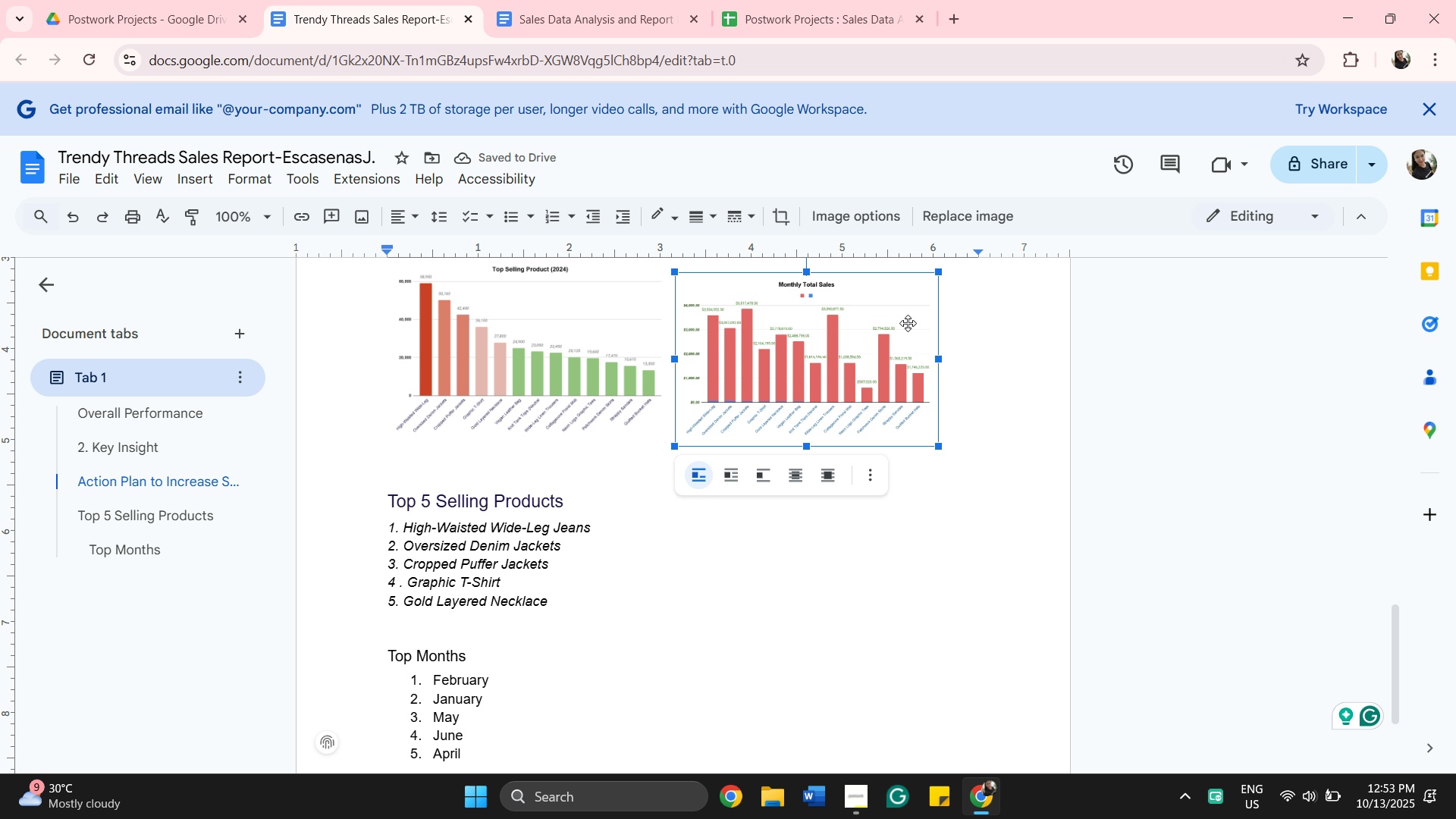 
scroll: coordinate [908, 323], scroll_direction: up, amount: 2.0
 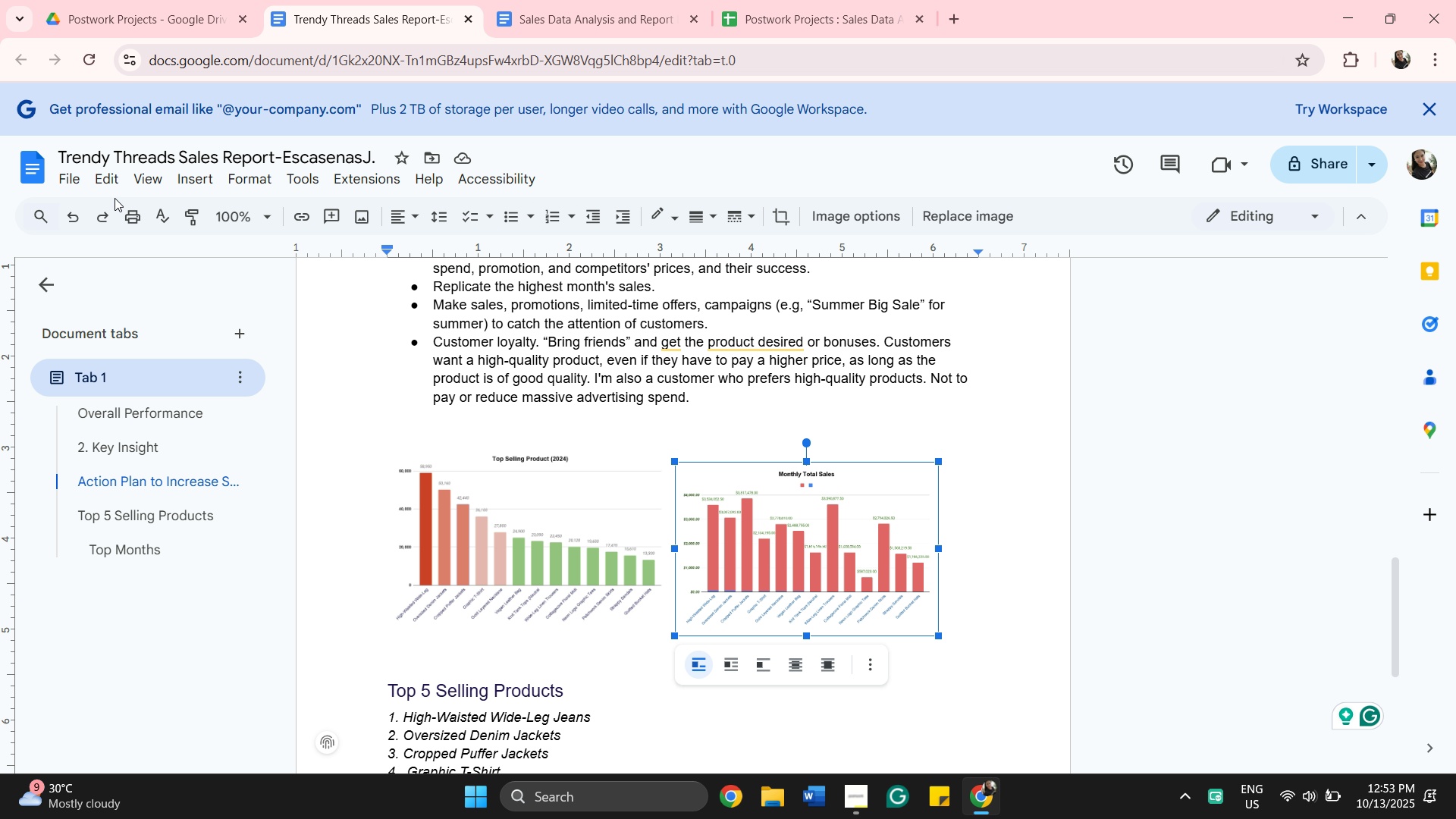 
right_click([740, 506])
 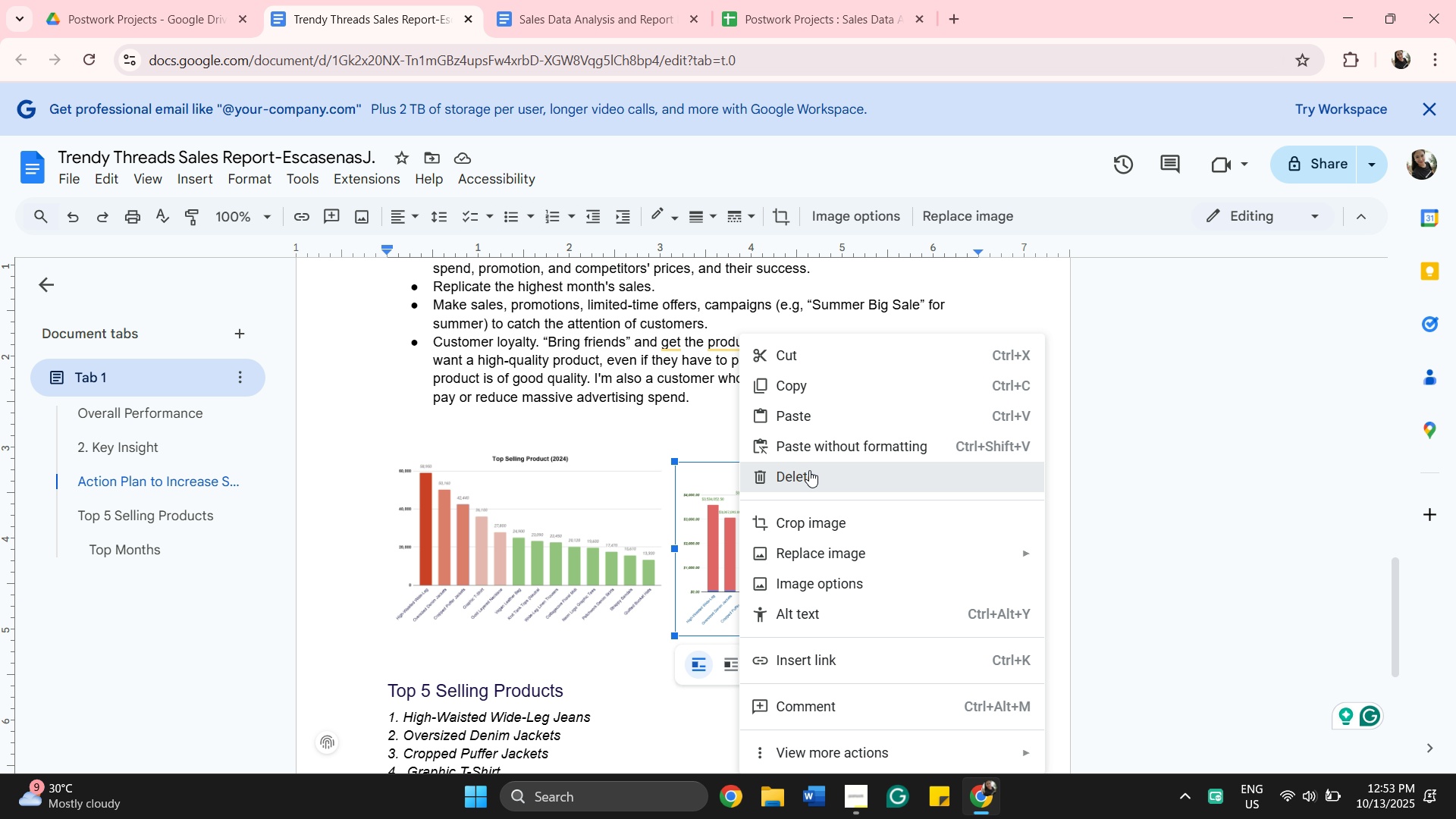 
left_click([809, 470])
 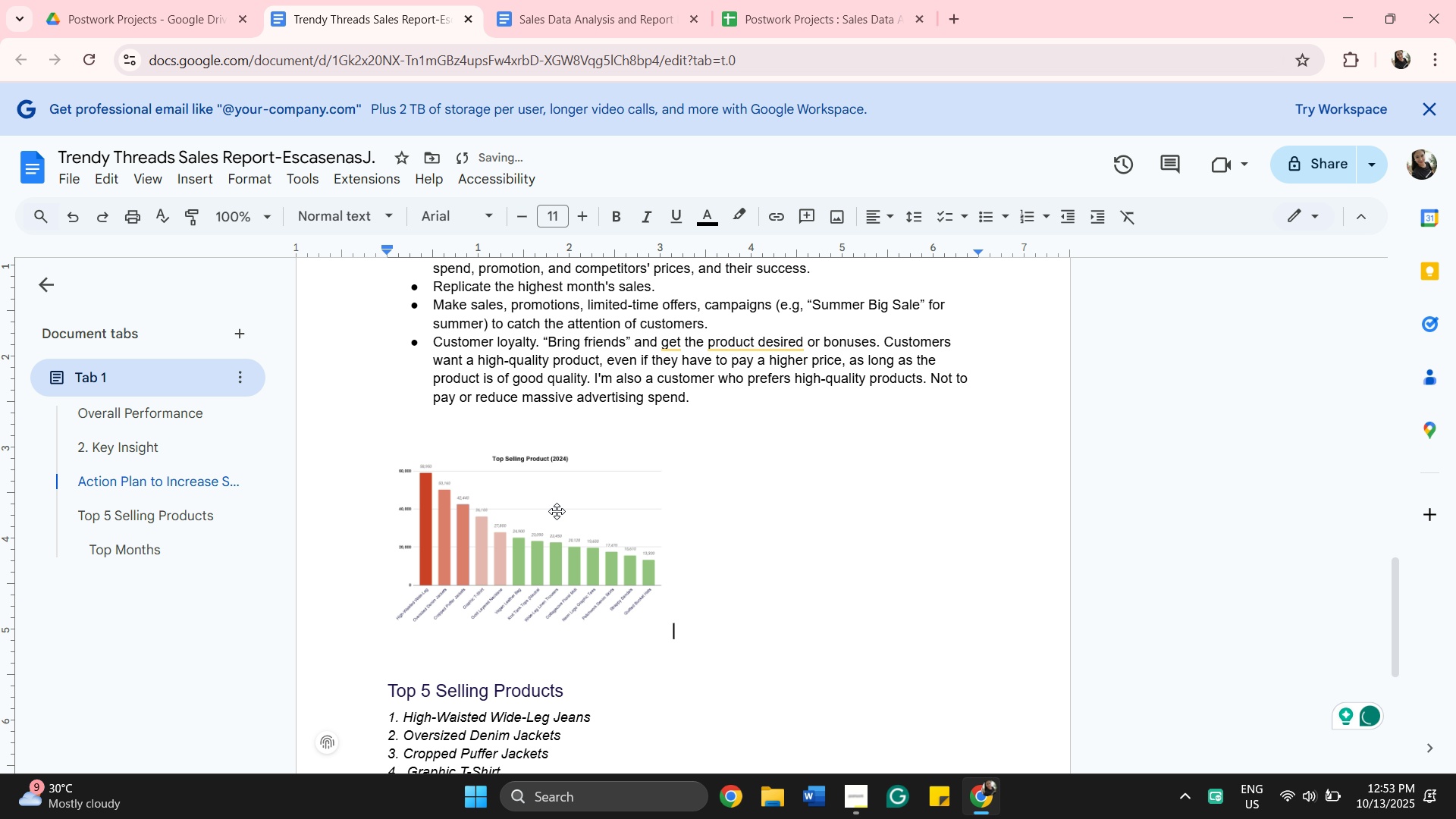 
left_click([557, 511])
 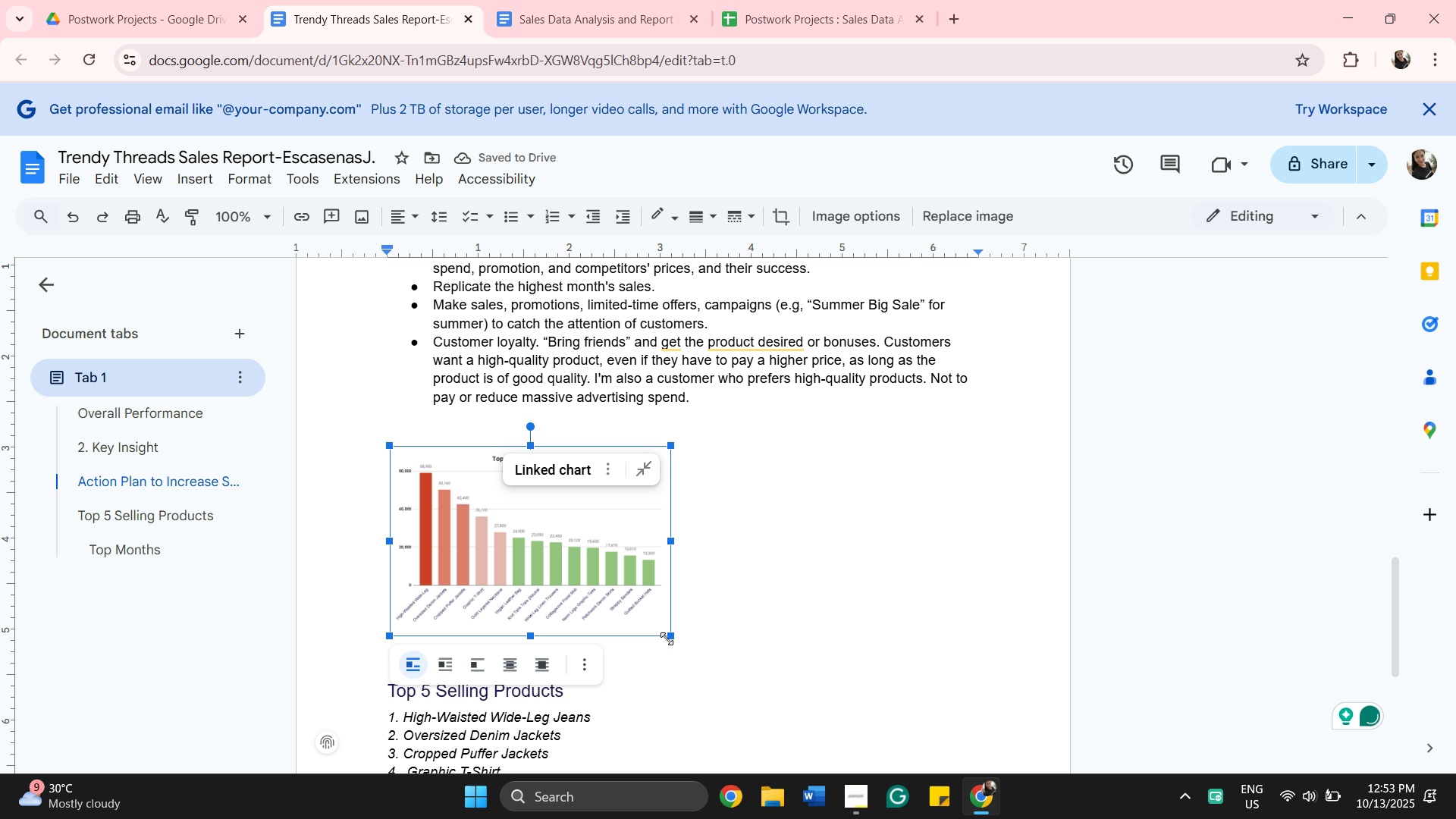 
left_click_drag(start_coordinate=[667, 639], to_coordinate=[857, 620])
 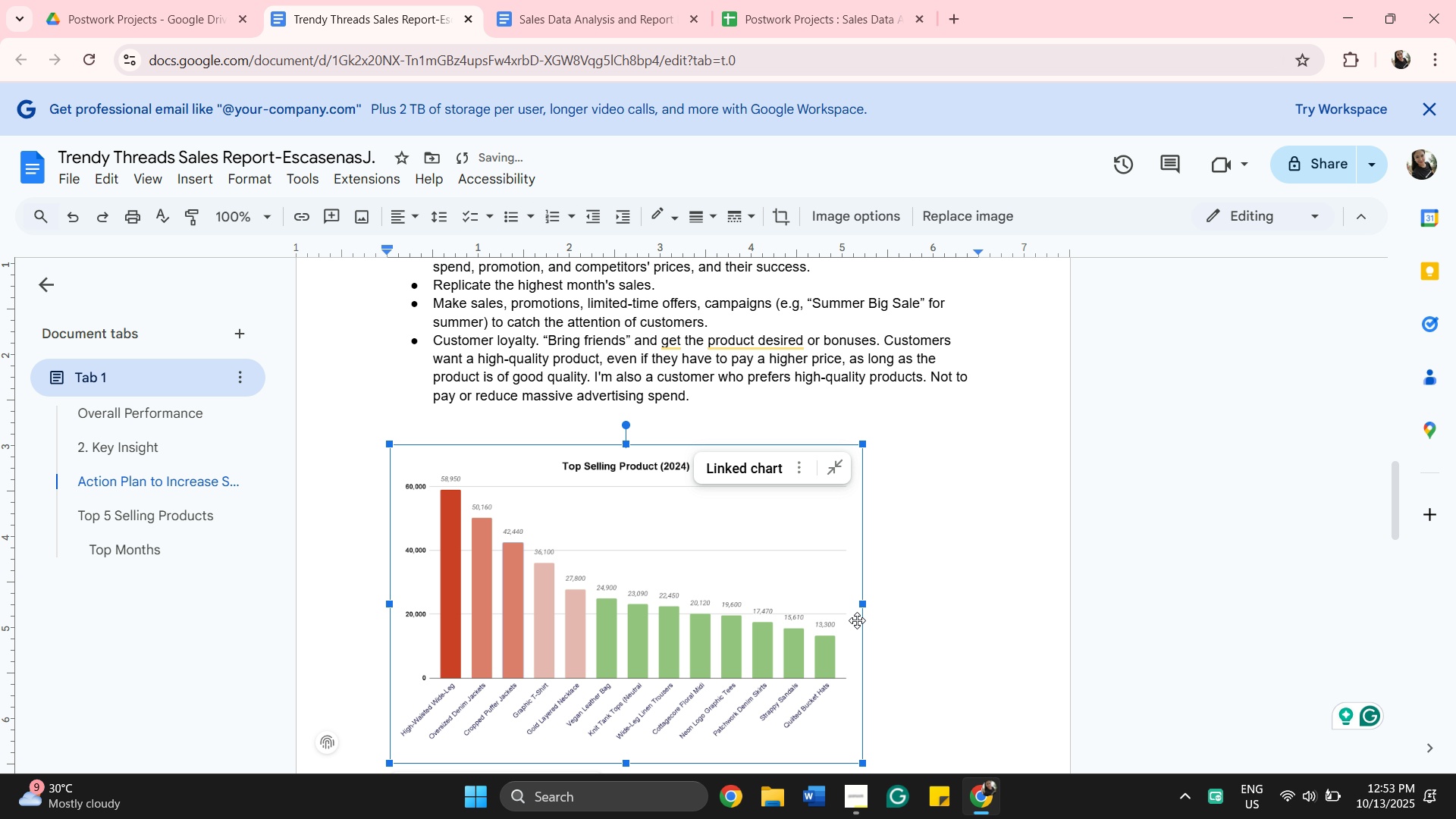 
scroll: coordinate [860, 658], scroll_direction: up, amount: 5.0
 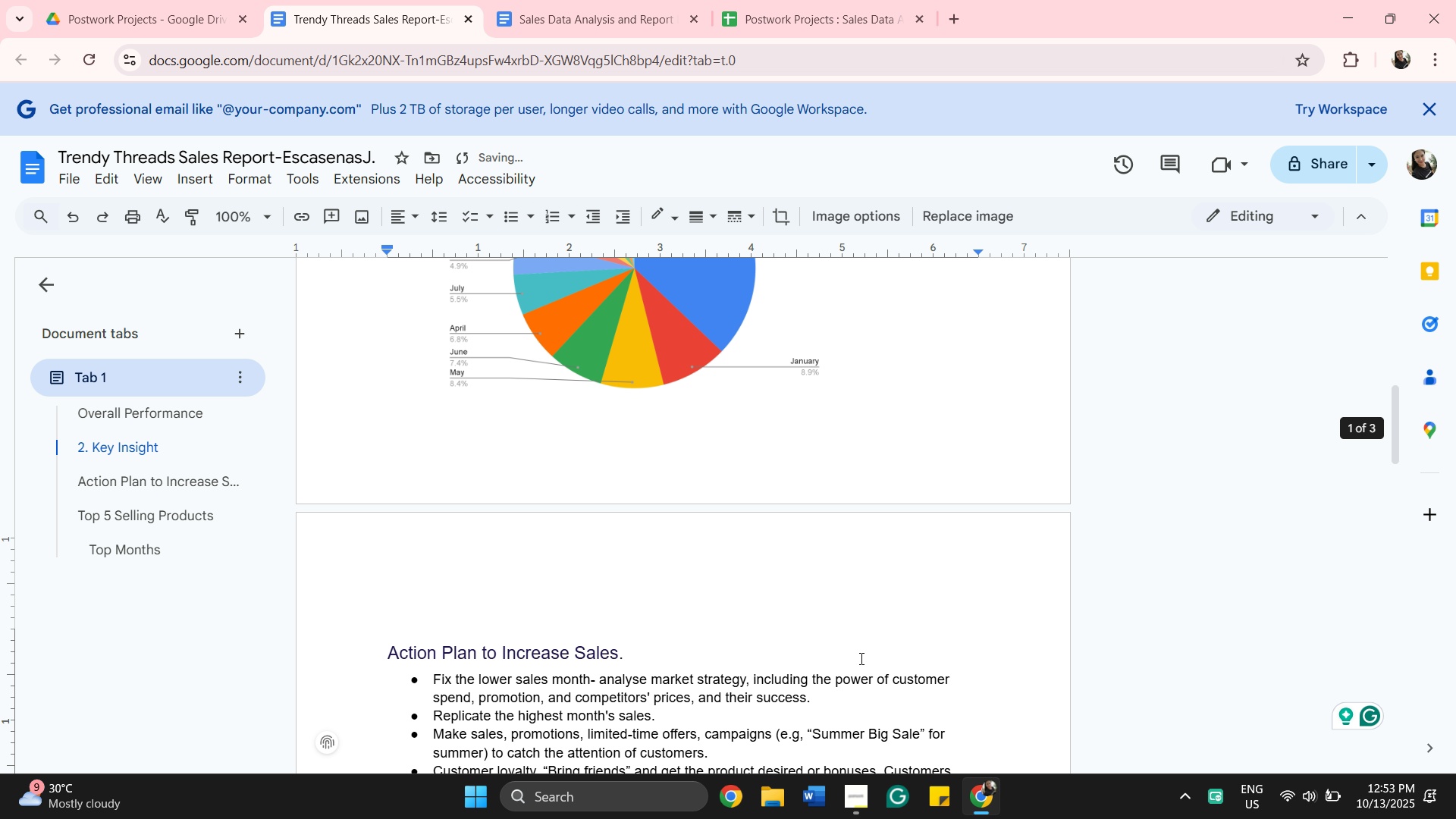 
scroll: coordinate [860, 658], scroll_direction: down, amount: 9.0
 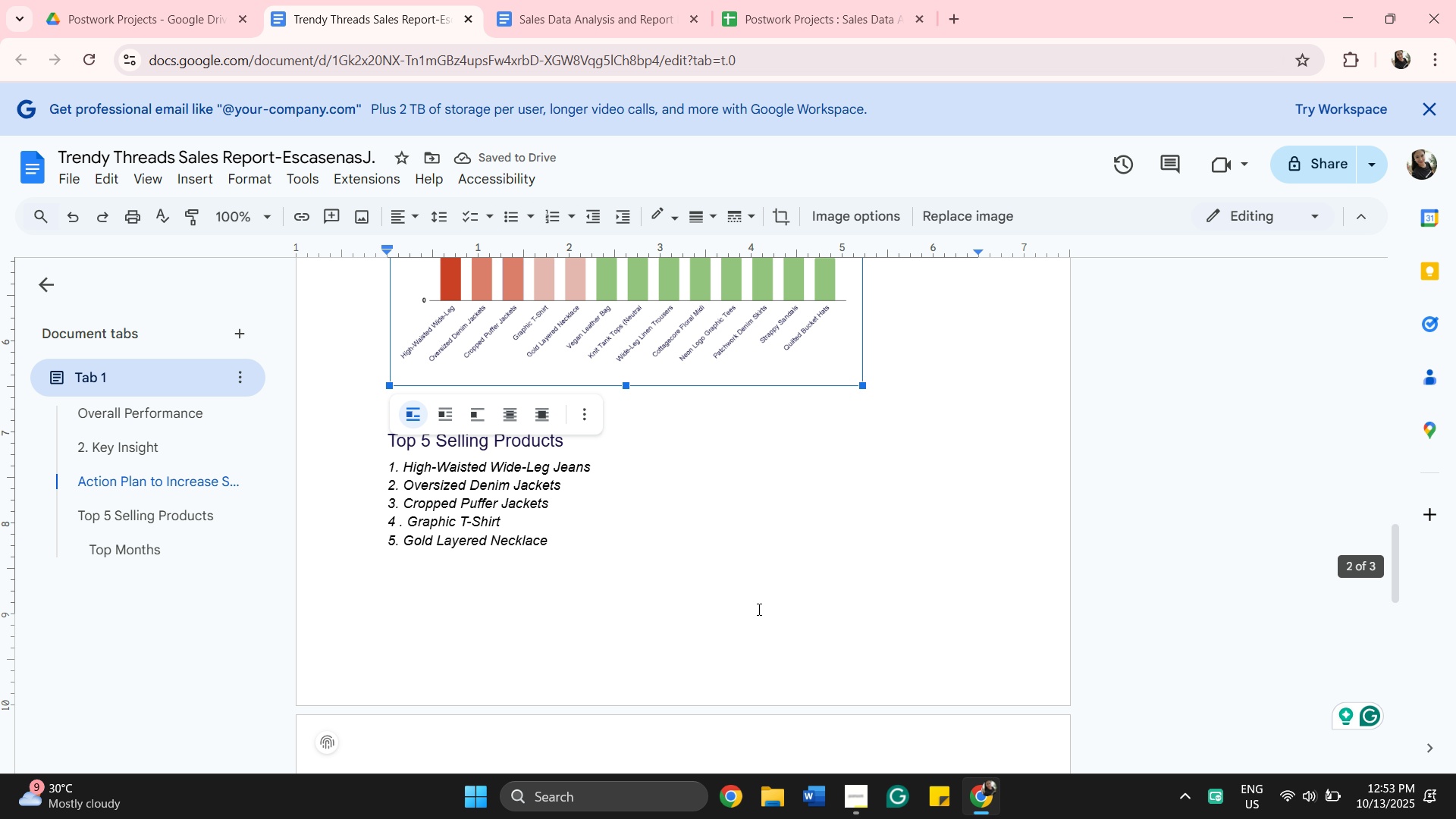 
scroll: coordinate [771, 651], scroll_direction: up, amount: 4.0
 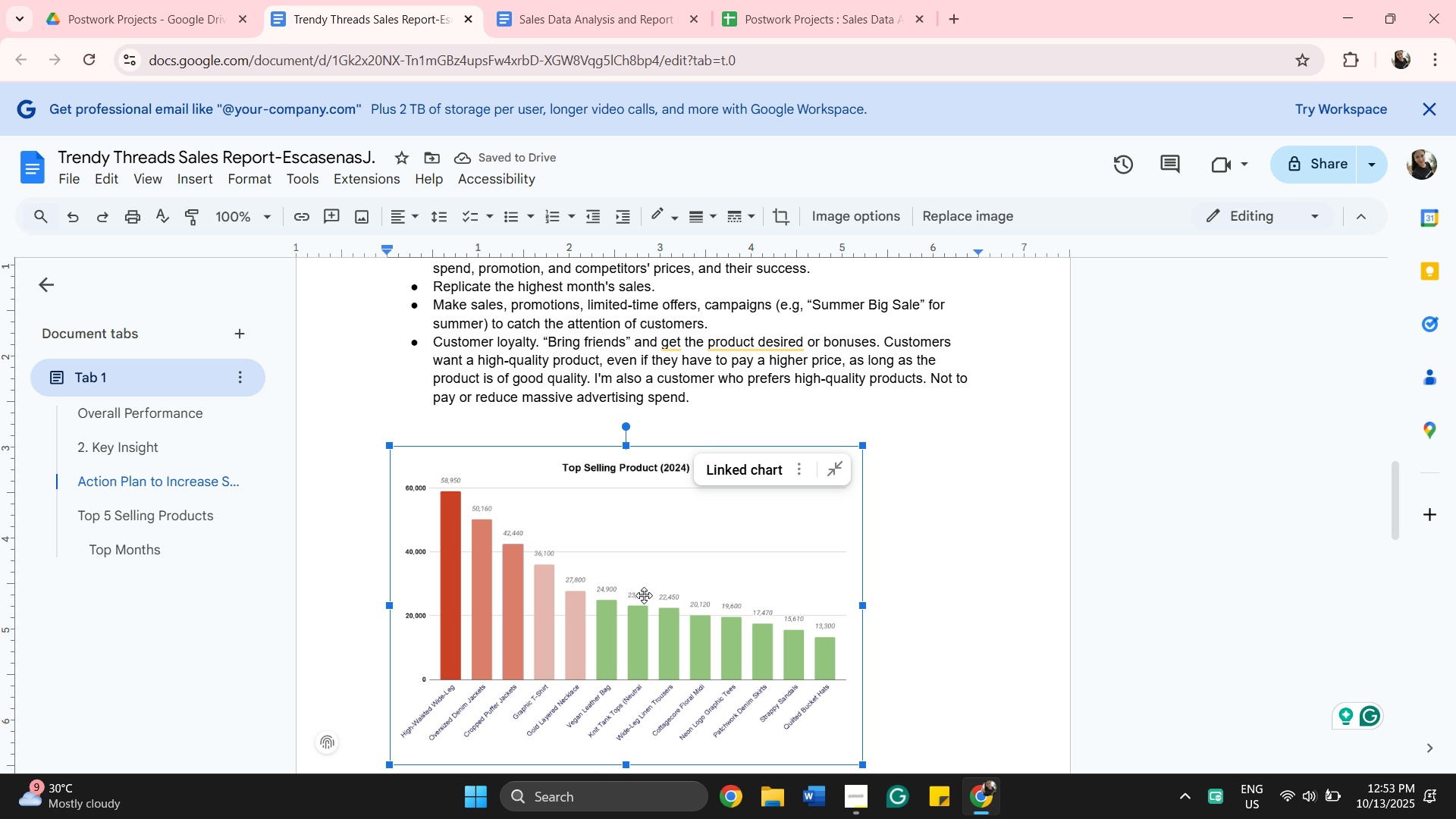 
left_click([644, 595])
 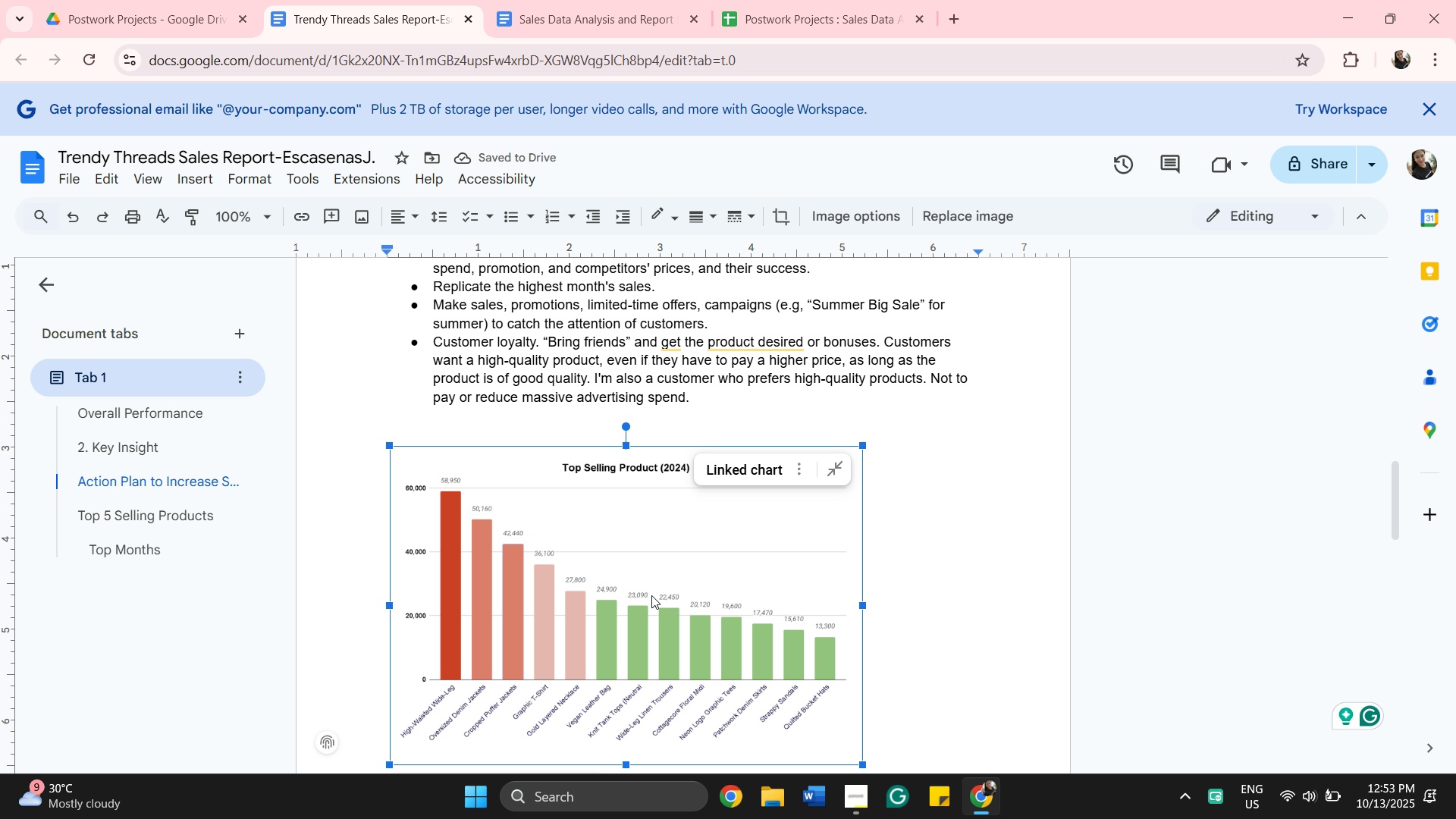 
left_click_drag(start_coordinate=[644, 595], to_coordinate=[700, 598])
 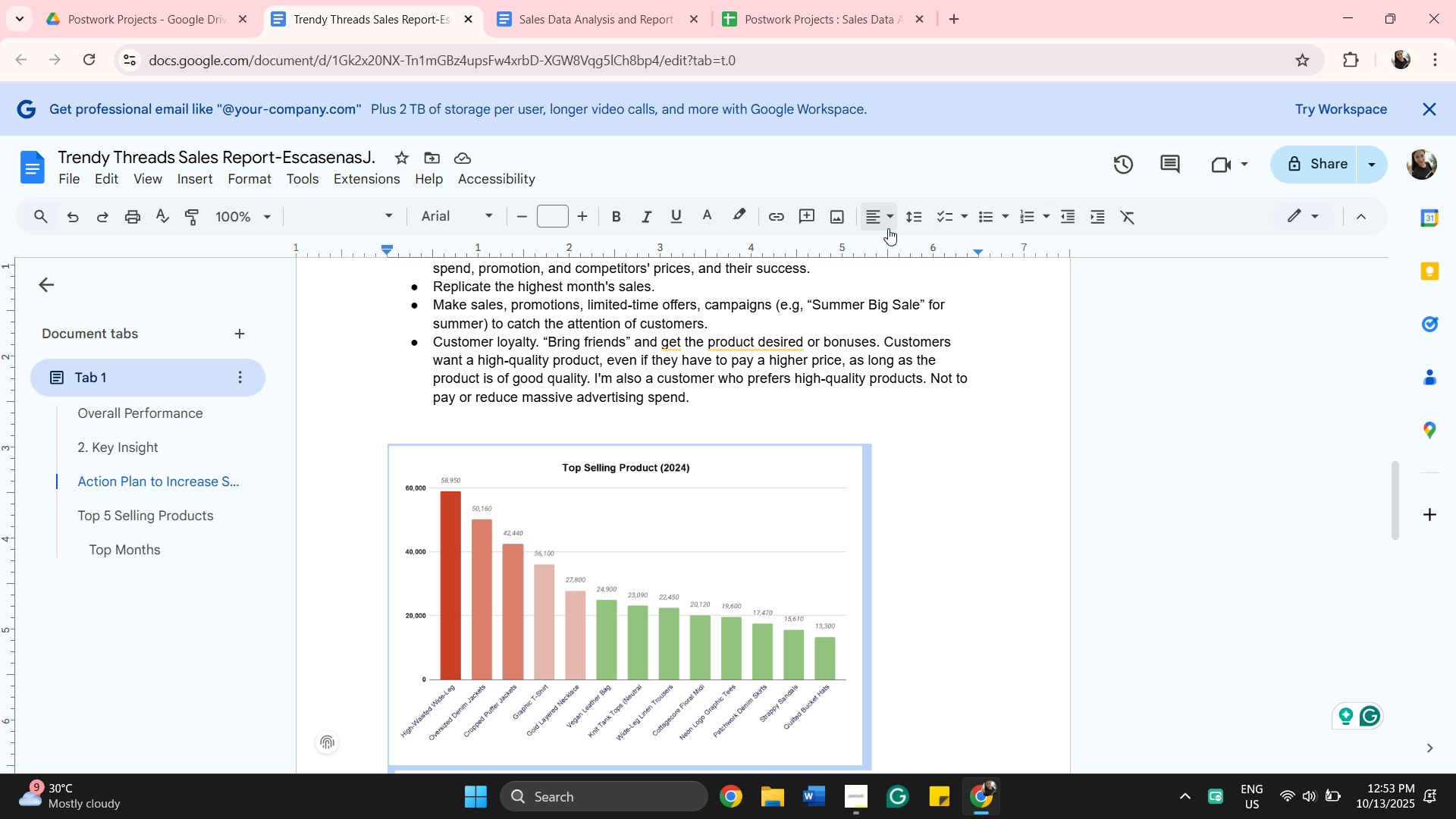 
left_click([888, 224])
 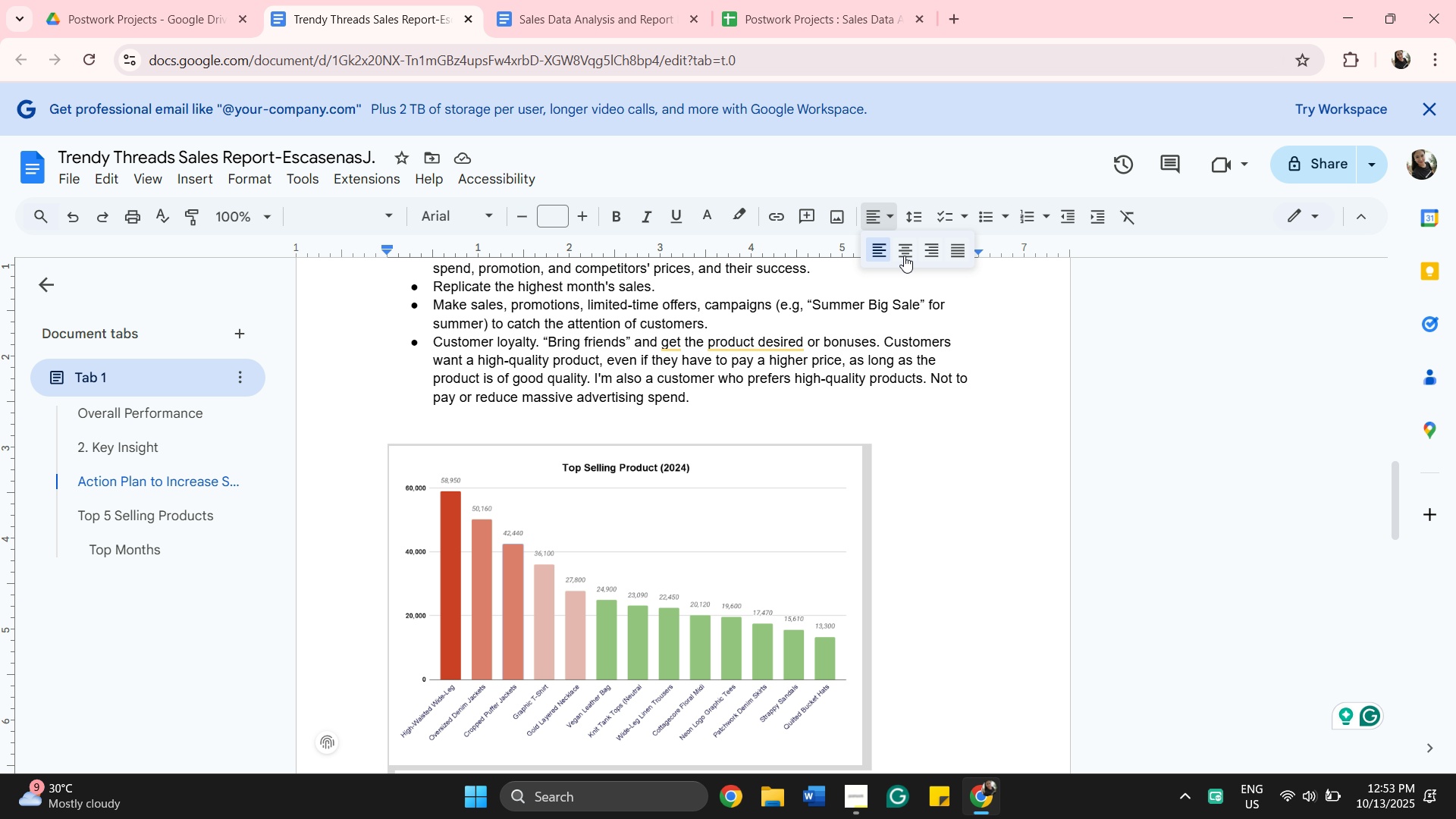 
left_click([904, 254])
 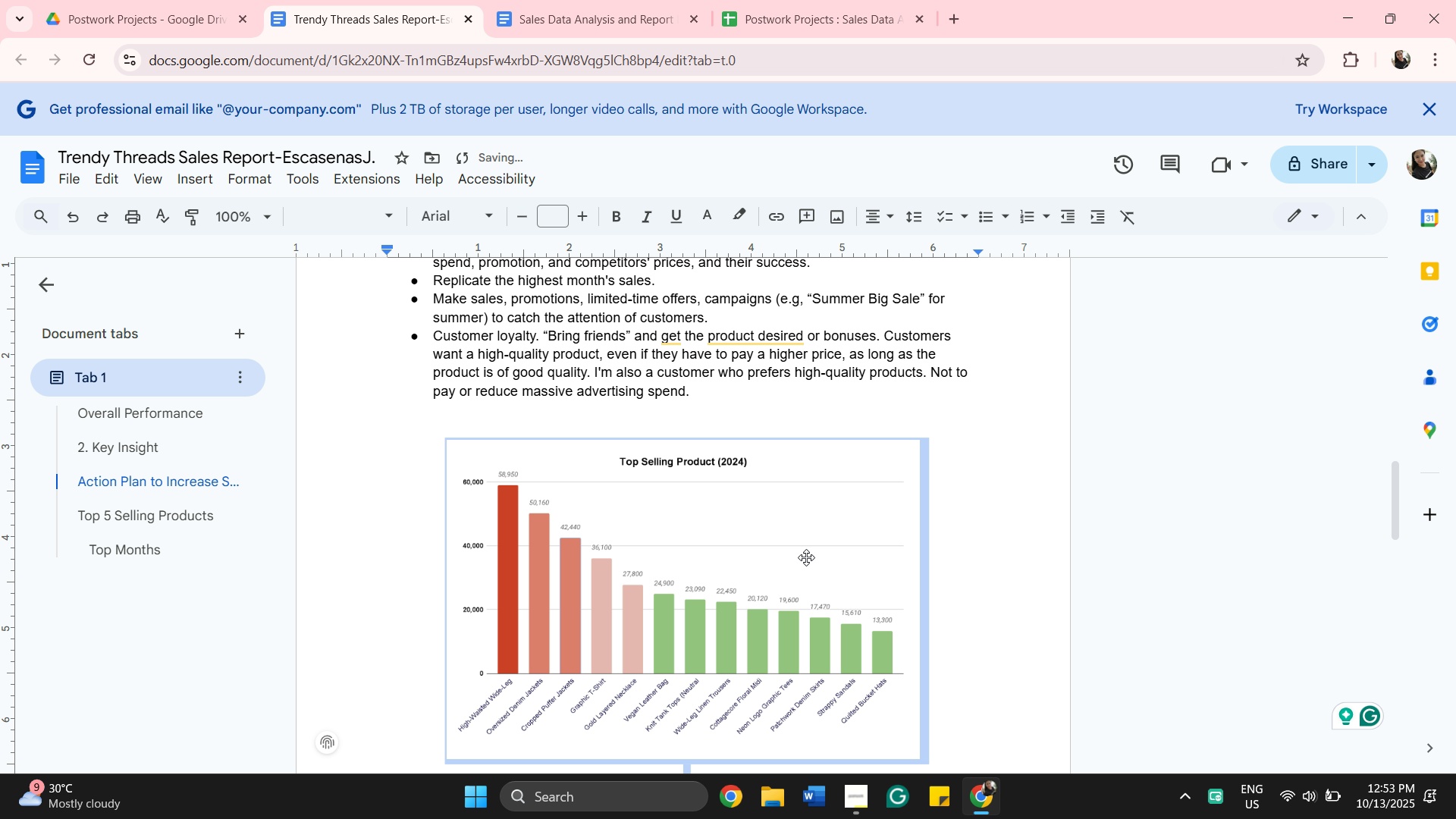 
scroll: coordinate [806, 557], scroll_direction: down, amount: 3.0
 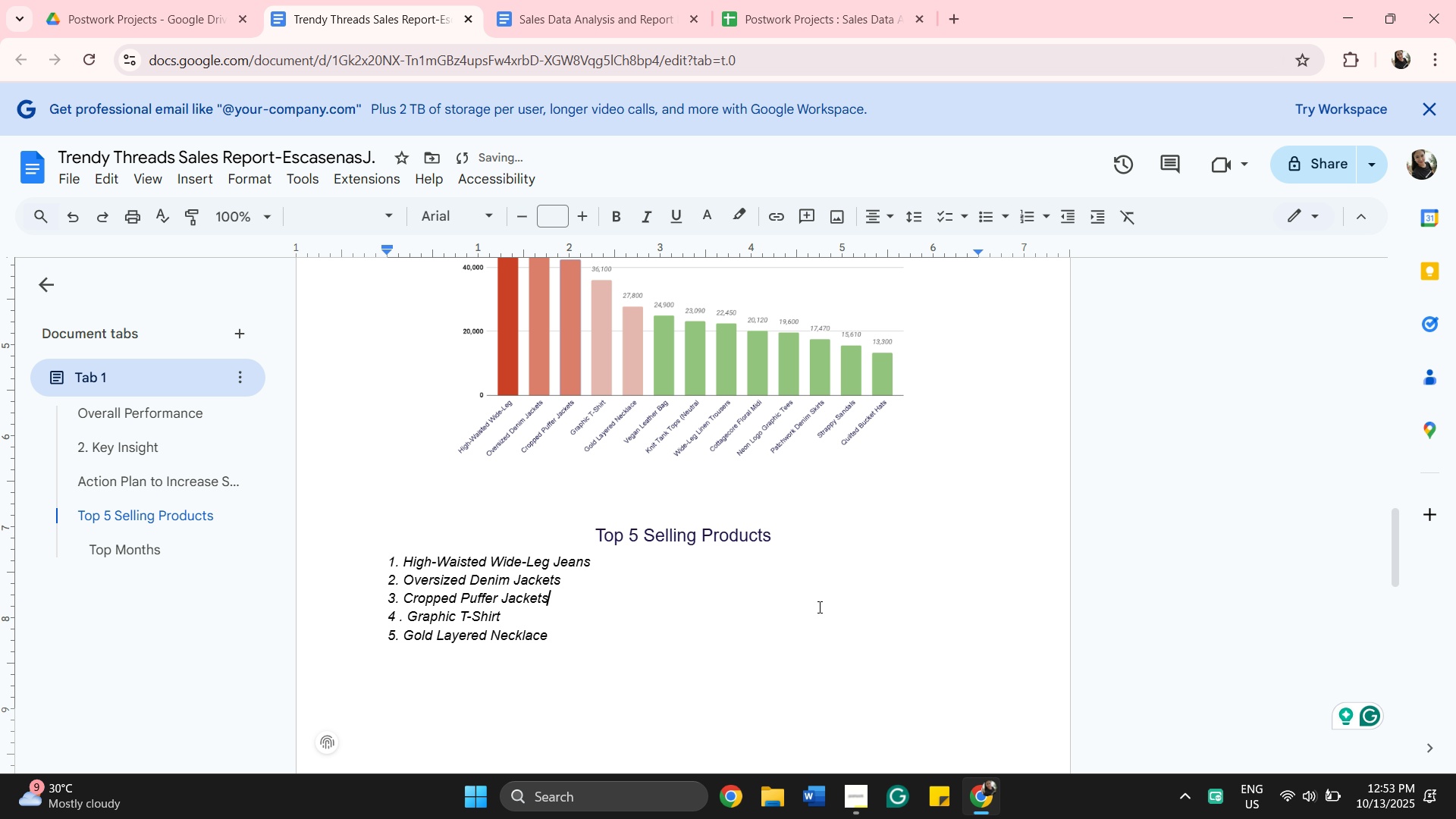 
left_click([818, 607])
 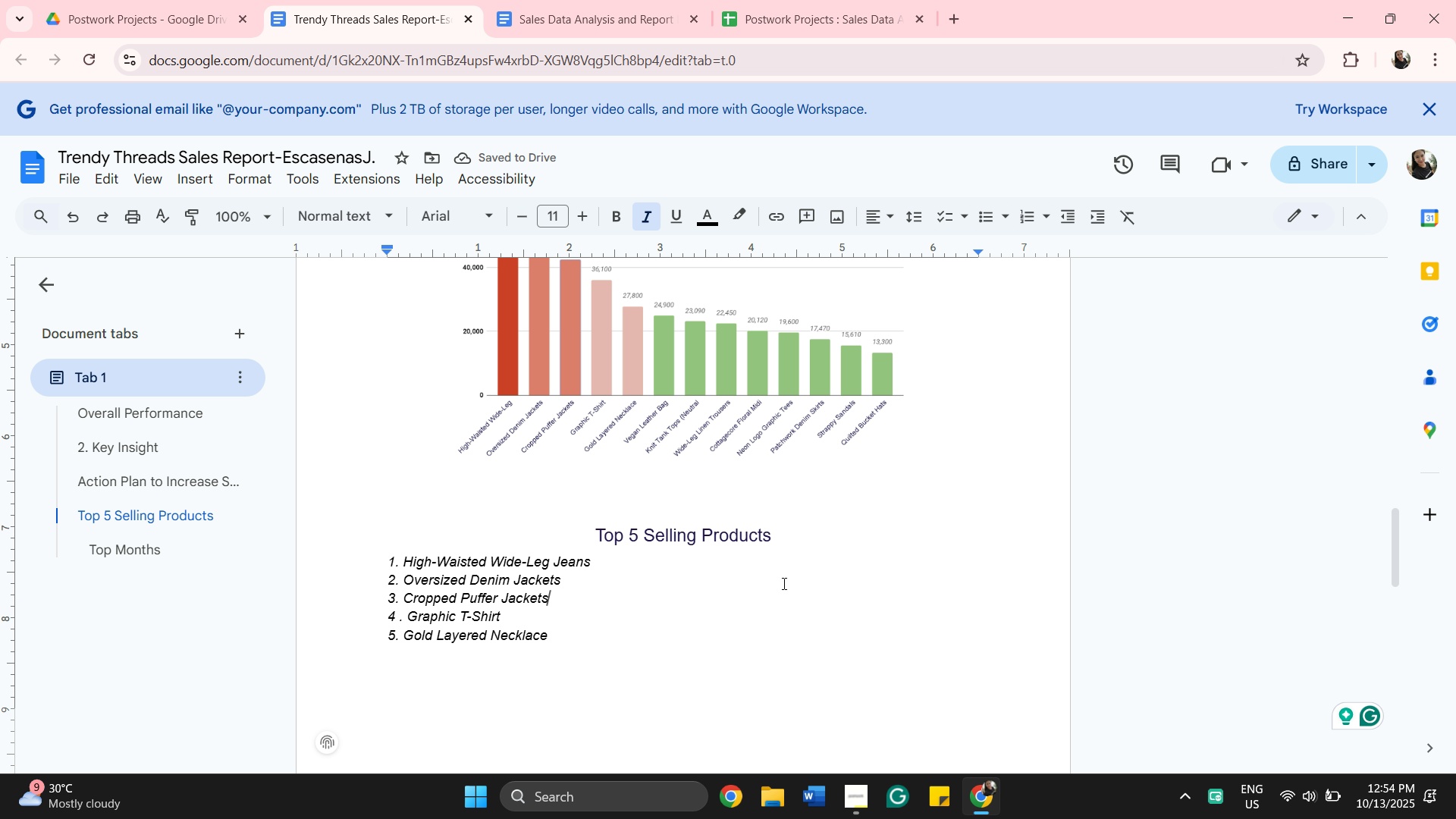 
scroll: coordinate [783, 583], scroll_direction: up, amount: 3.0
 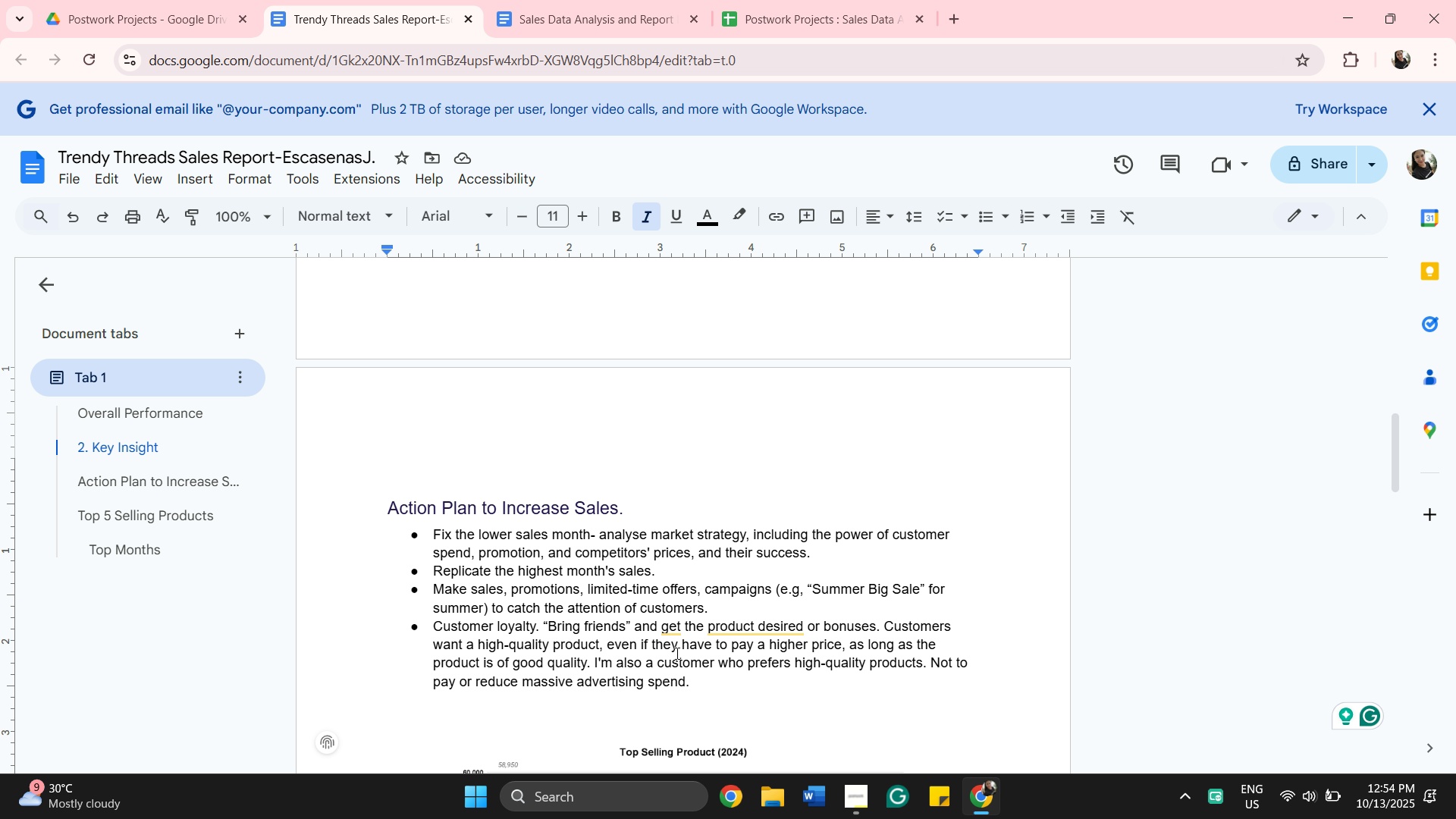 
left_click([670, 632])
 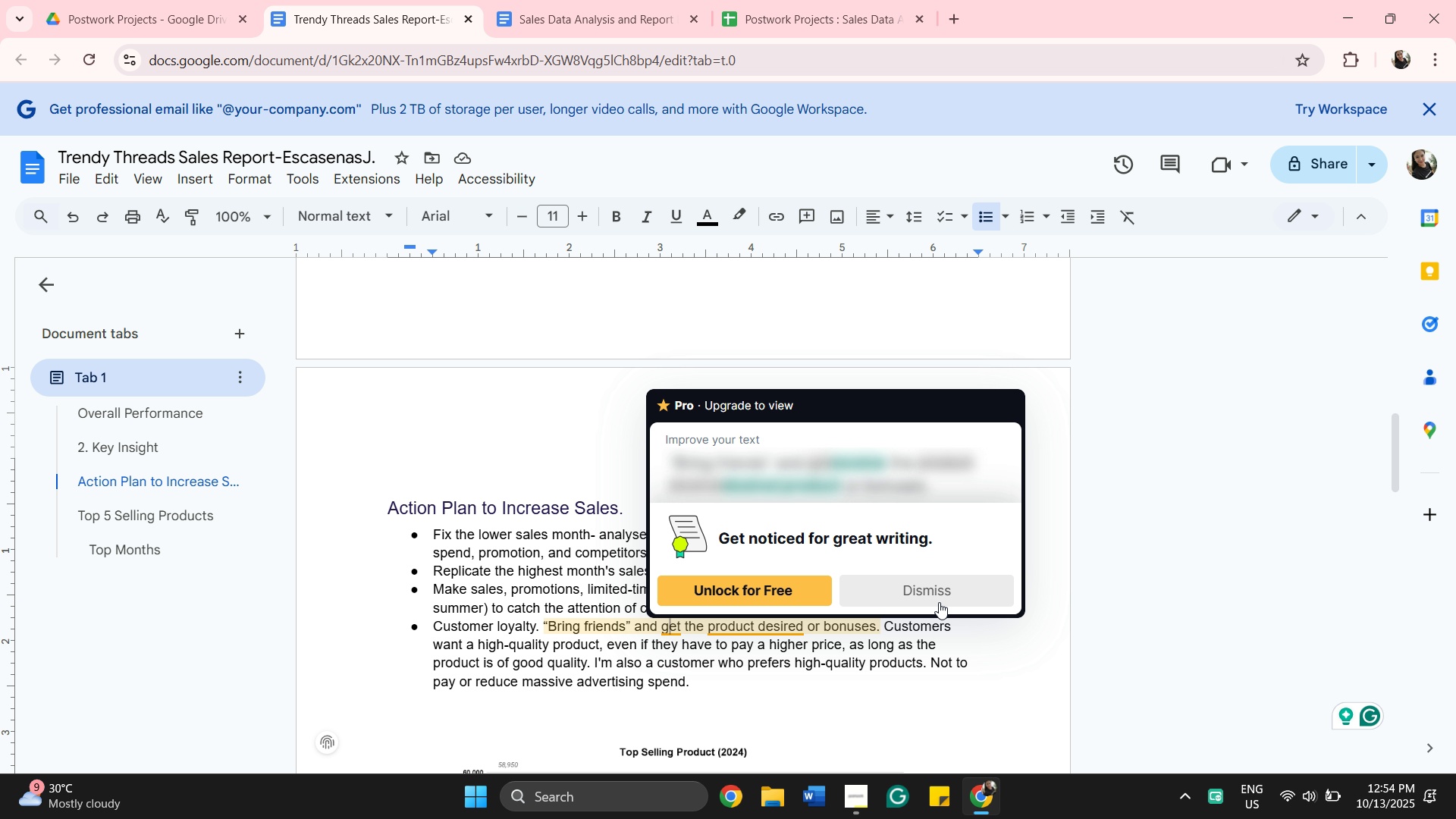 
left_click([939, 602])
 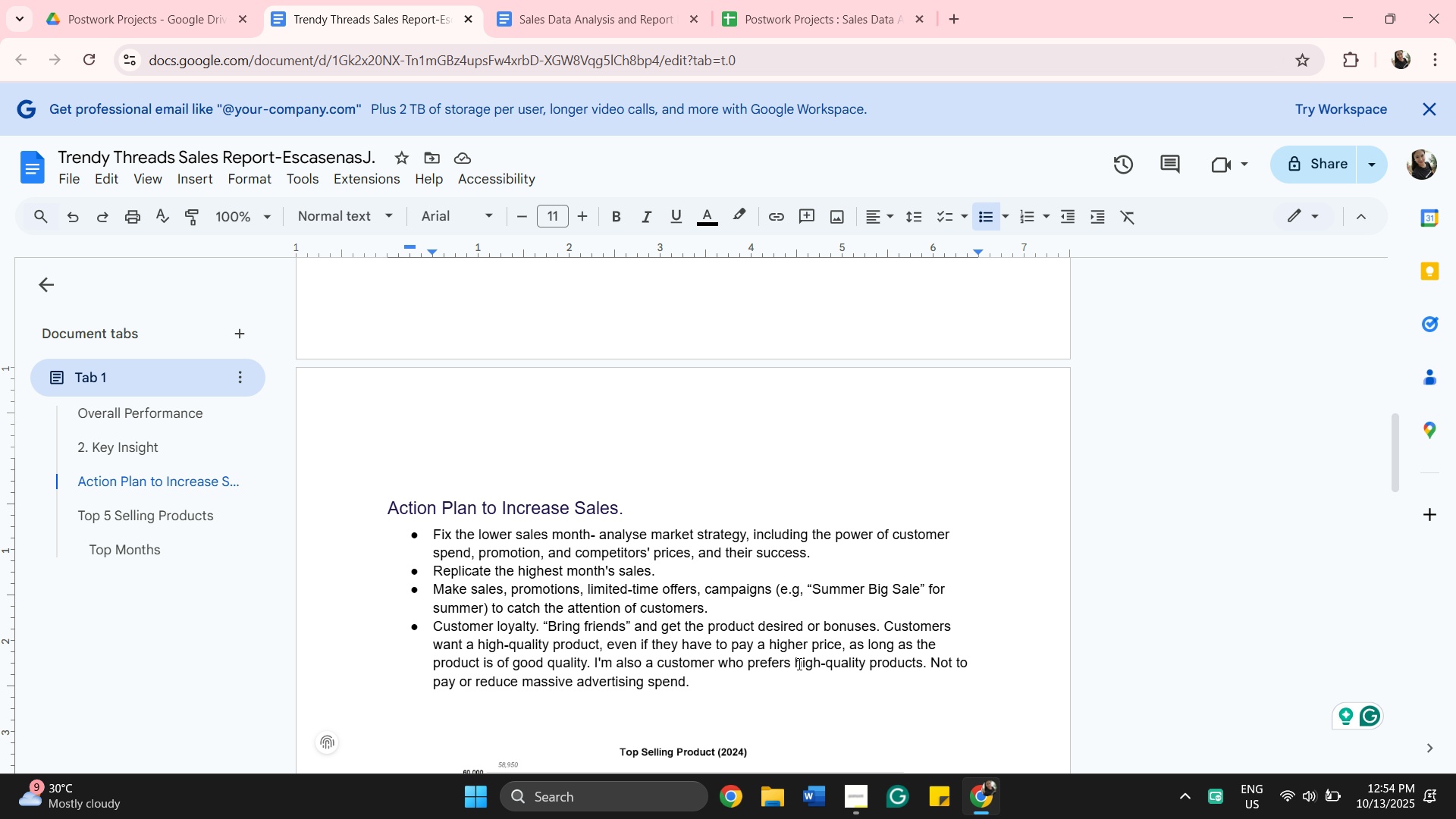 
scroll: coordinate [802, 634], scroll_direction: up, amount: 9.0
 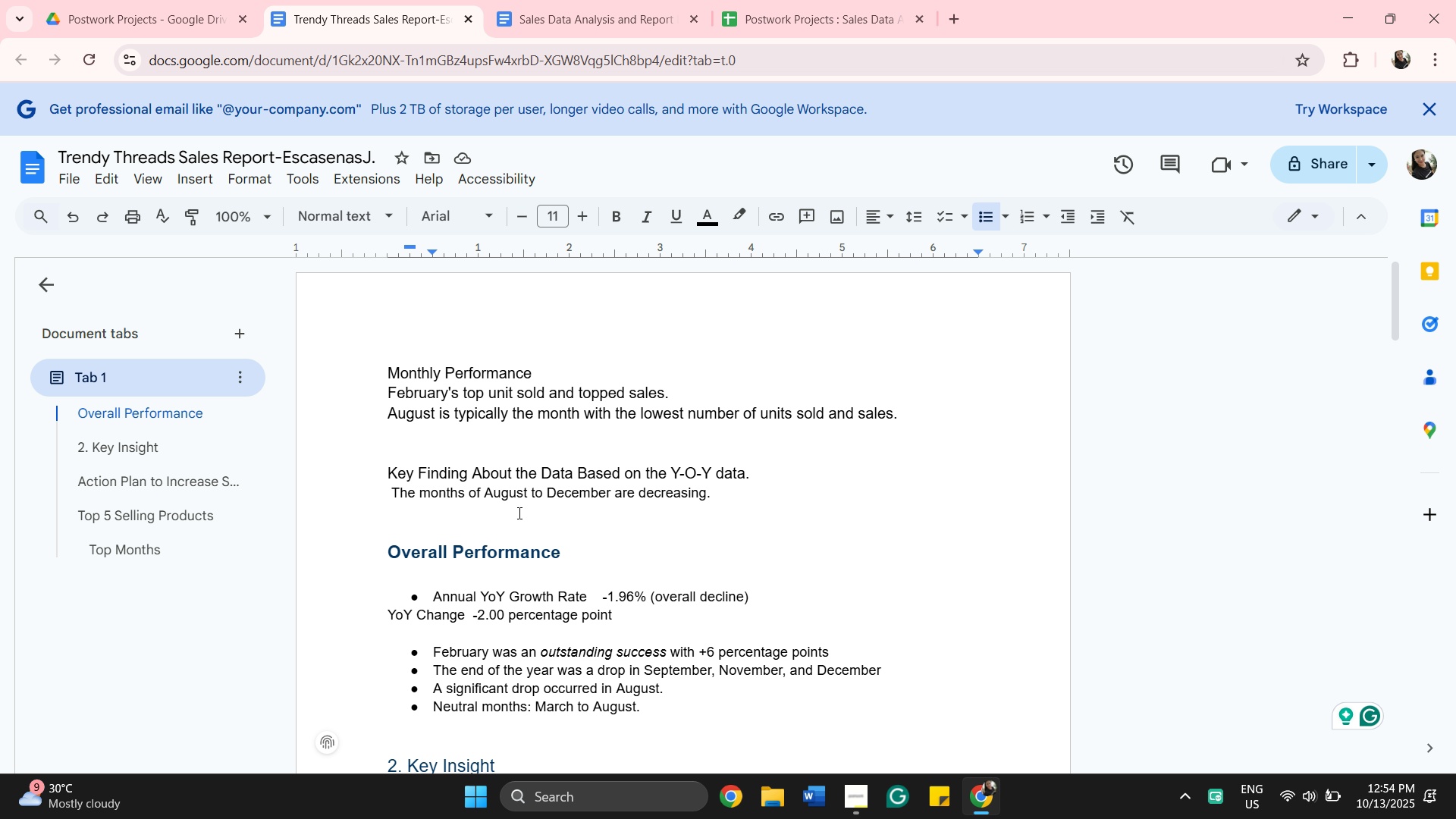 
left_click_drag(start_coordinate=[498, 534], to_coordinate=[410, 380])
 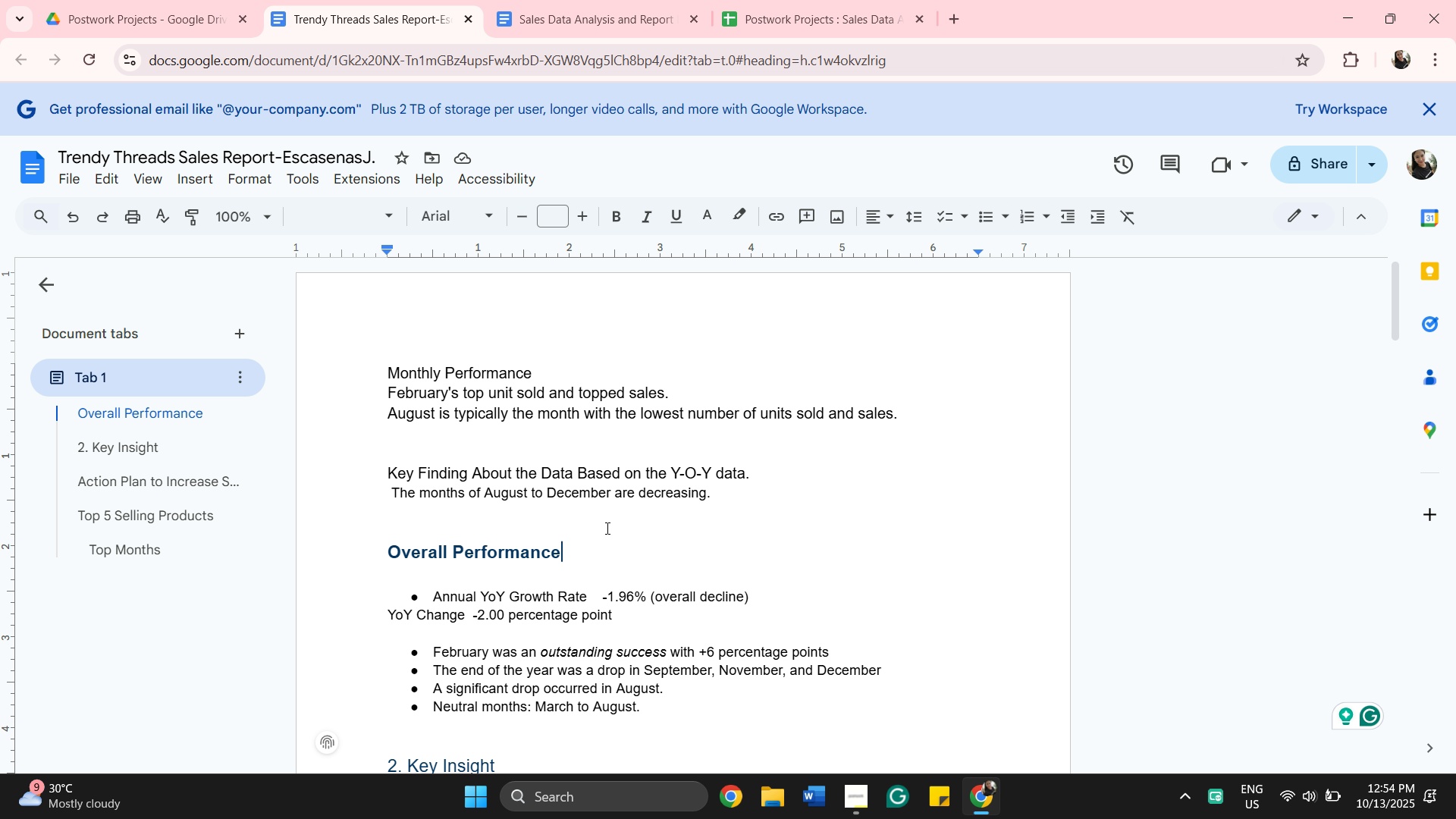 
left_click([606, 528])
 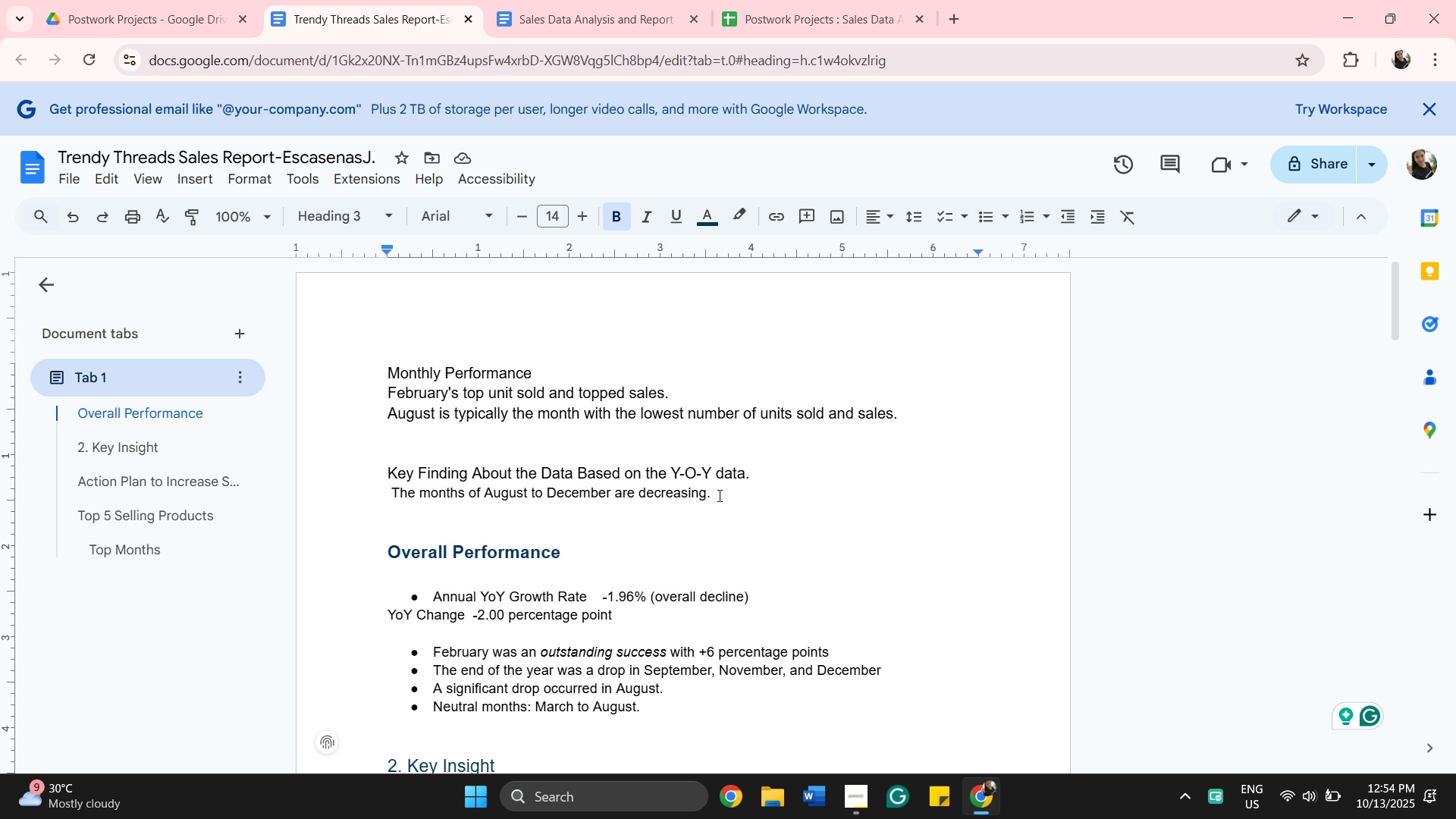 
left_click_drag(start_coordinate=[718, 495], to_coordinate=[393, 340])
 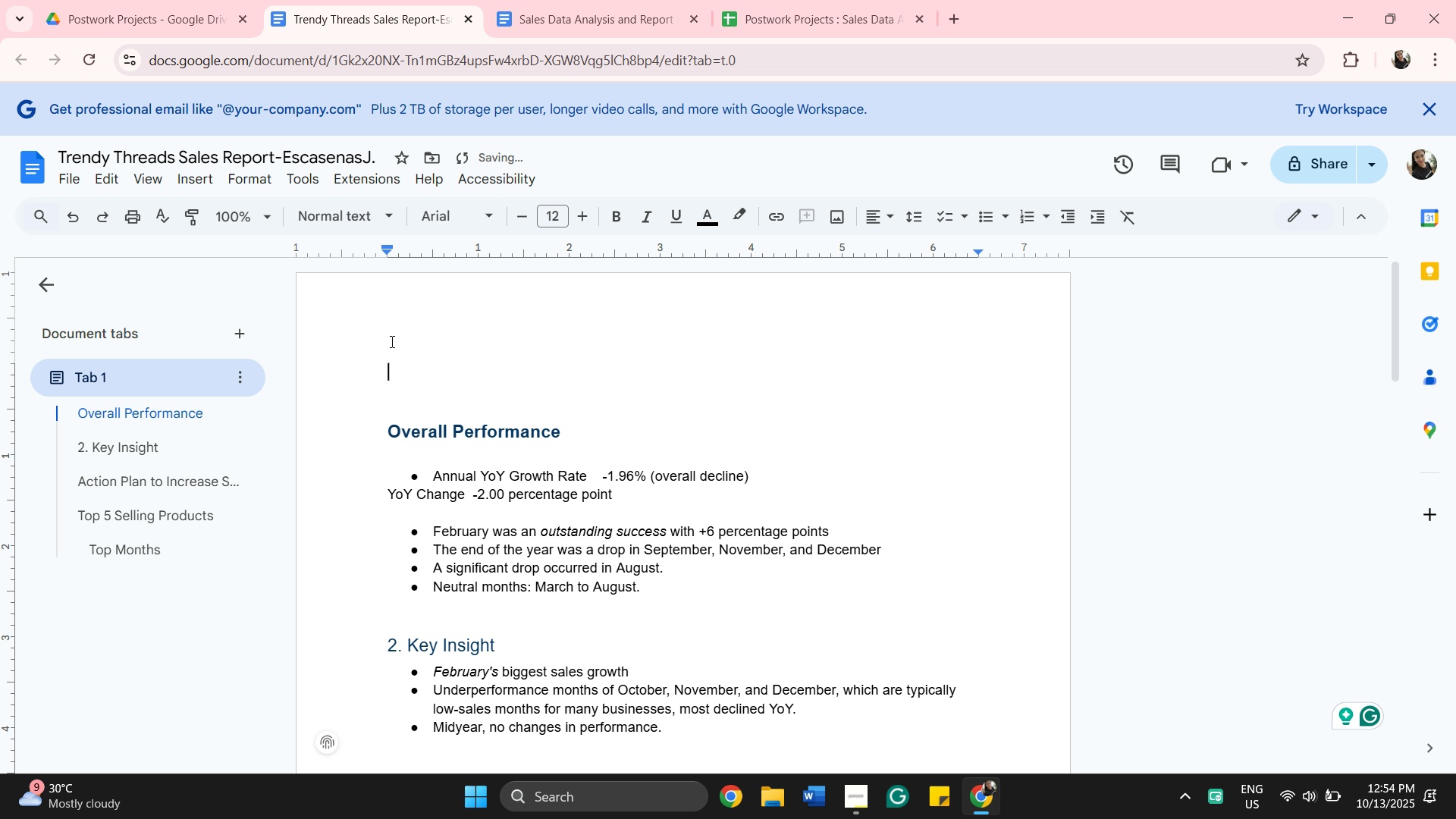 
key(Backspace)
 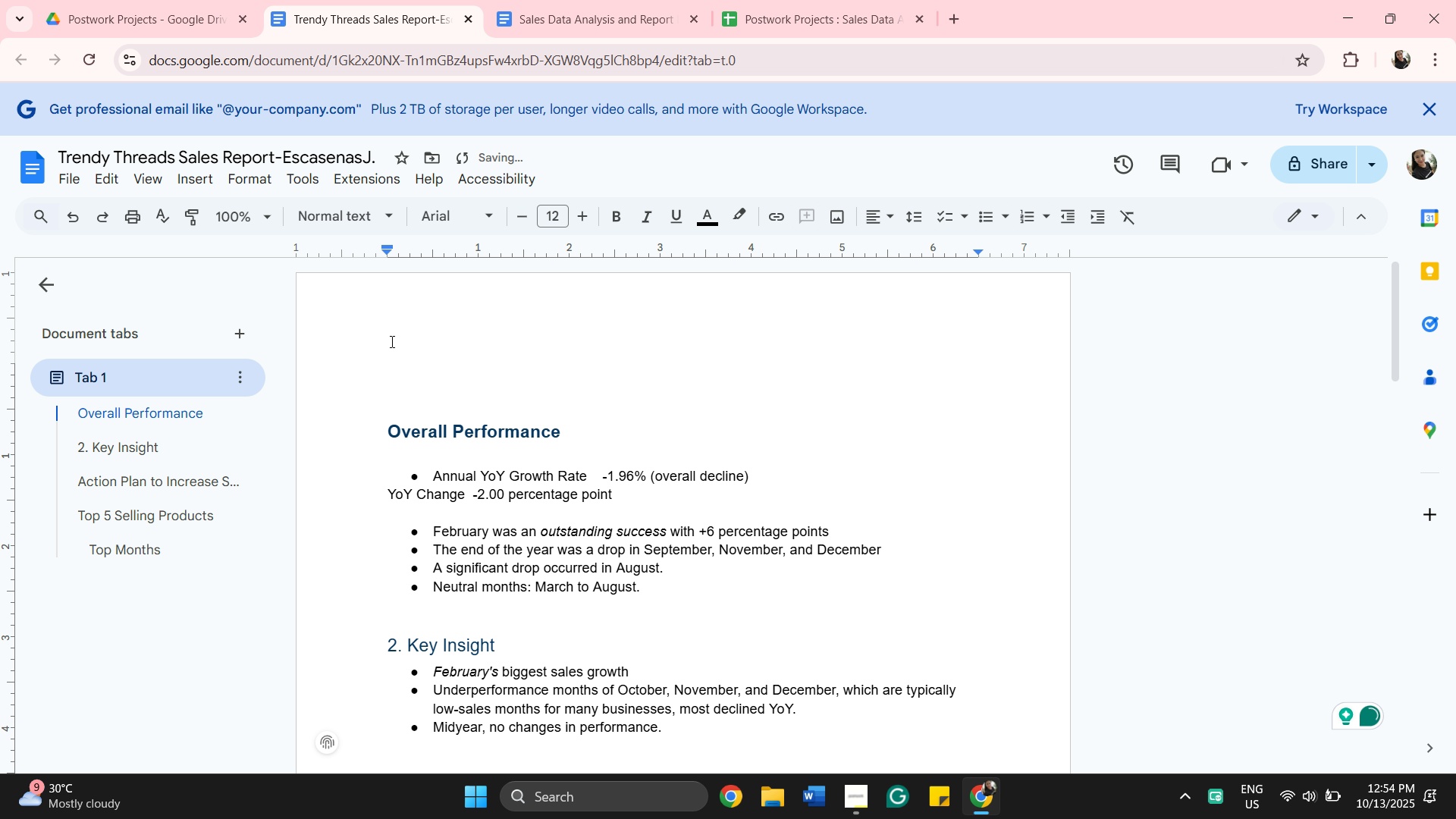 
key(Backspace)
 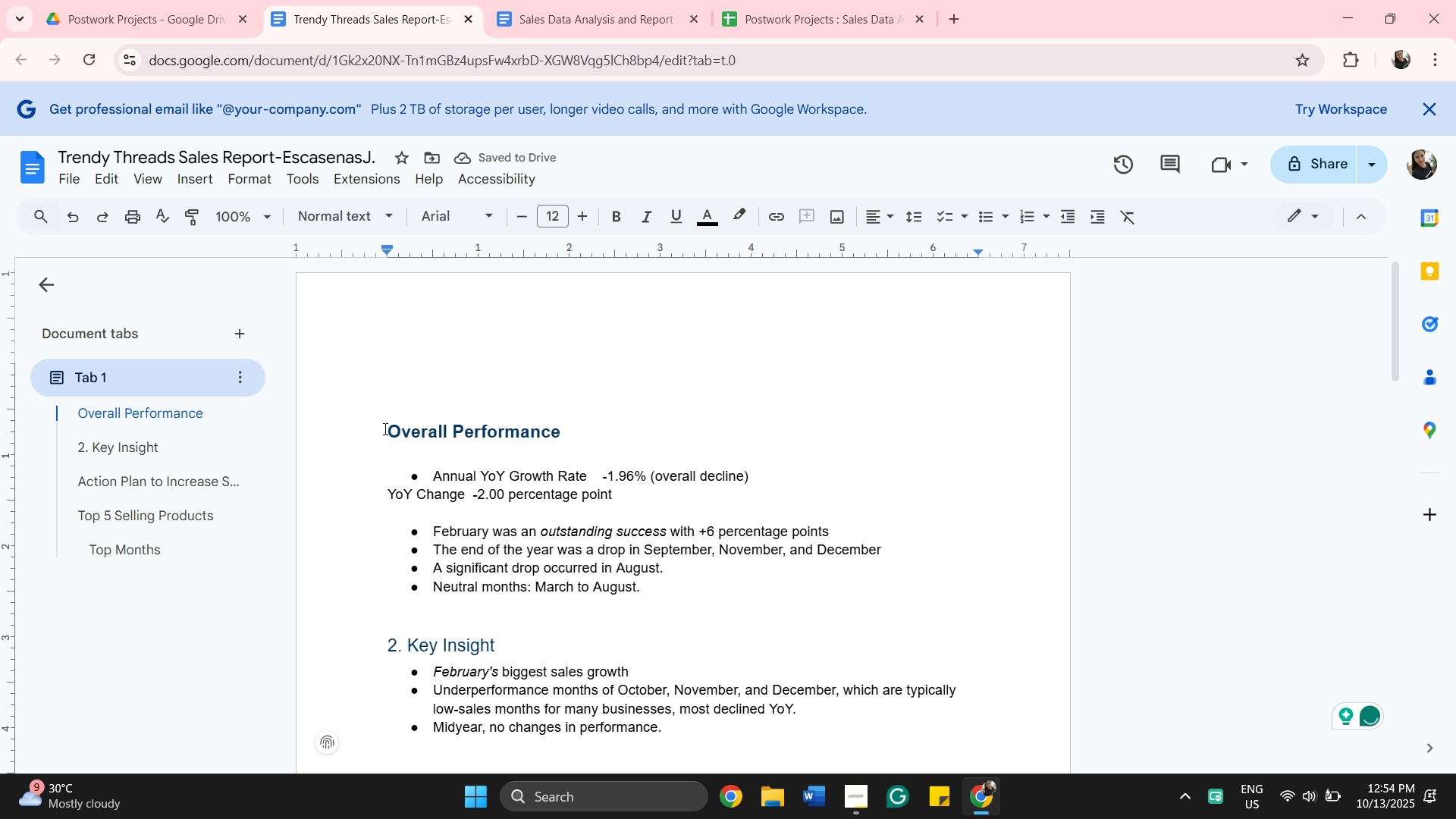 
left_click([384, 428])
 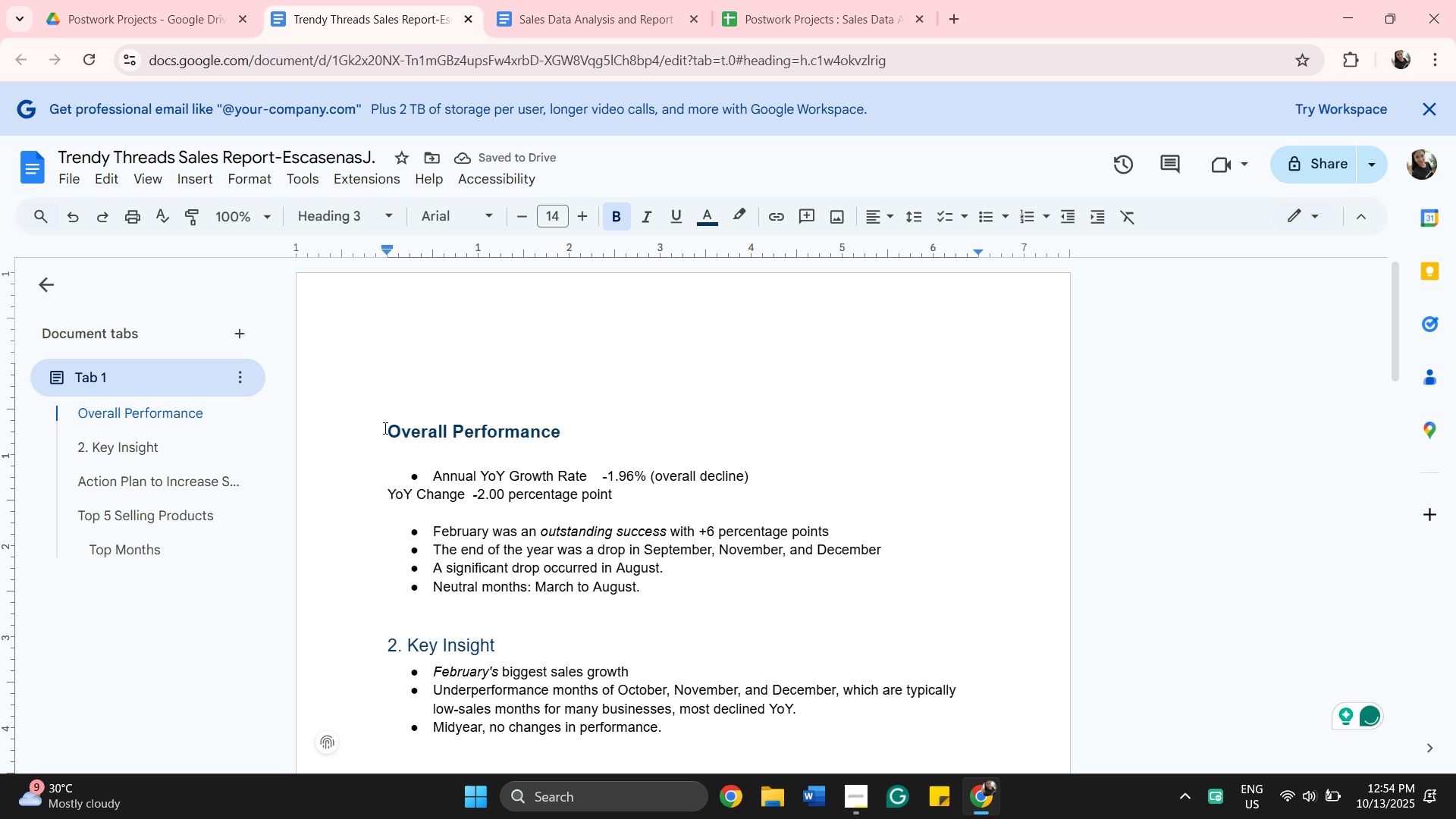 
key(Backspace)
 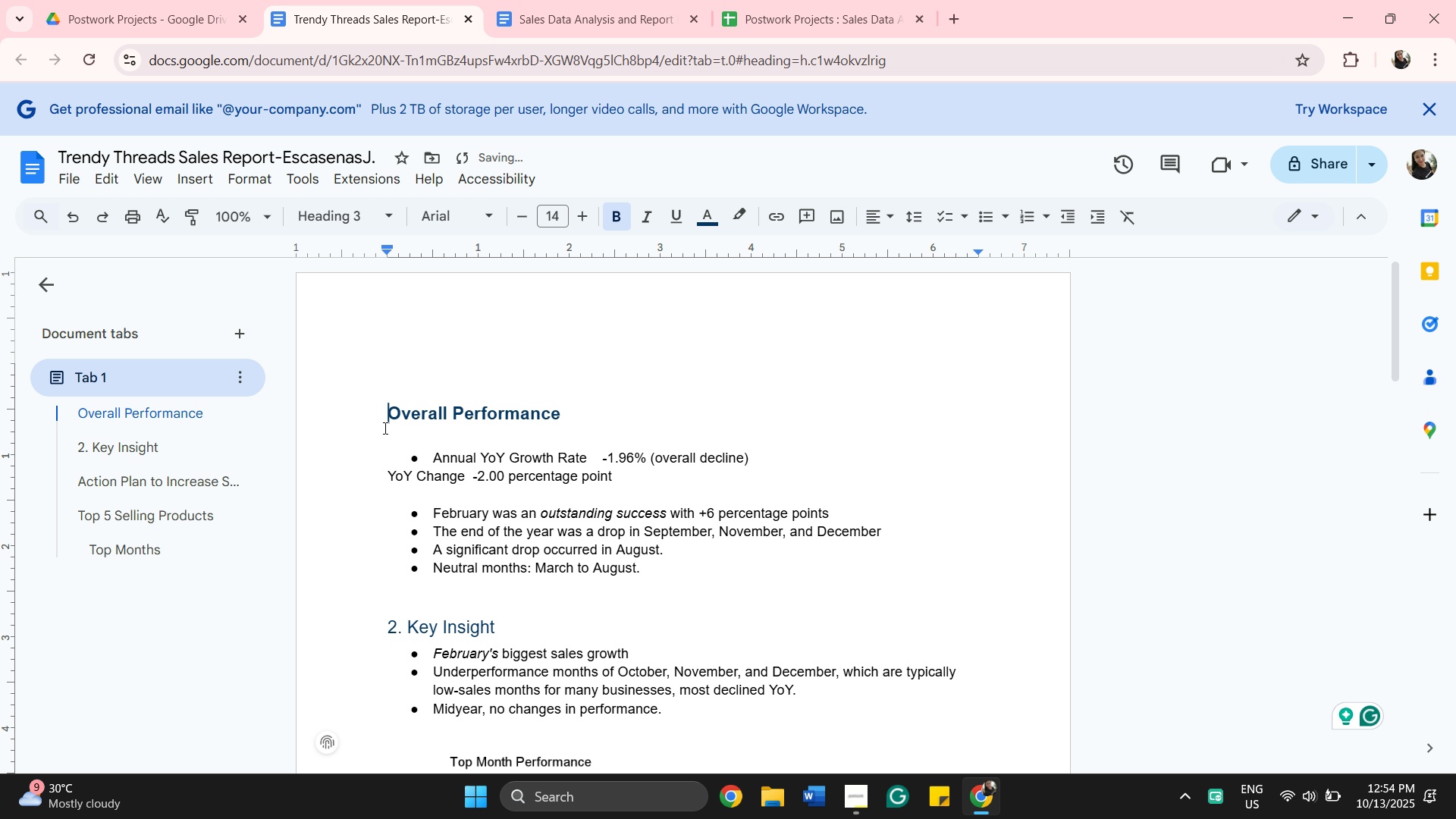 
key(Backspace)
 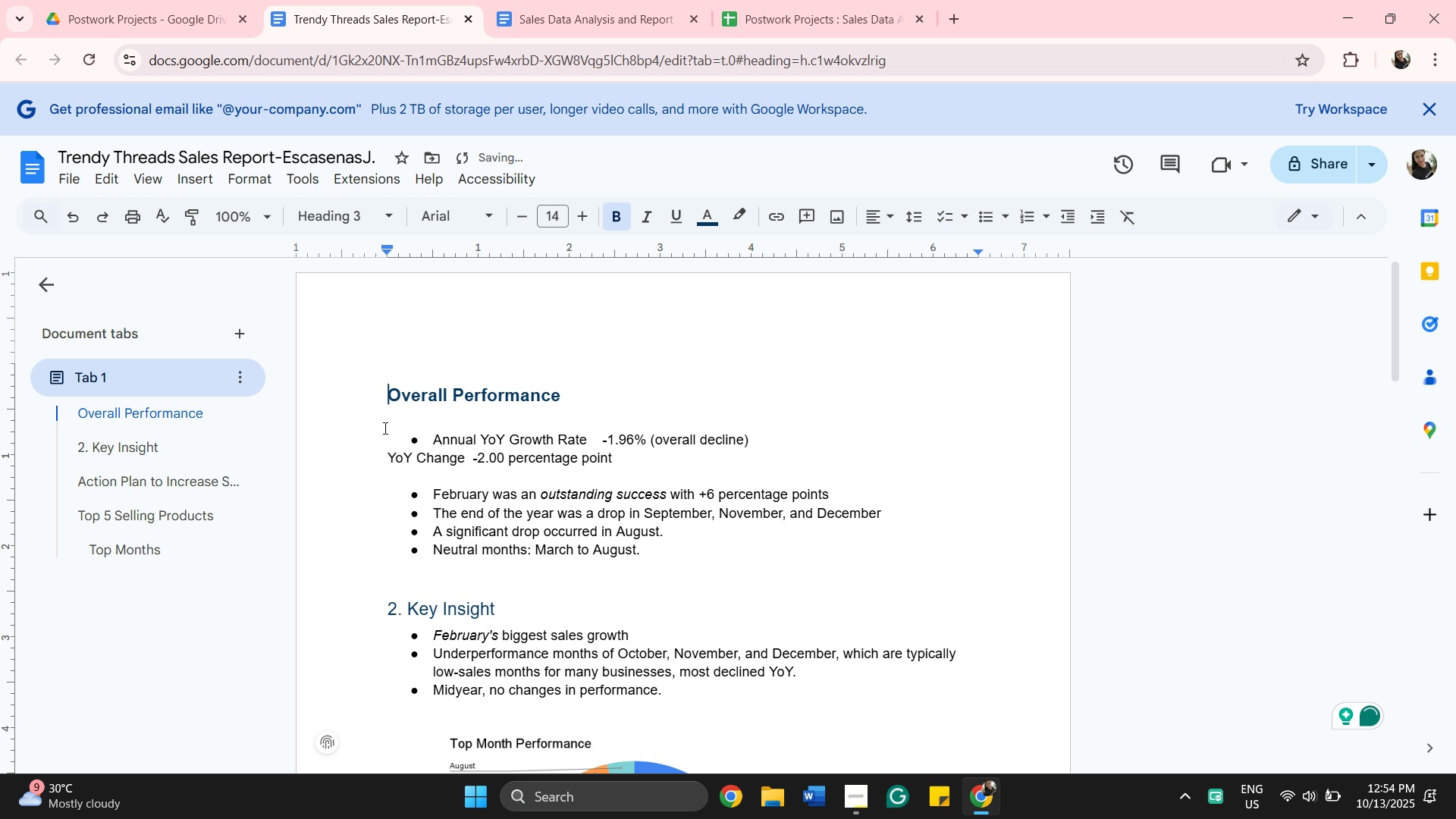 
key(Backspace)
 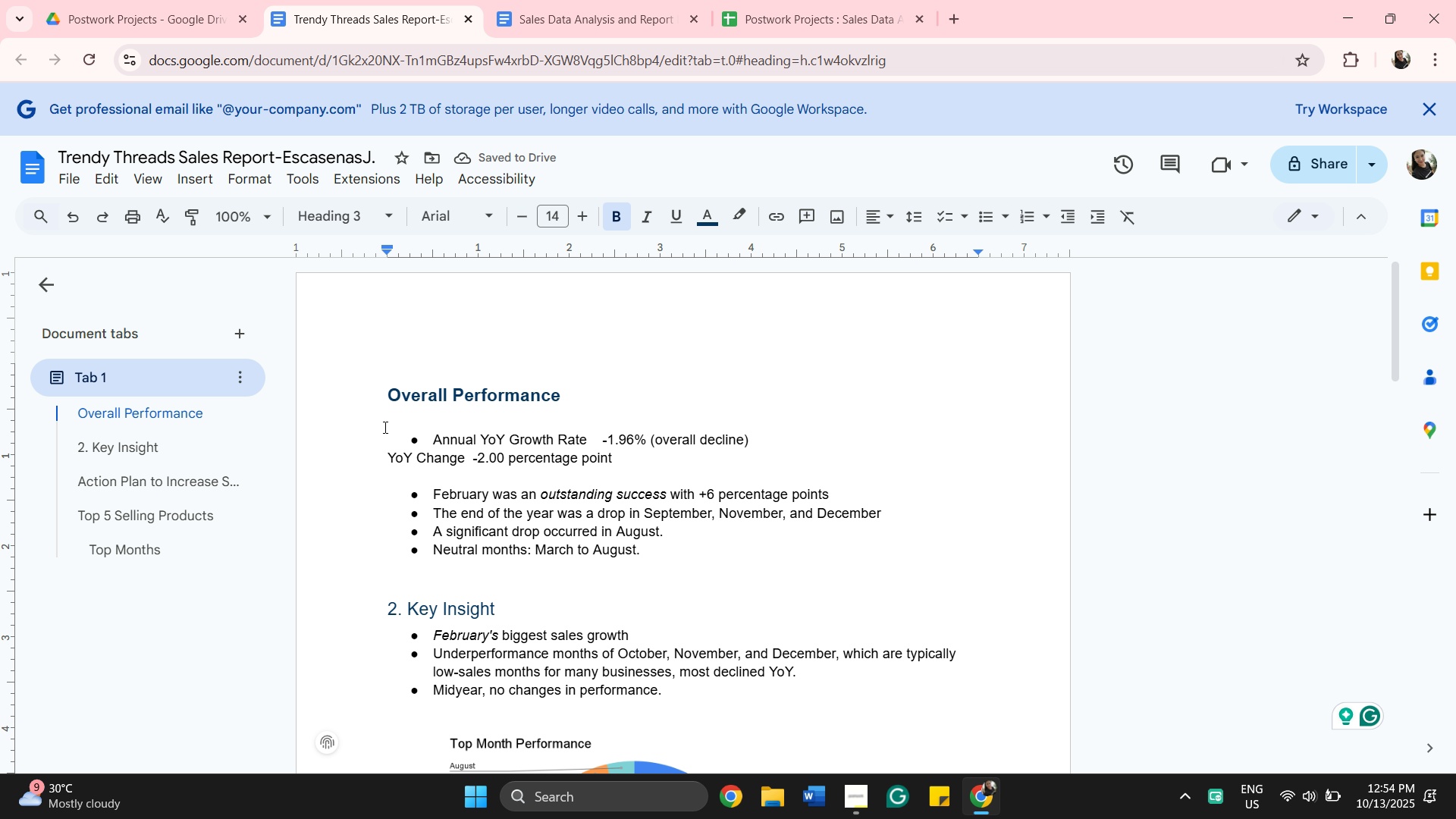 
wait(8.98)
 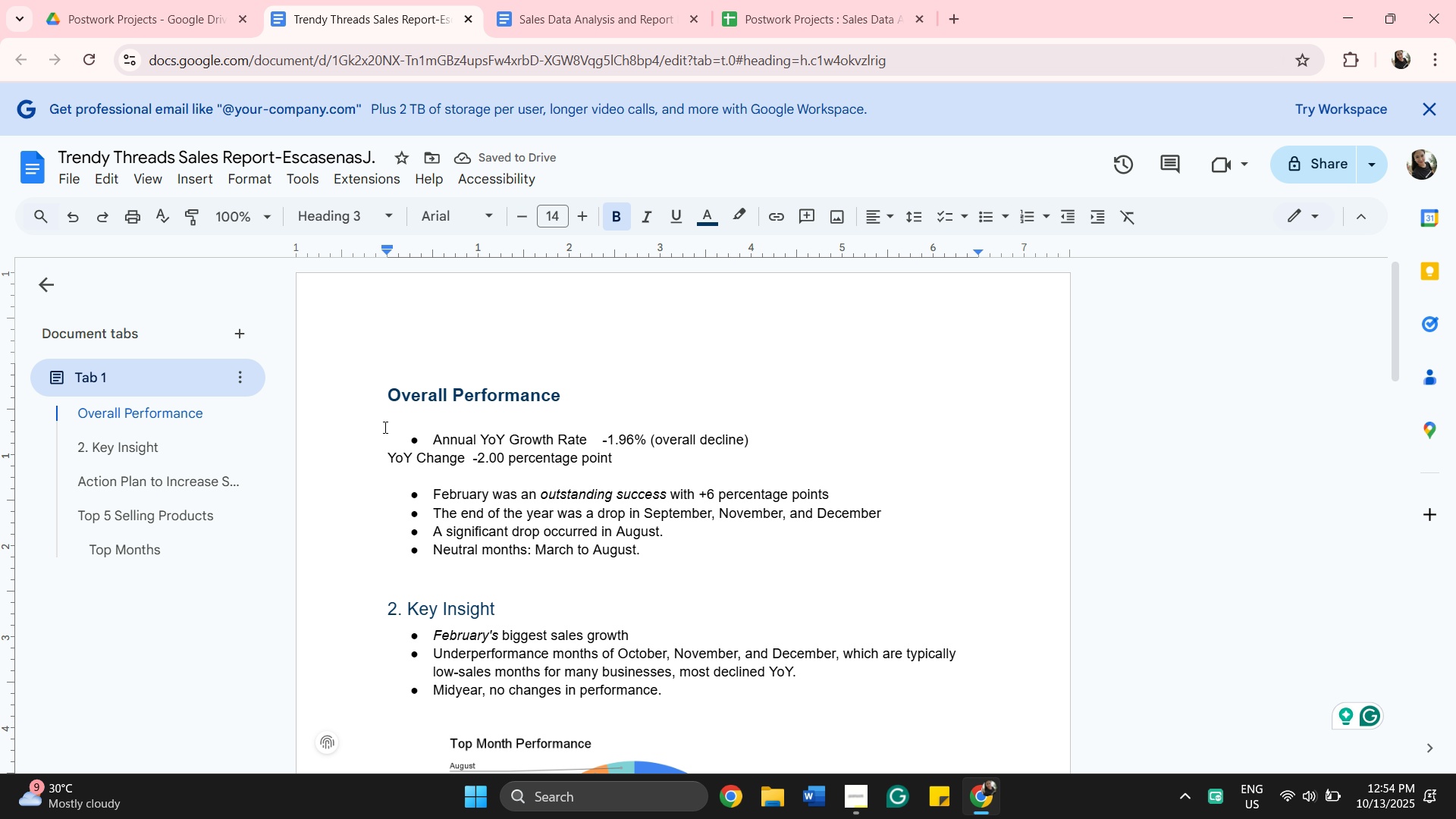 
left_click([861, 17])
 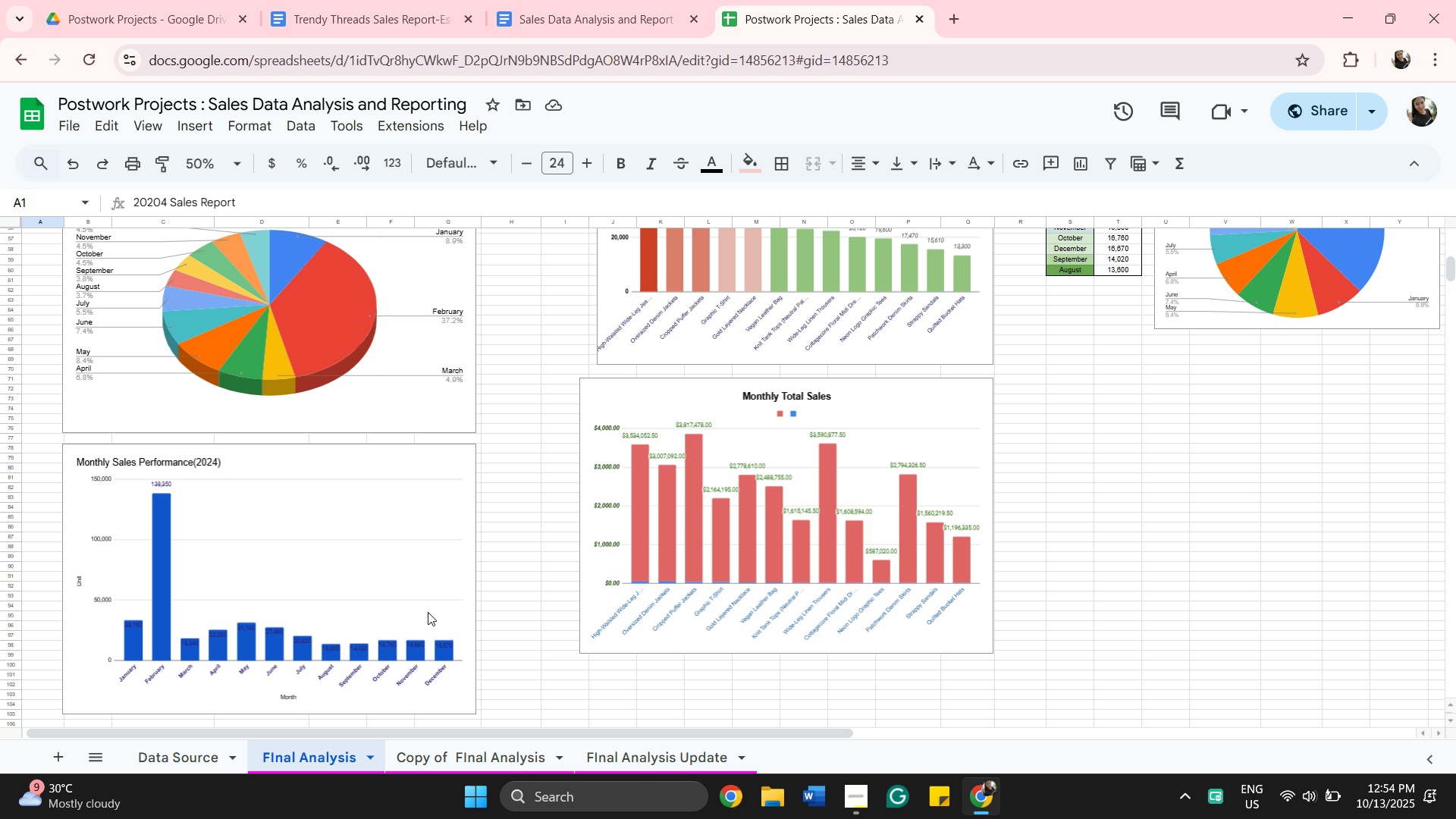 
scroll: coordinate [549, 576], scroll_direction: down, amount: 2.0
 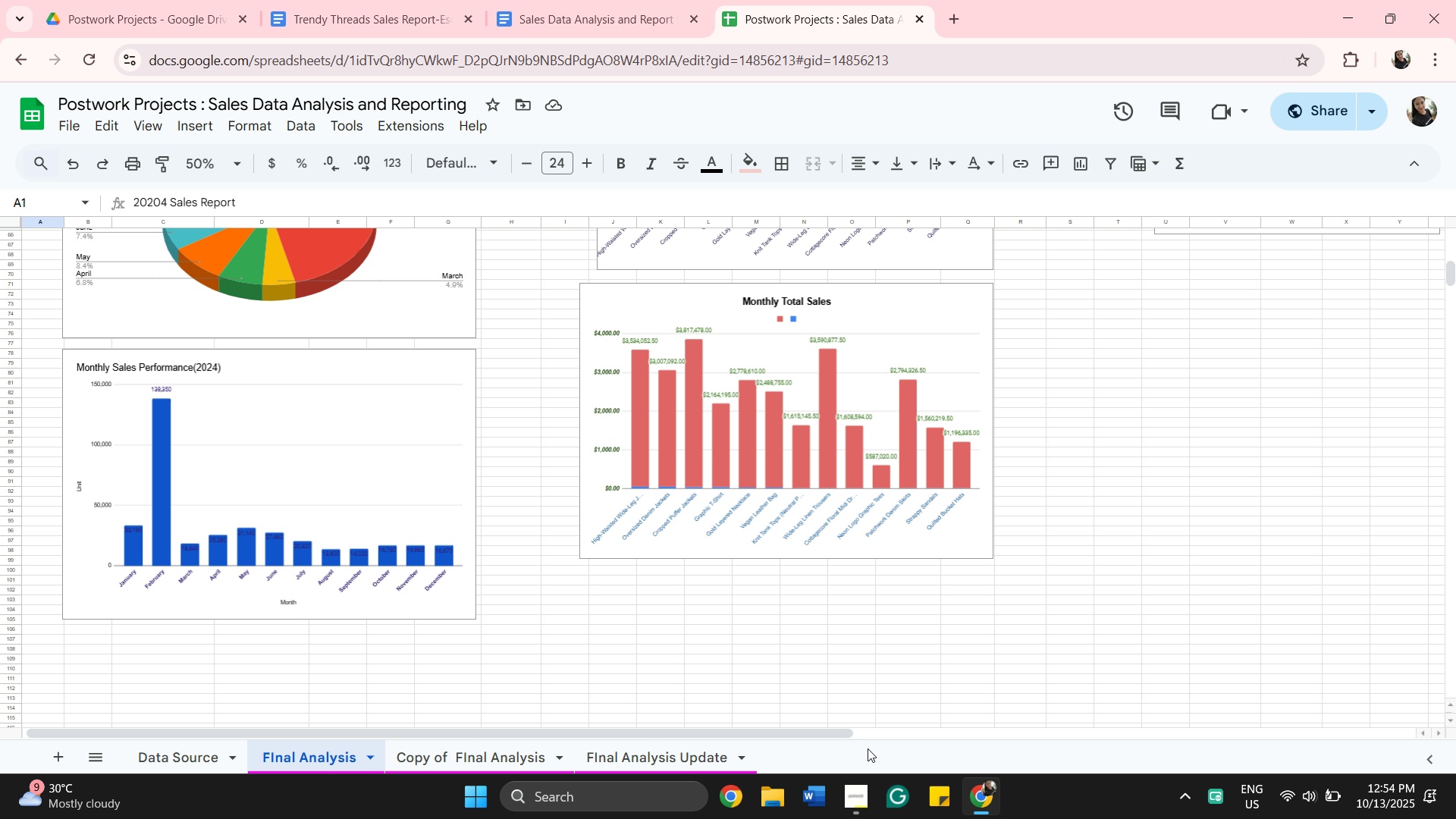 
left_click([853, 791])
 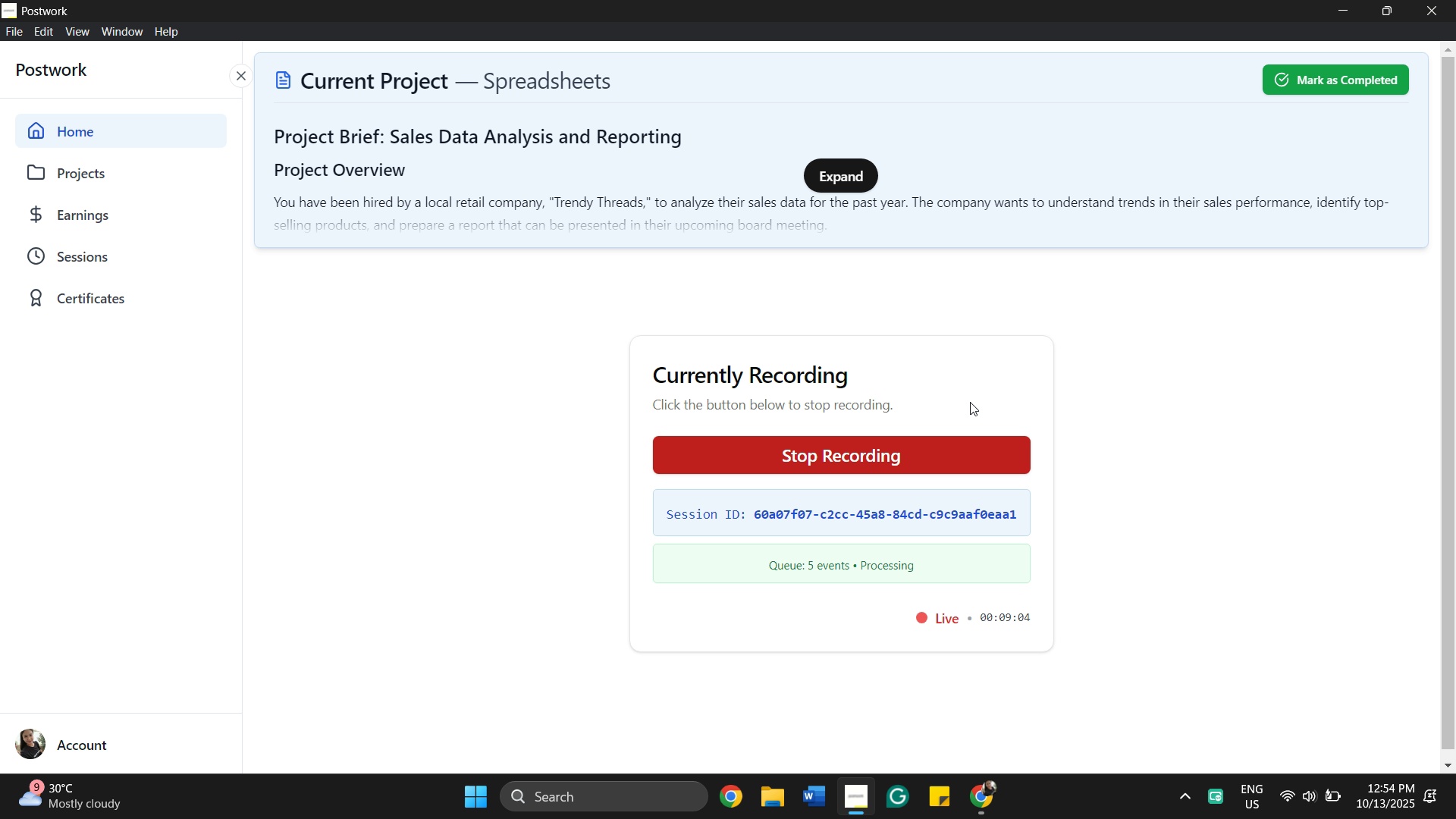 
left_click([839, 178])
 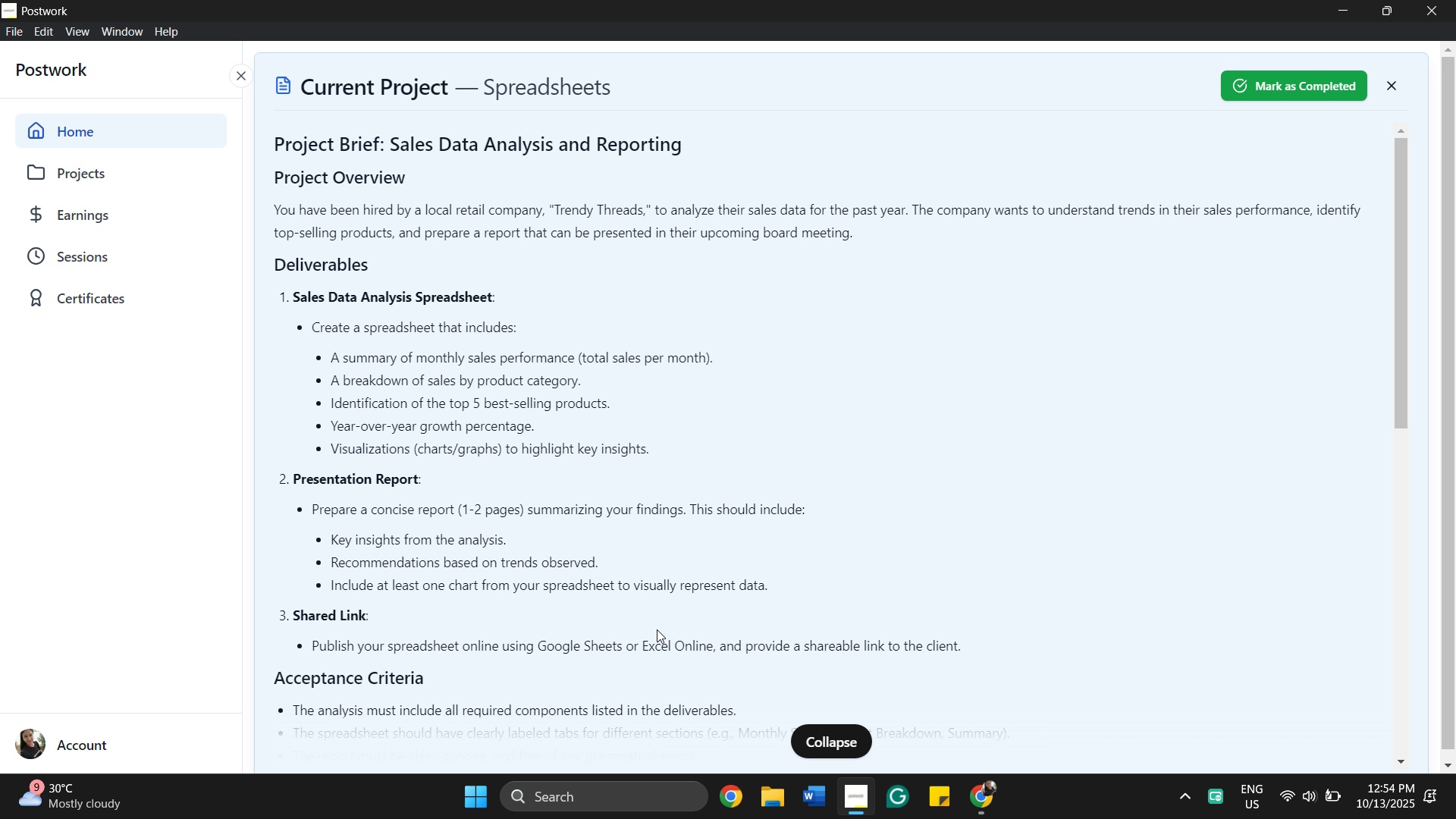 
scroll: coordinate [653, 636], scroll_direction: down, amount: 2.0
 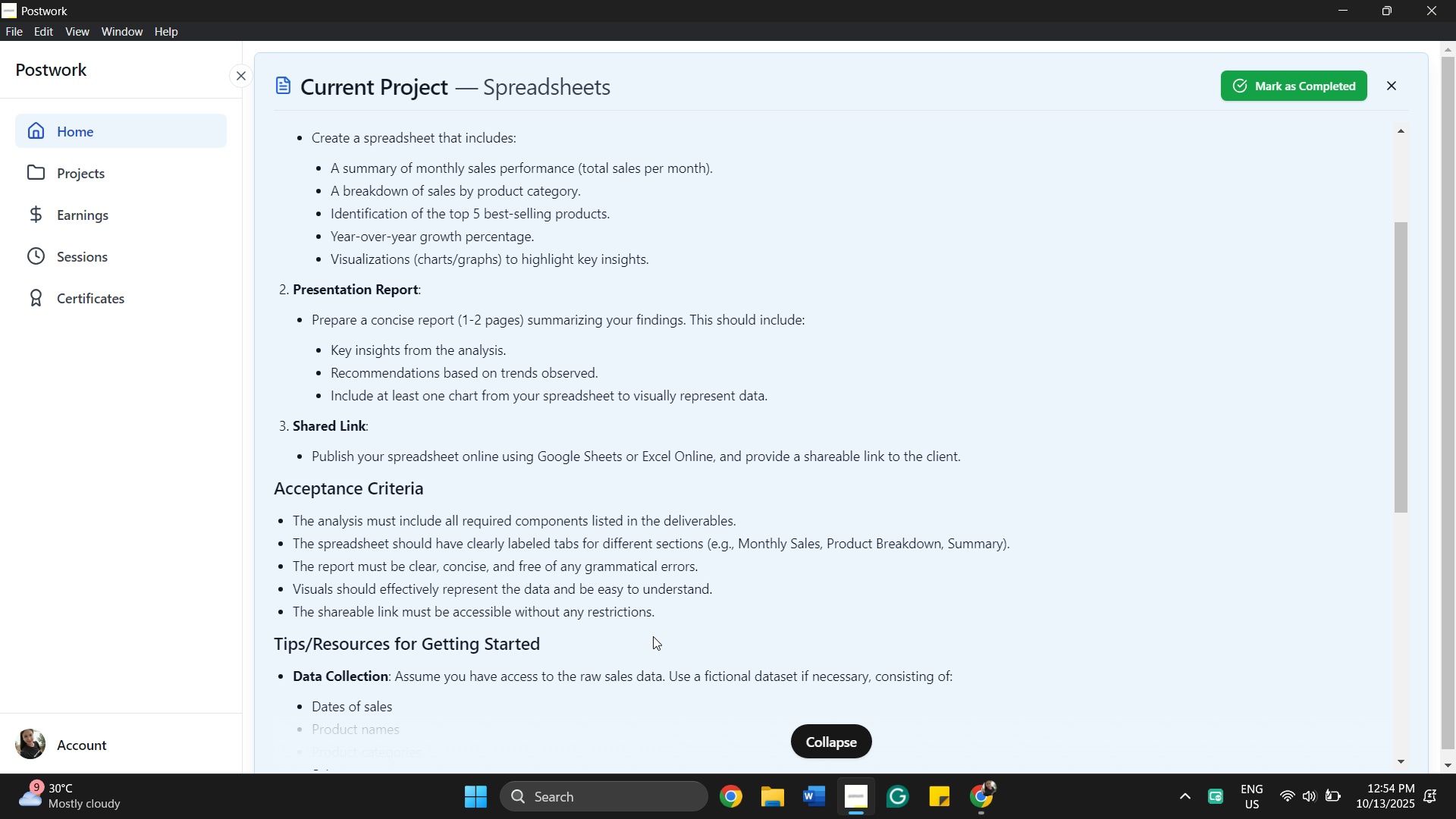 
wait(5.05)
 